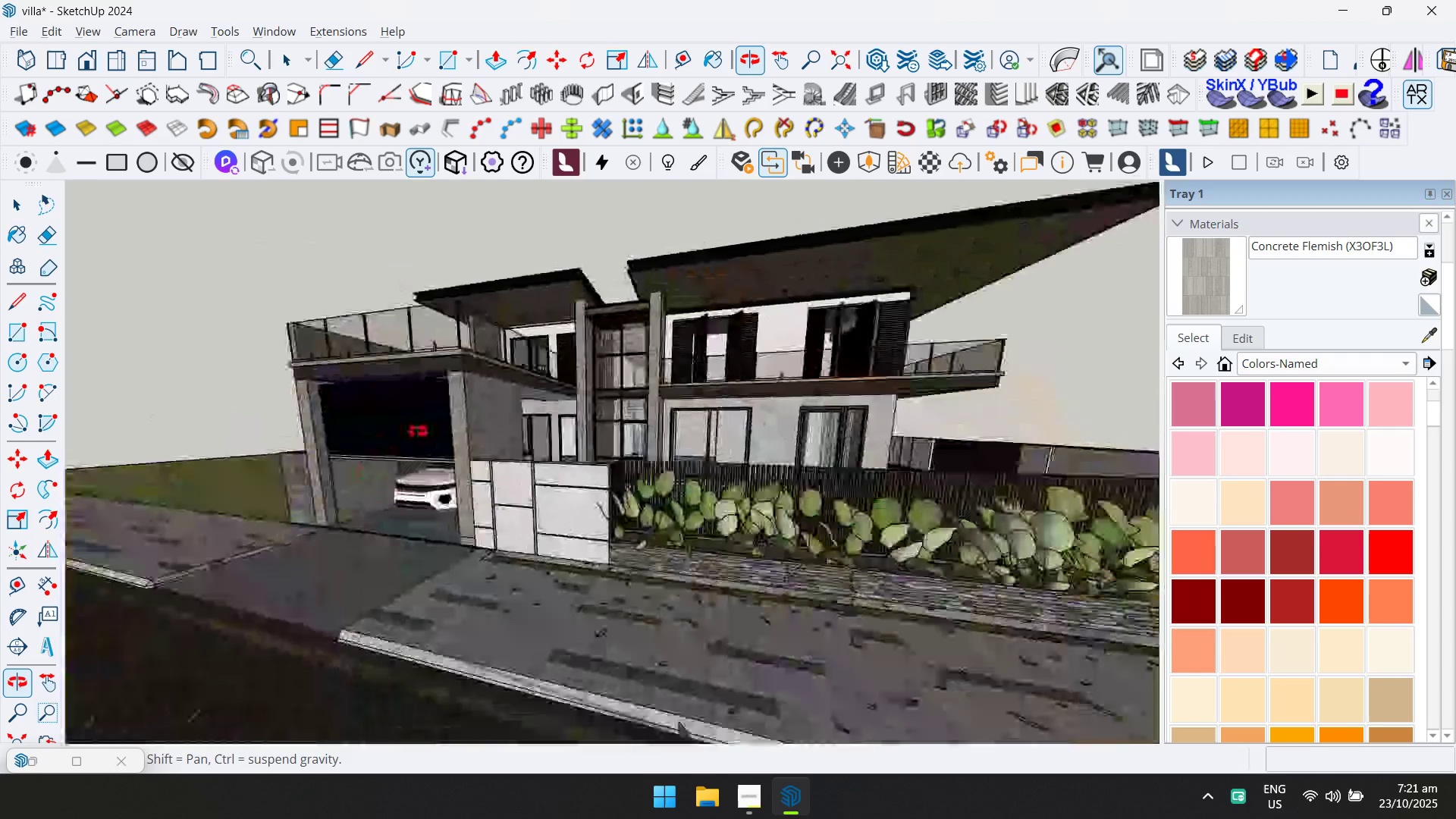 
hold_key(key=ShiftLeft, duration=0.52)
 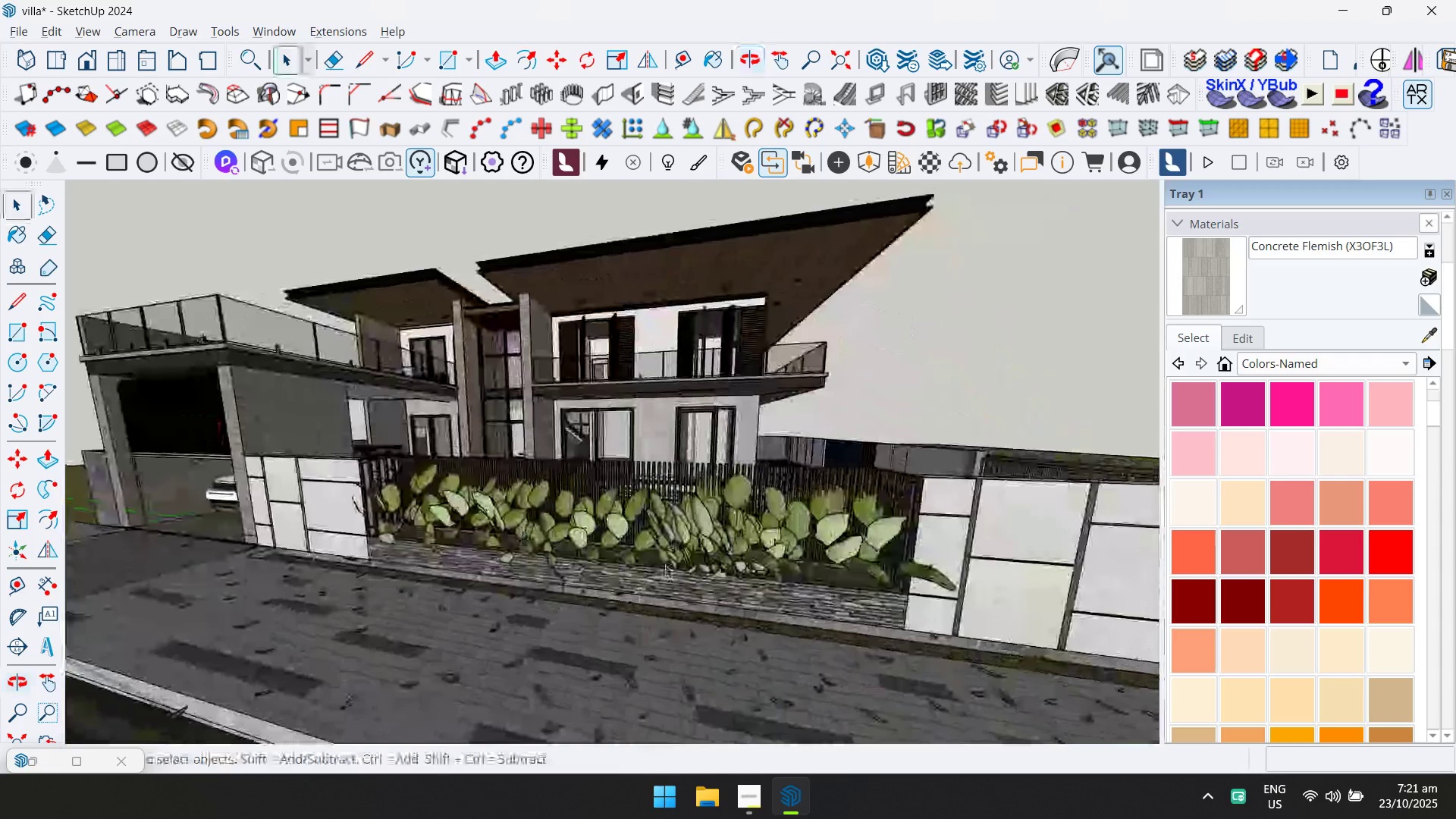 
scroll: coordinate [735, 592], scroll_direction: up, amount: 8.0
 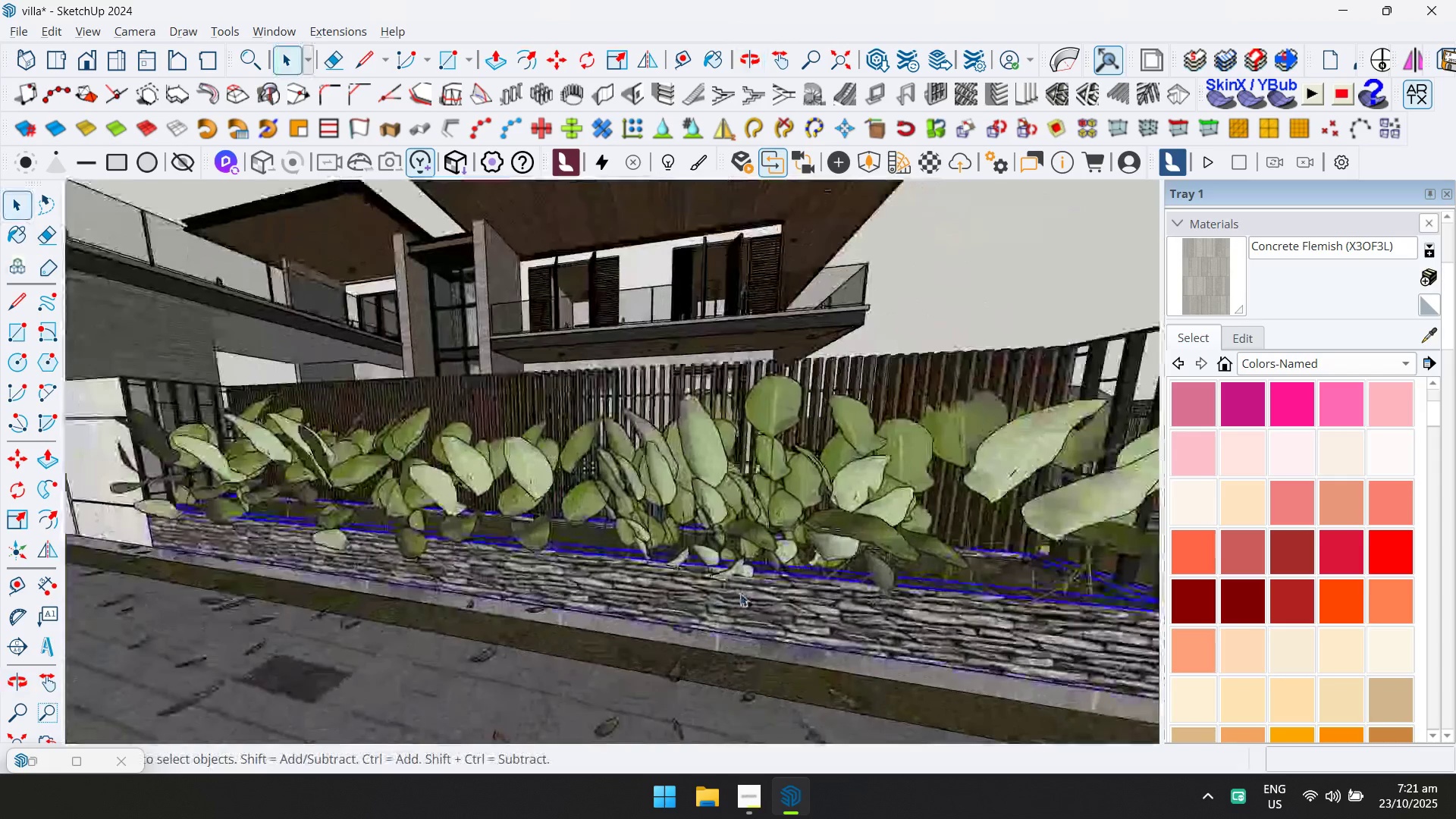 
double_click([740, 593])
 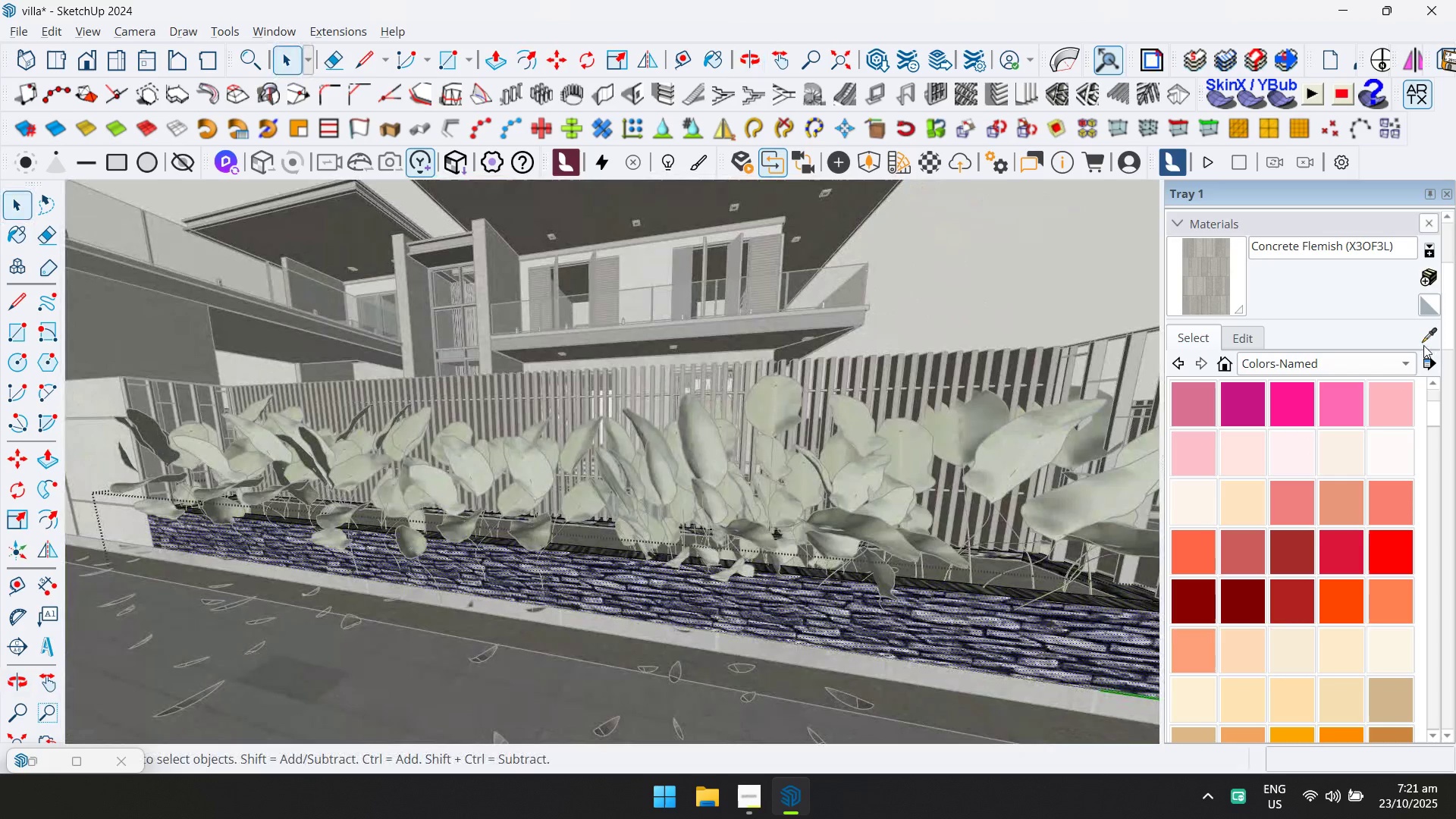 
hold_key(key=ShiftLeft, duration=0.82)
scroll: coordinate [301, 479], scroll_direction: down, amount: 1.0
 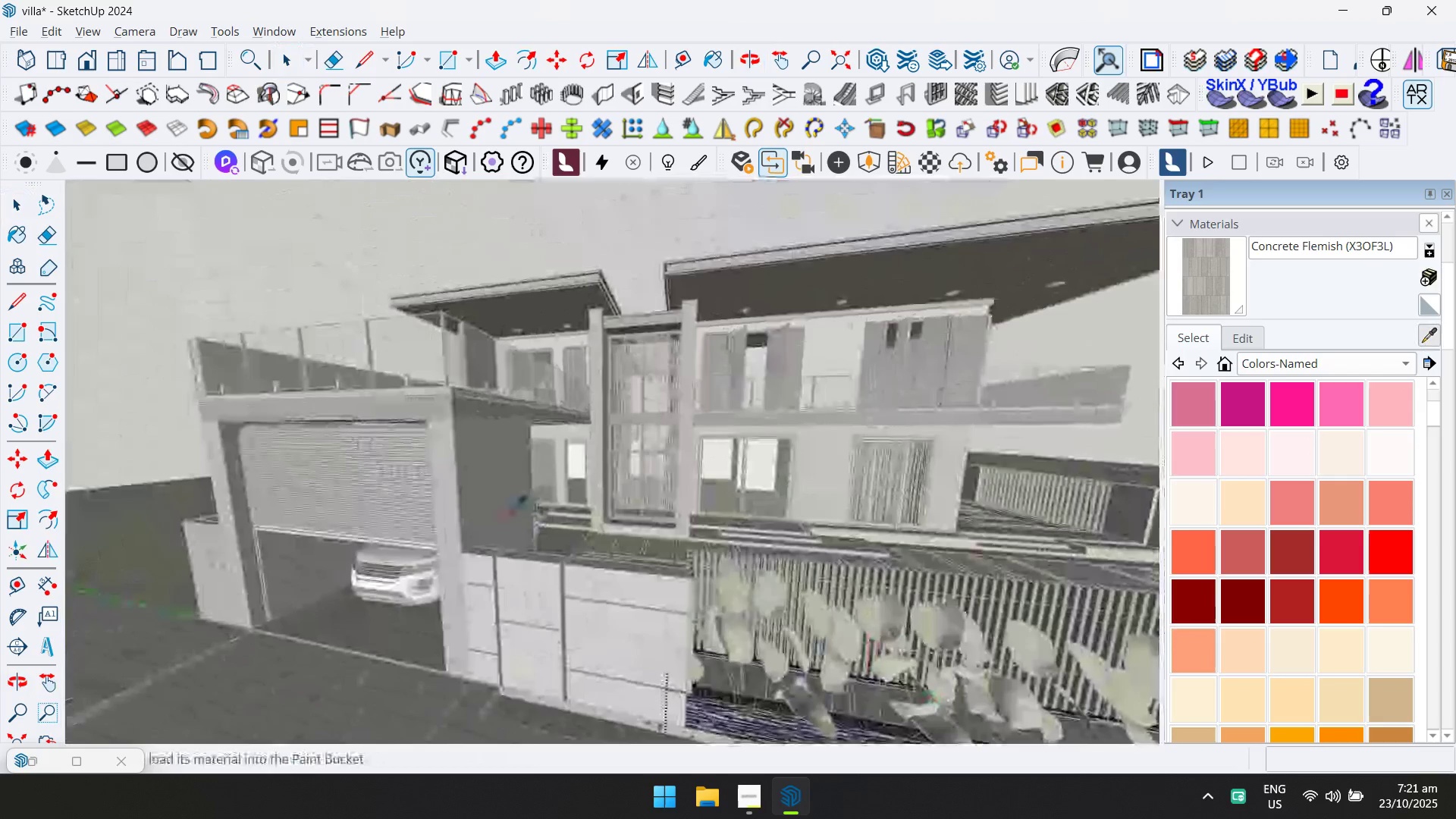 
left_click([491, 488])
 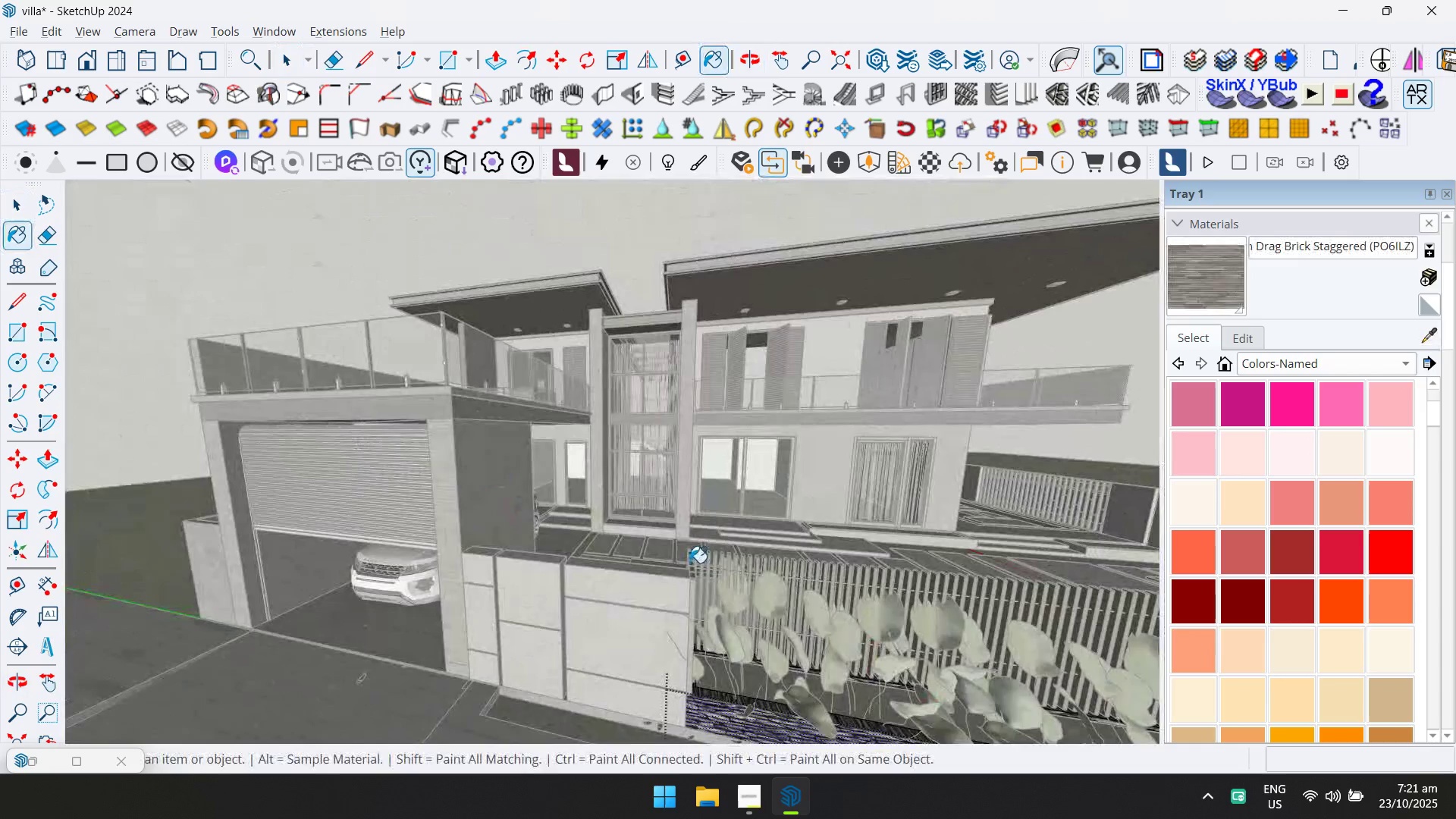 
hold_key(key=ShiftLeft, duration=0.4)
 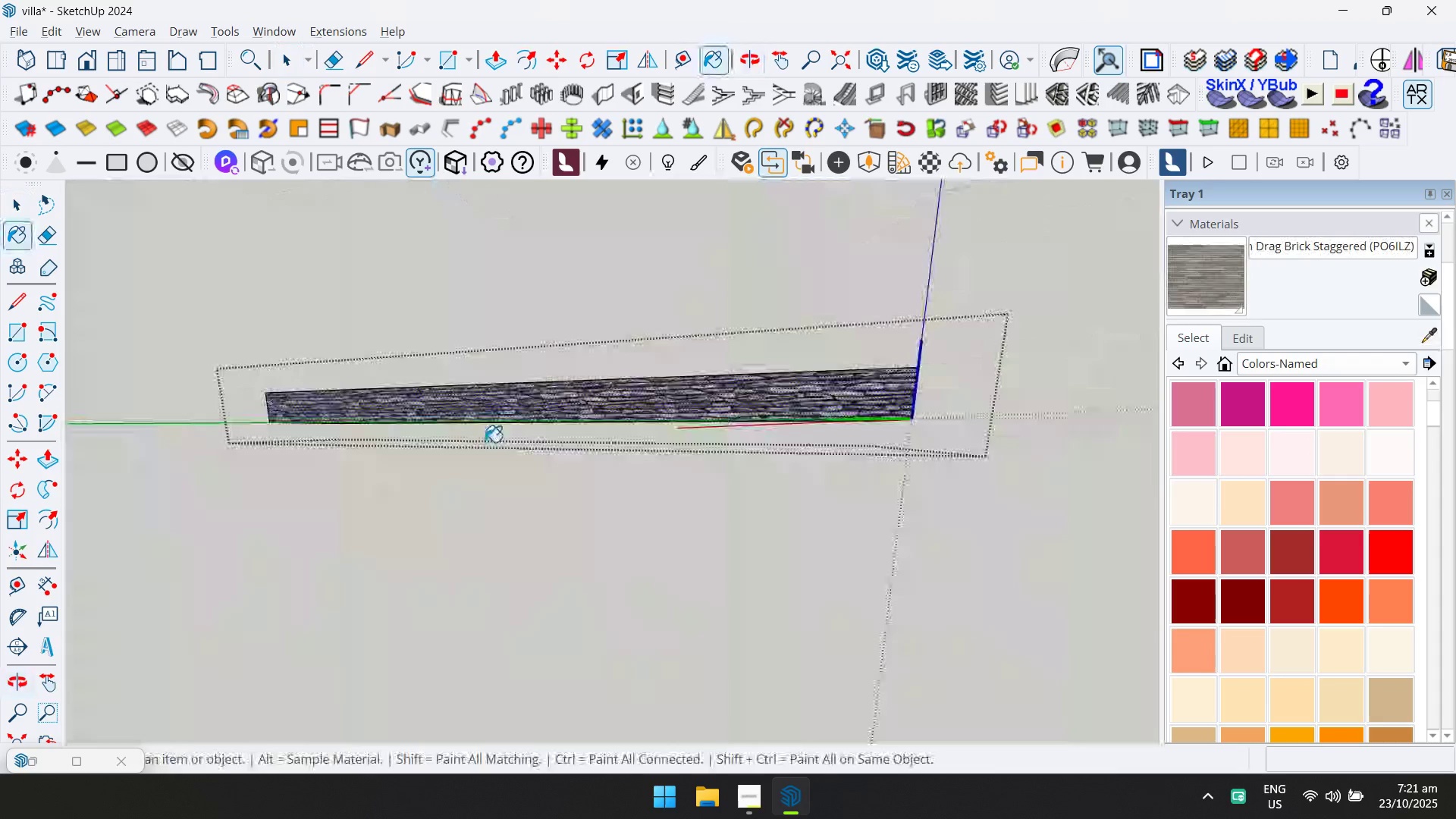 
key(D)
 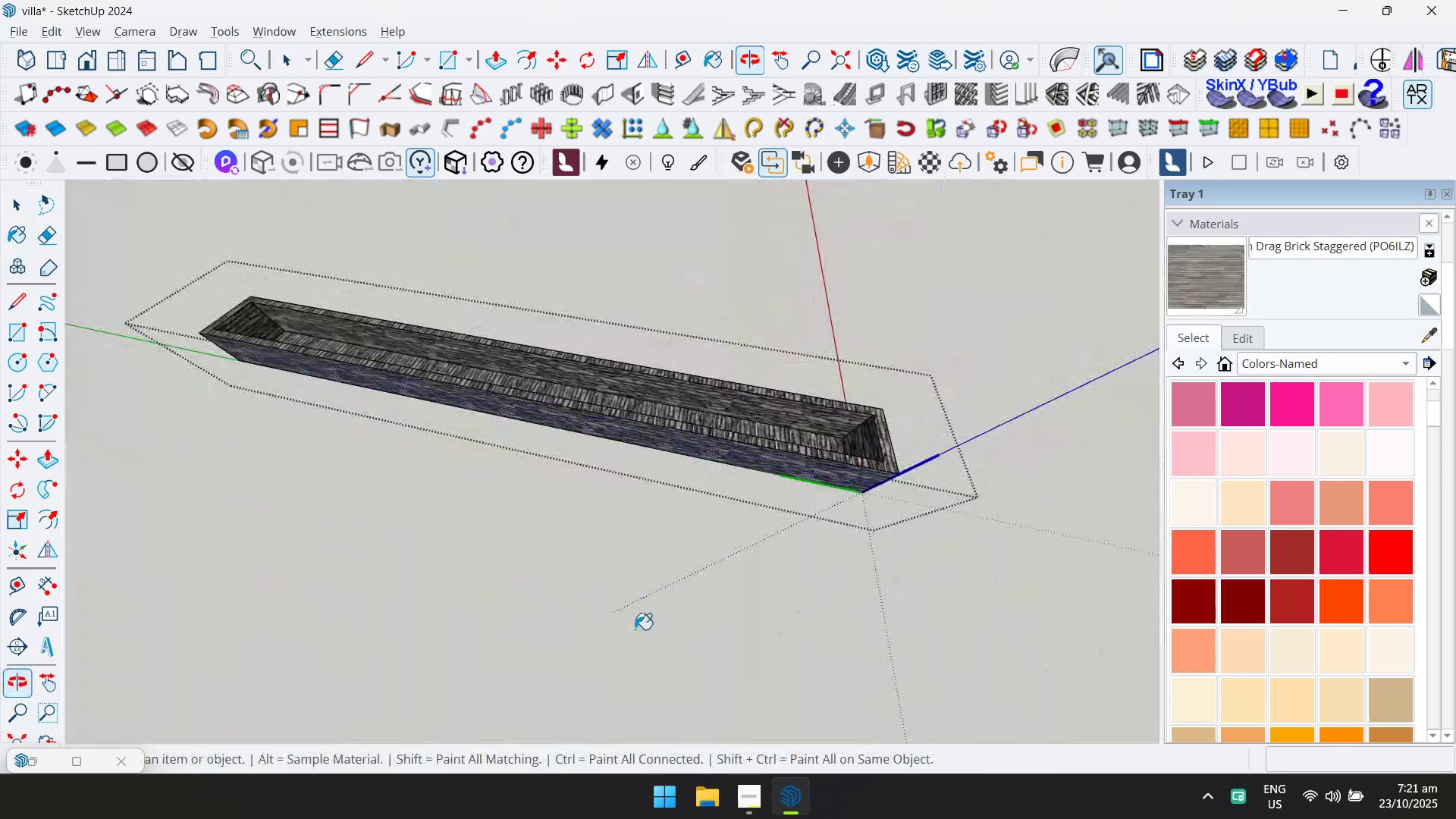 
hold_key(key=ControlLeft, duration=1.5)
double_click([678, 437])
 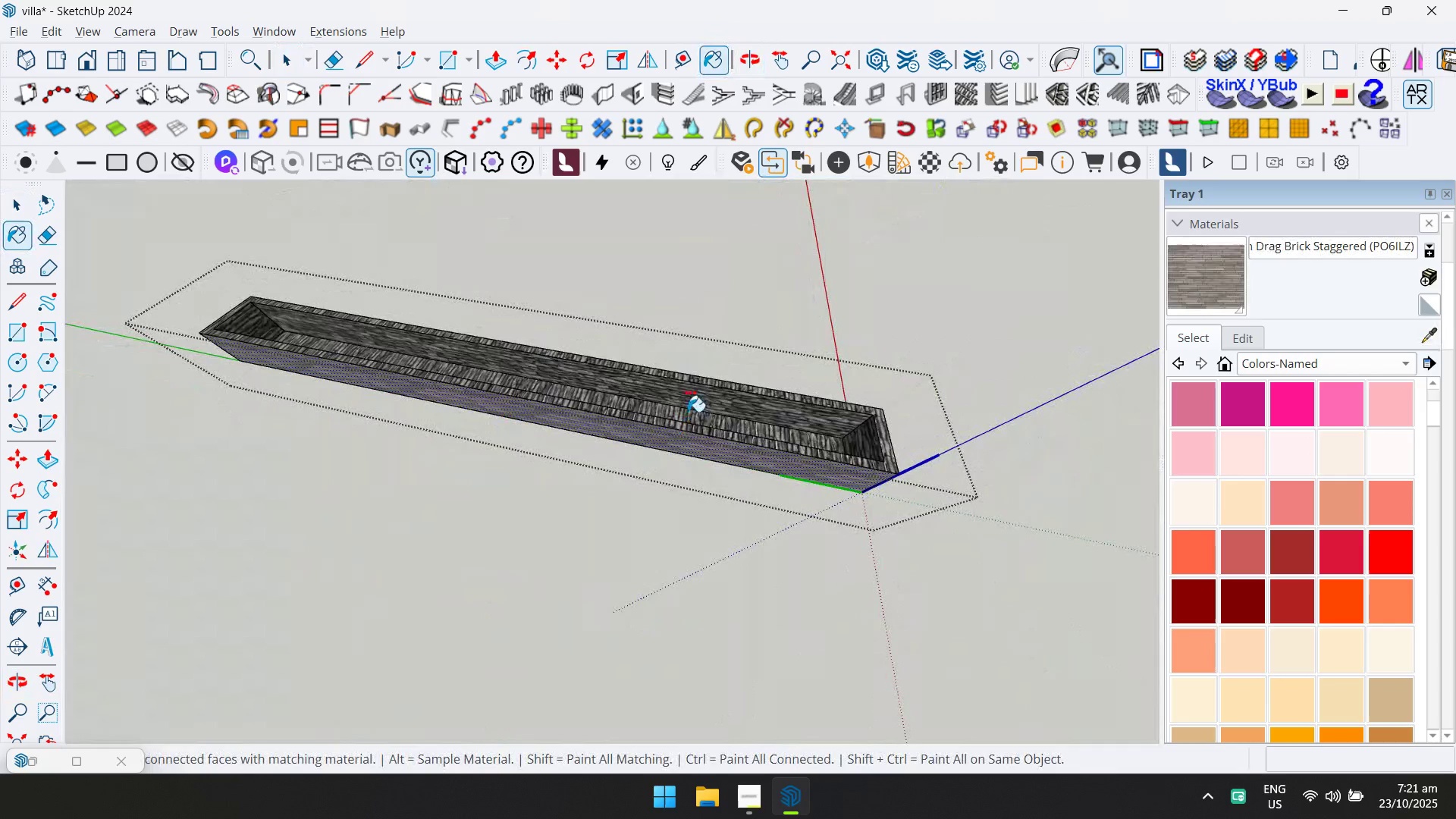 
triple_click([688, 412])
 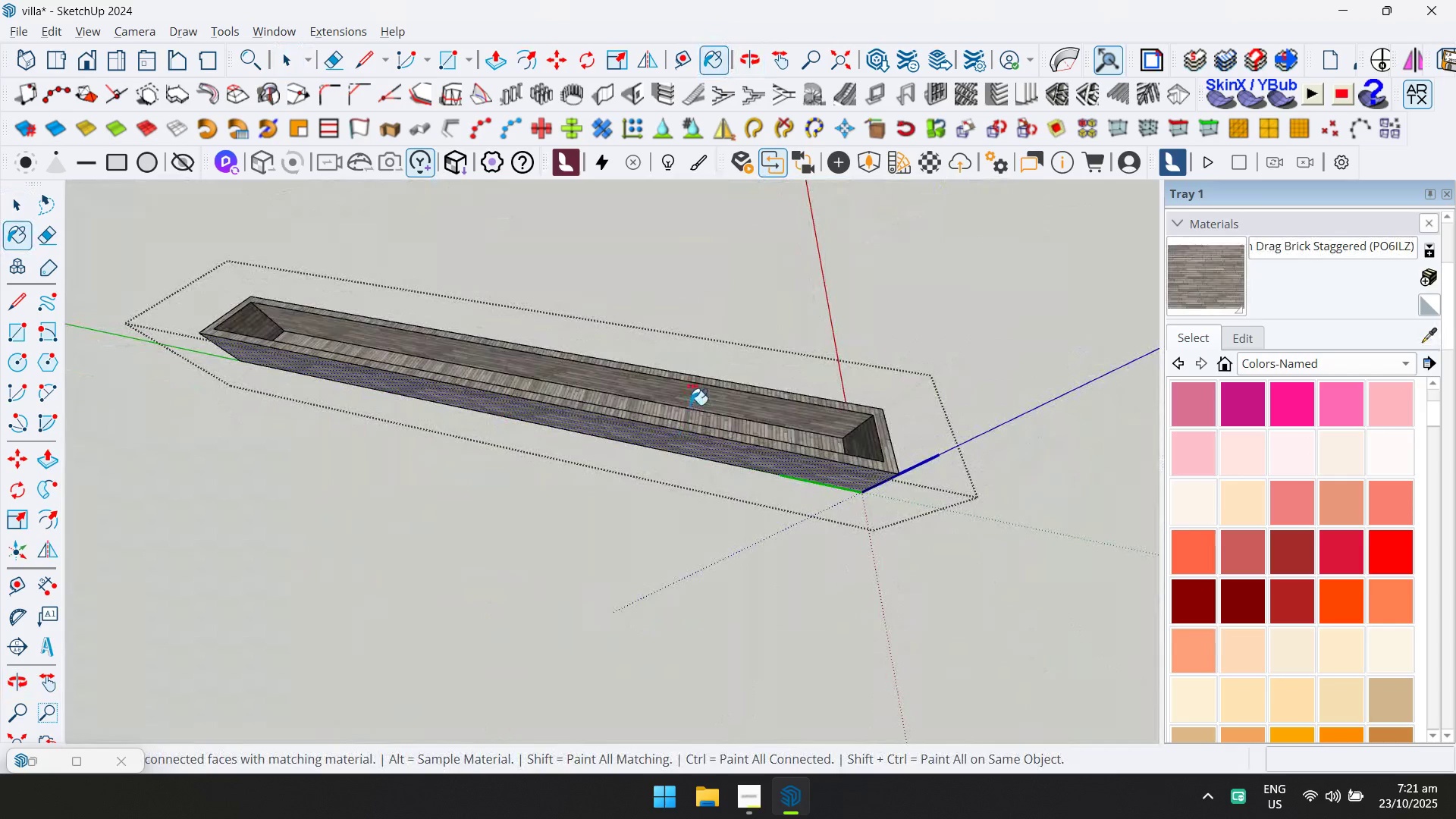 
key(Control+ControlLeft)
 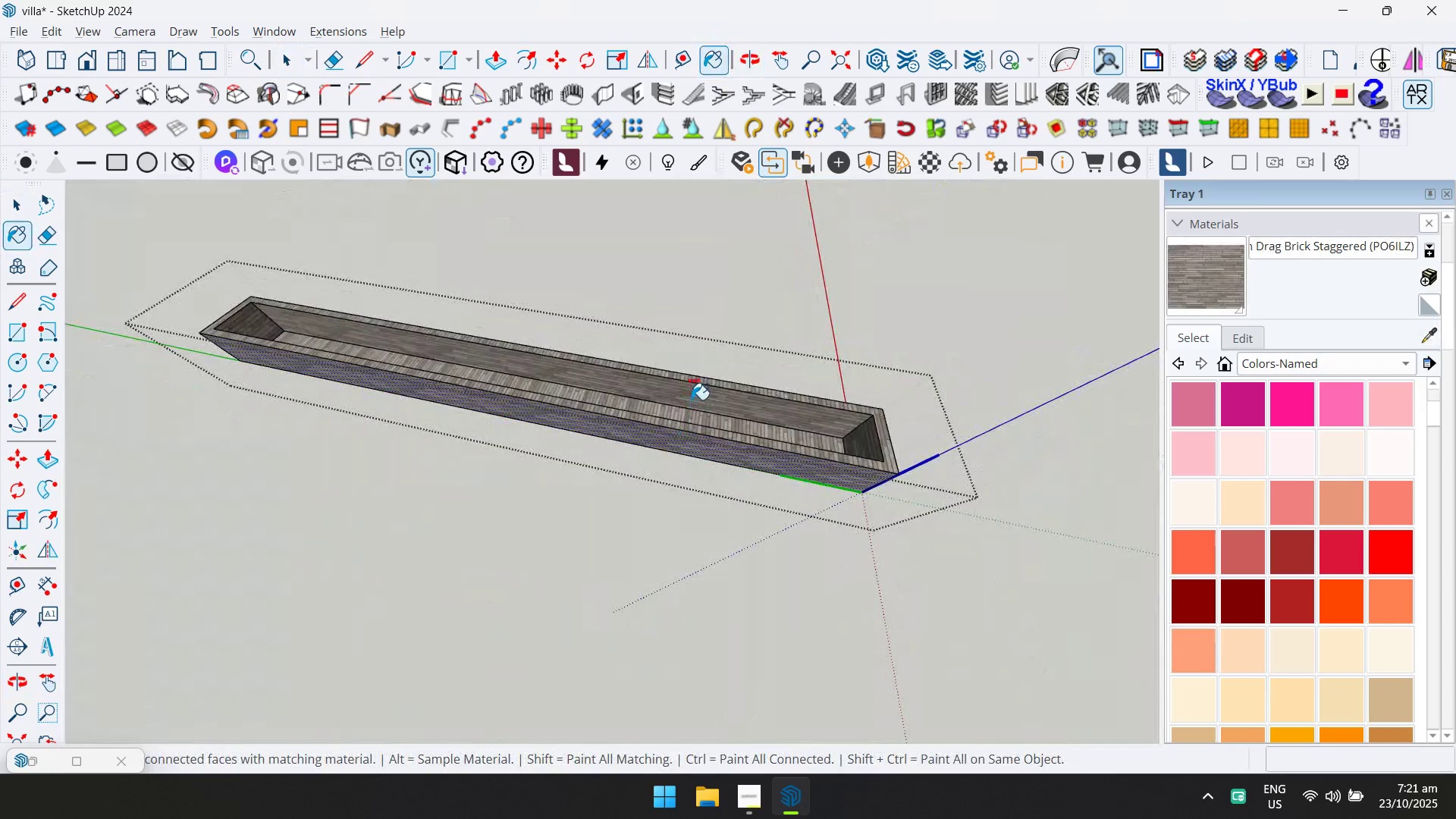 
key(Control+ControlLeft)
 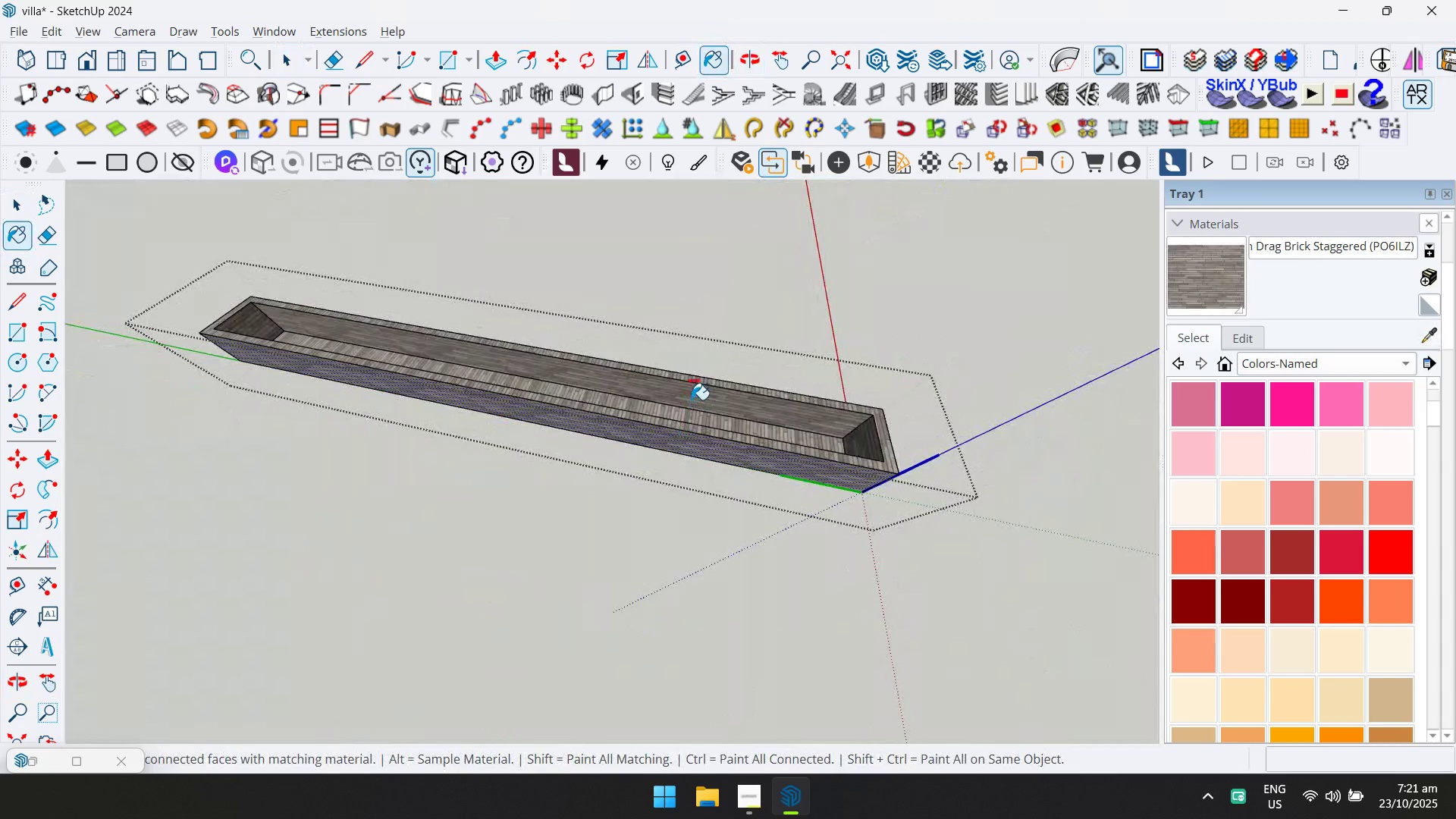 
key(Control+ControlLeft)
 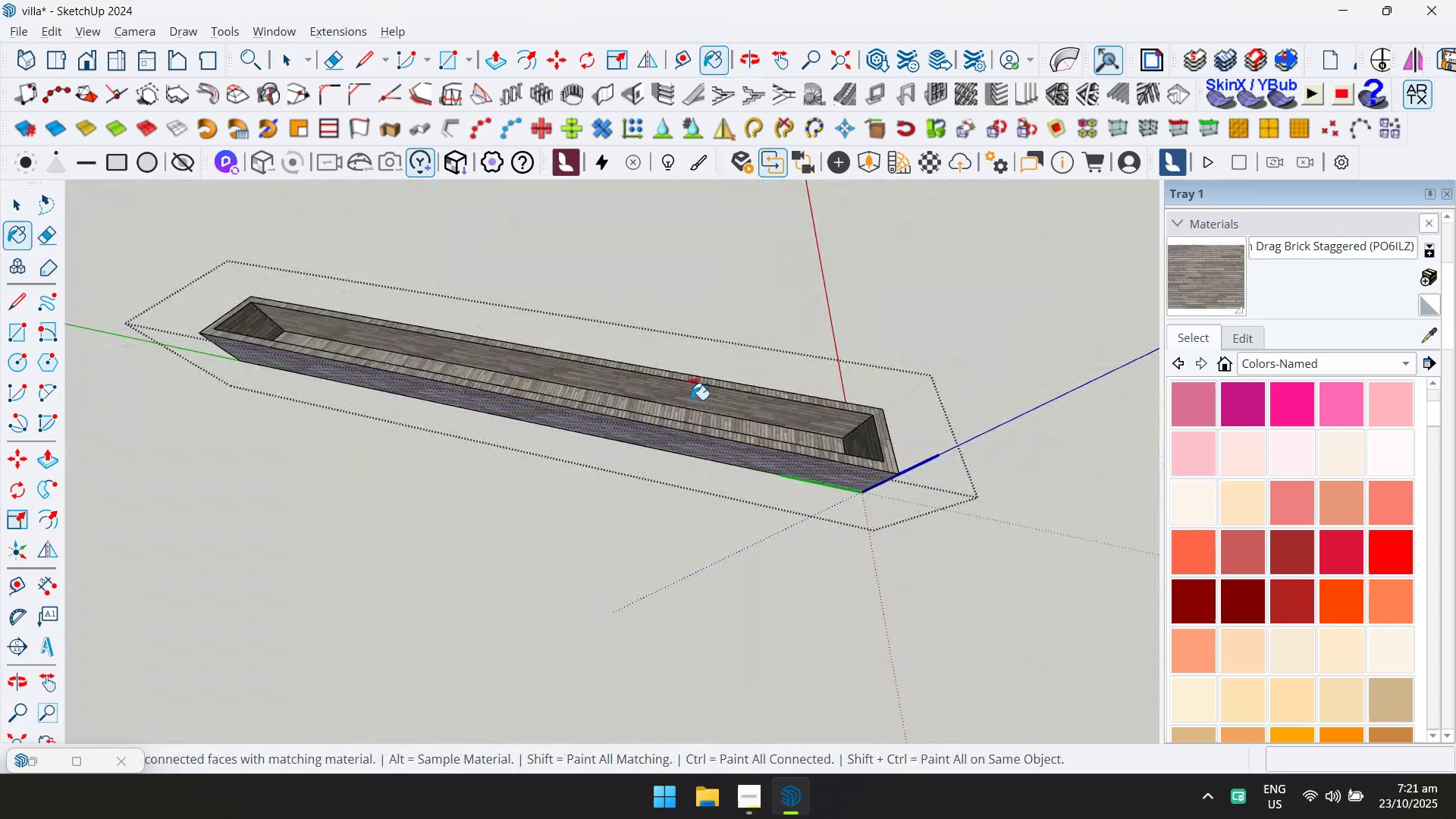 
key(Control+ControlLeft)
 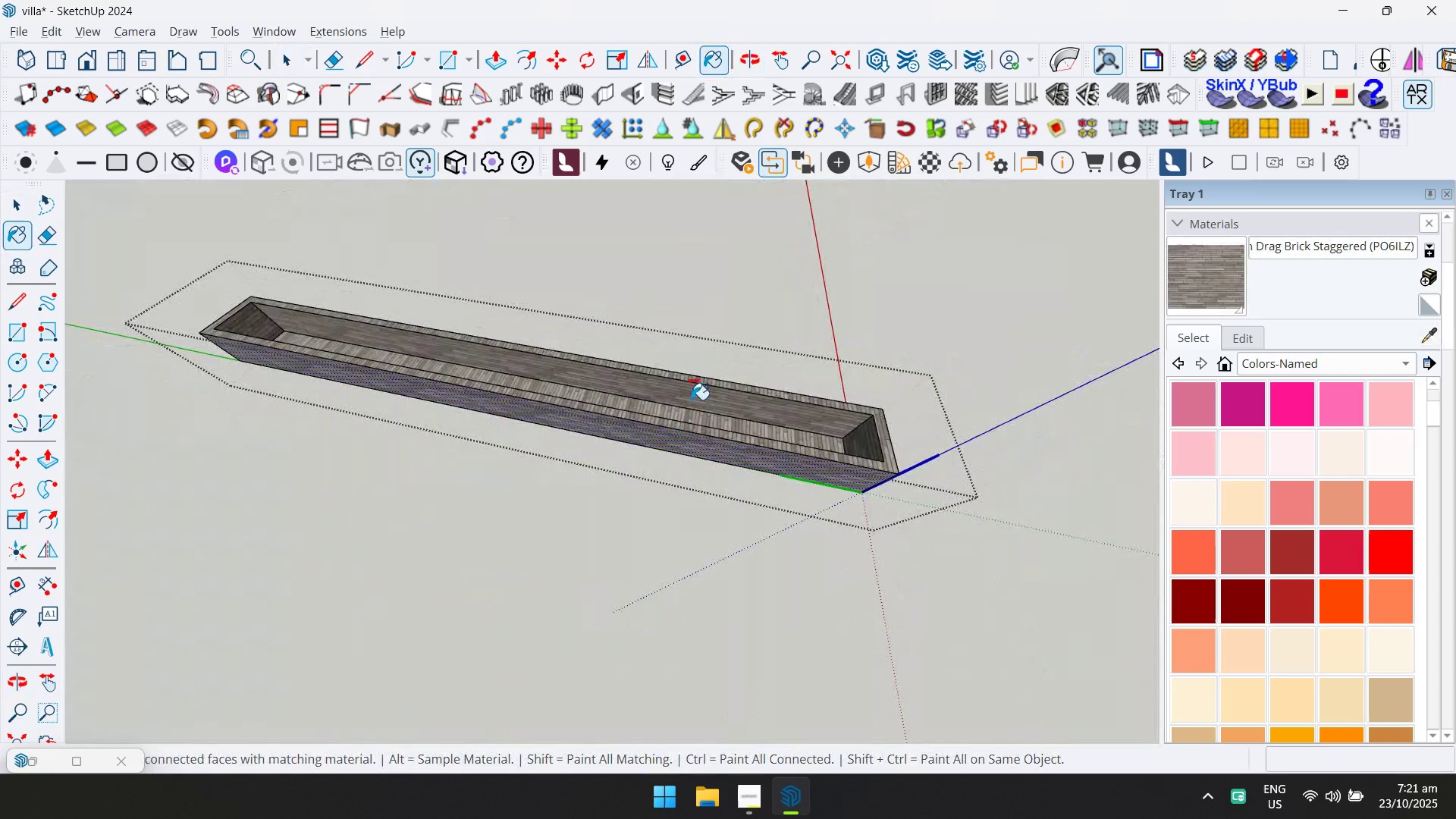 
key(Control+ControlLeft)
 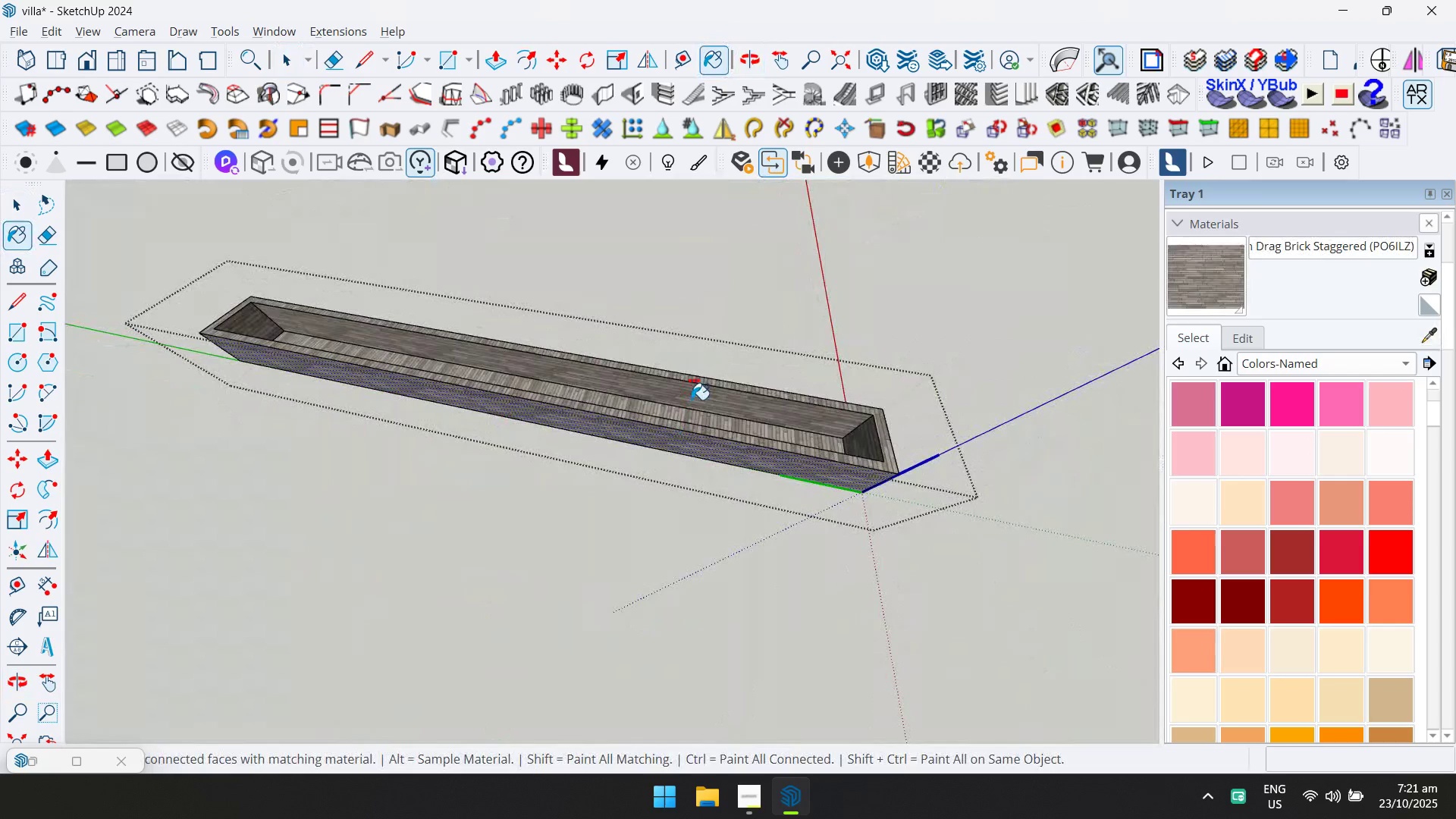 
key(Control+ControlLeft)
 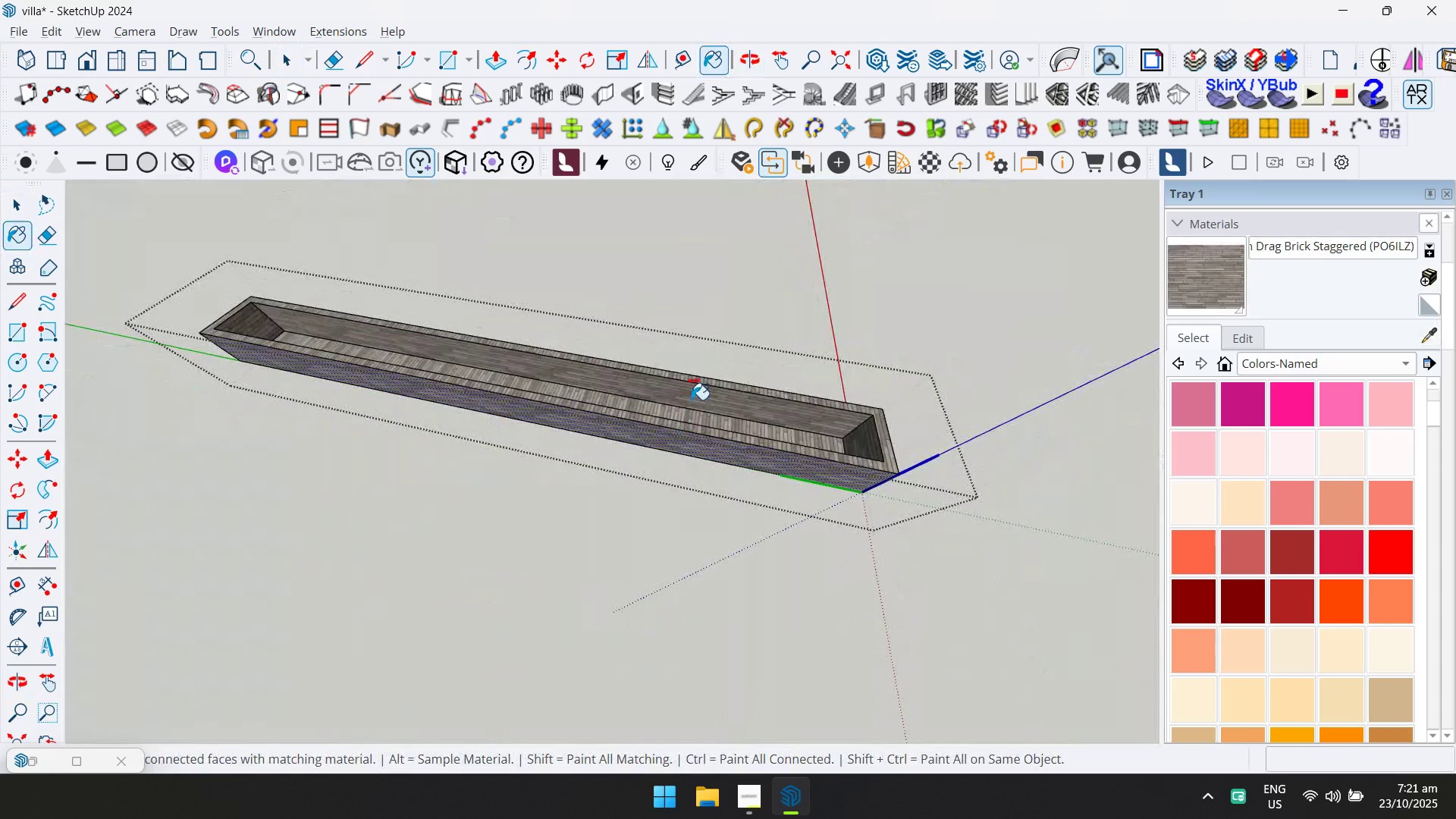 
key(Control+ControlLeft)
 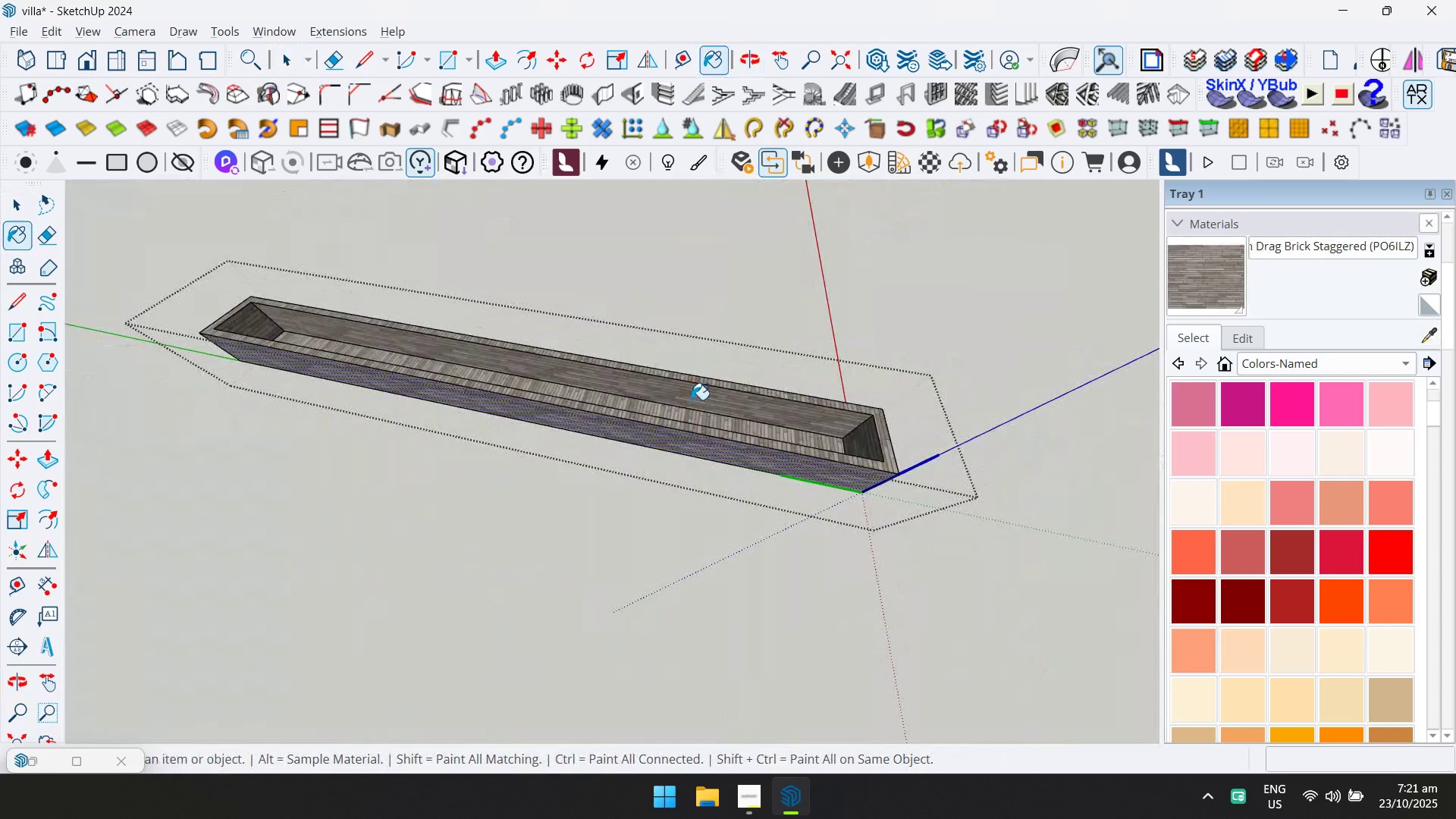 
key(Control+ControlLeft)
 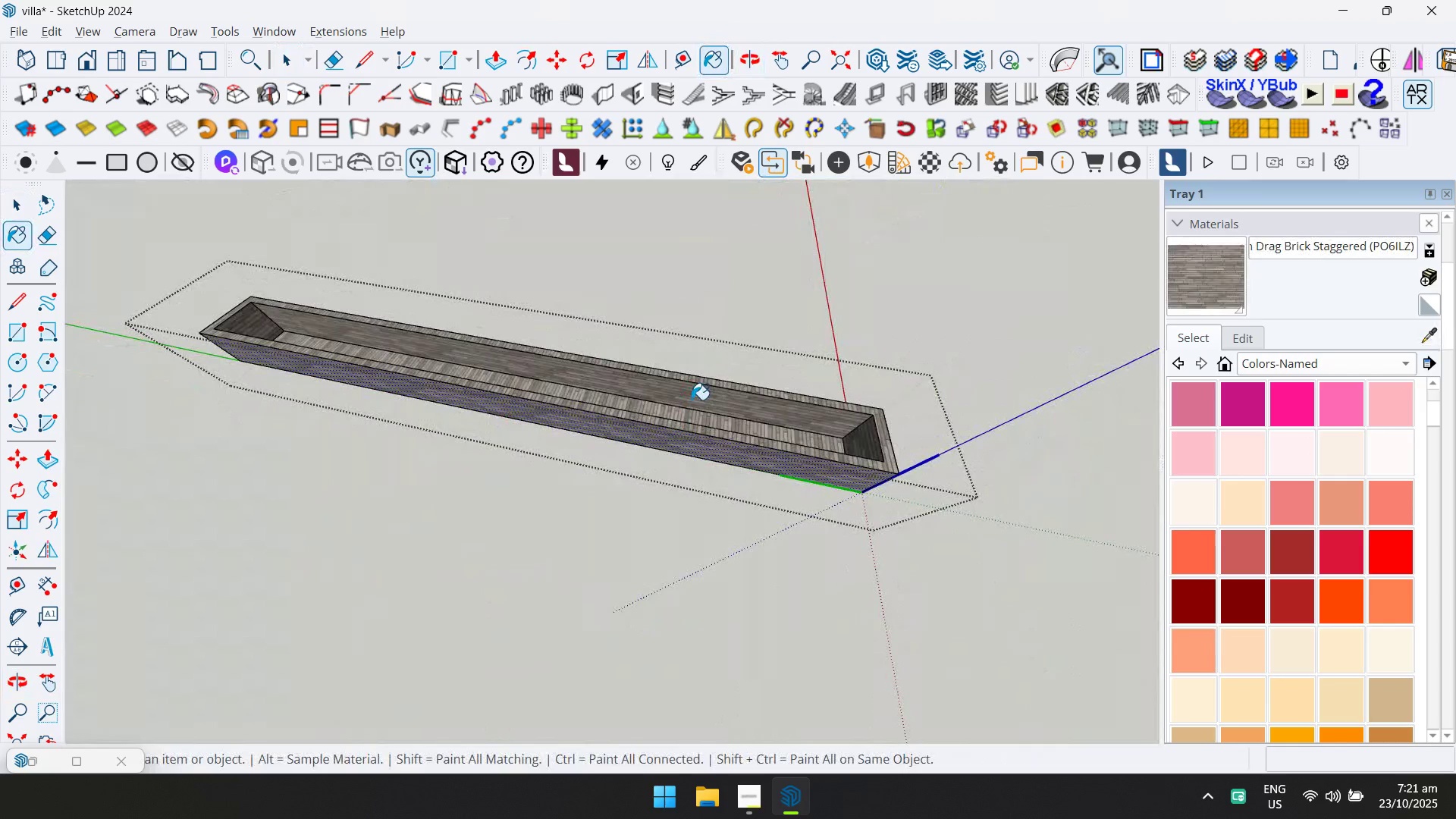 
key(Escape)
 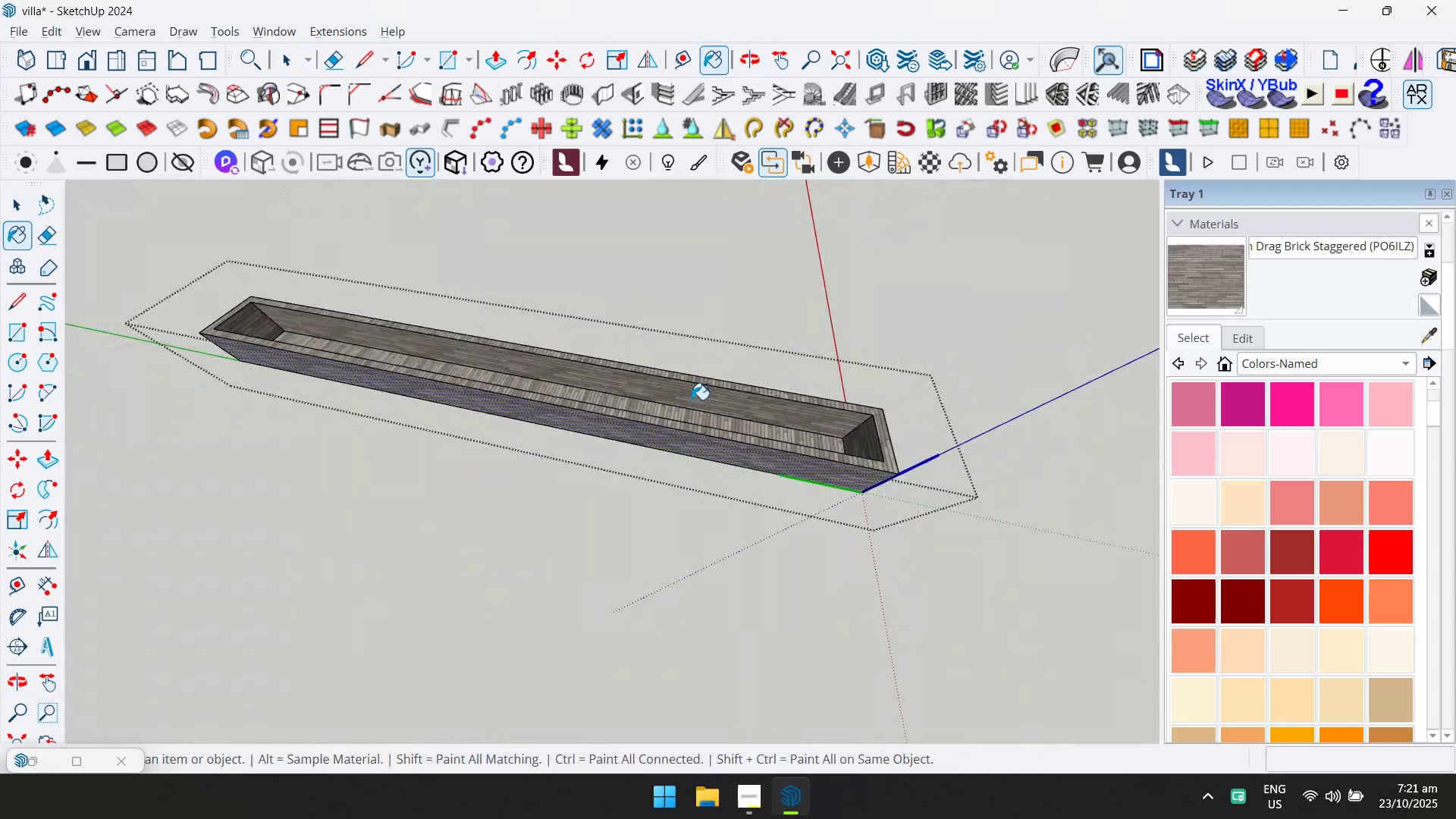 
key(Space)
 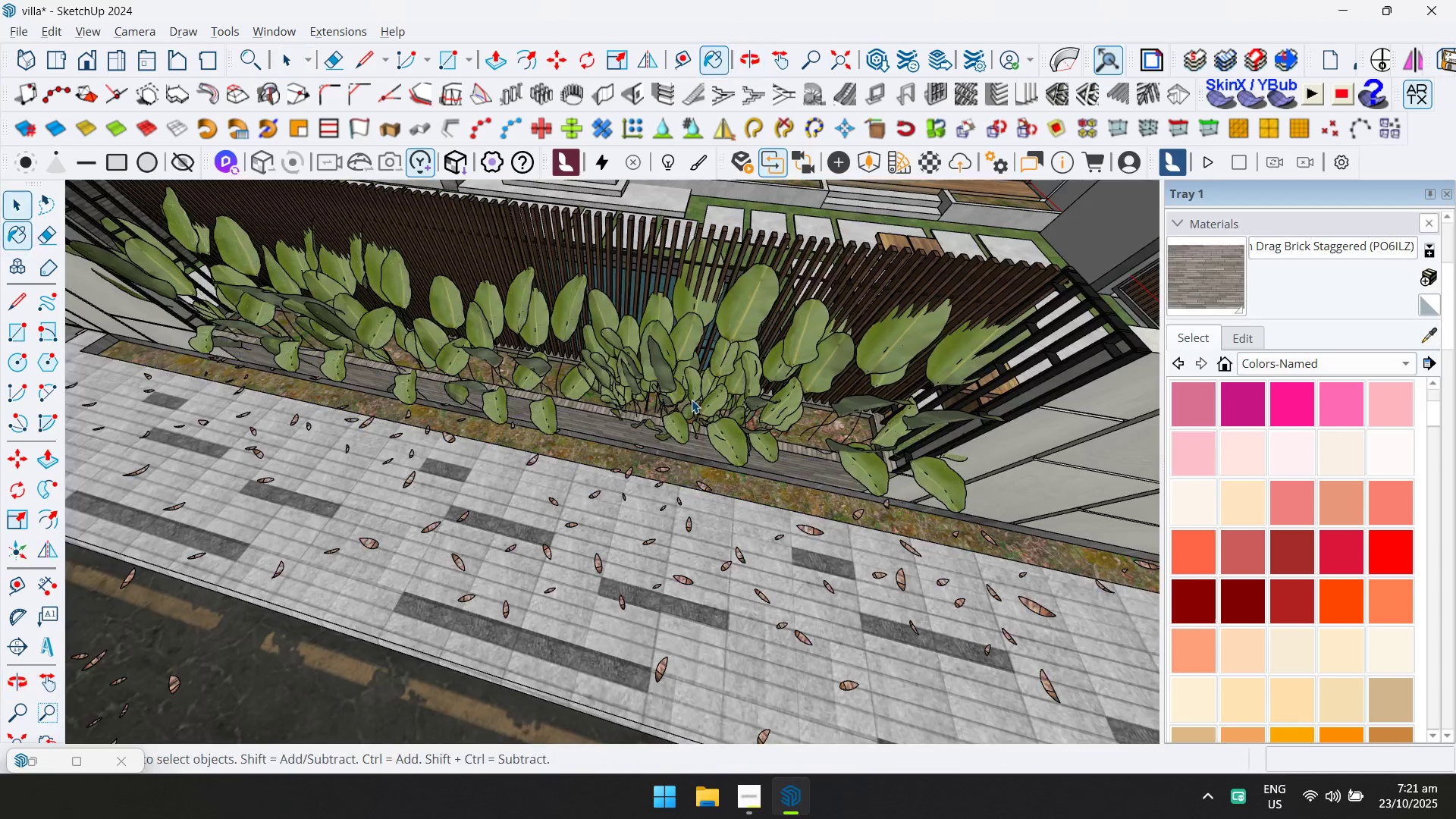 
key(Escape)
 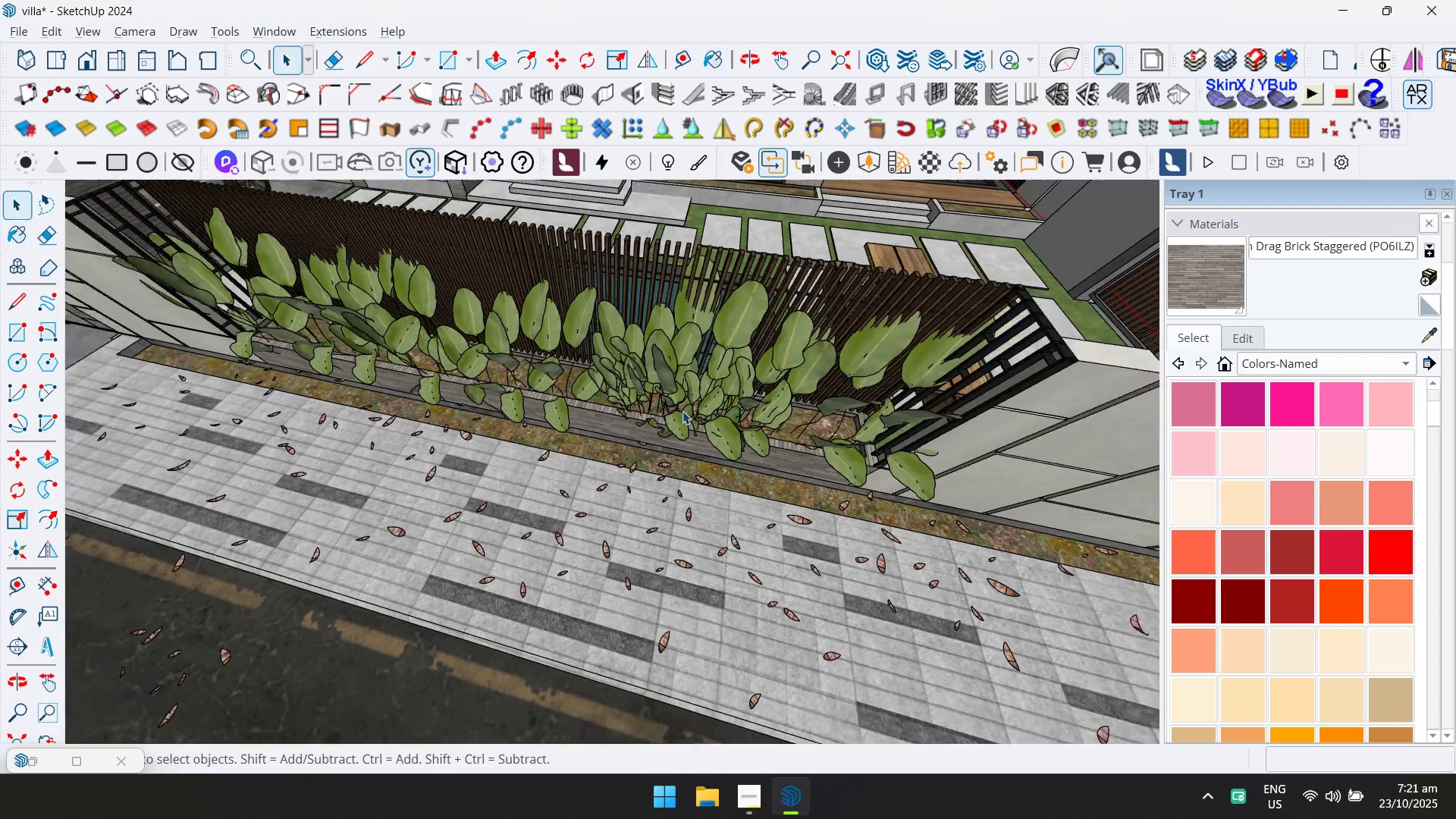 
scroll: coordinate [681, 413], scroll_direction: down, amount: 4.0
 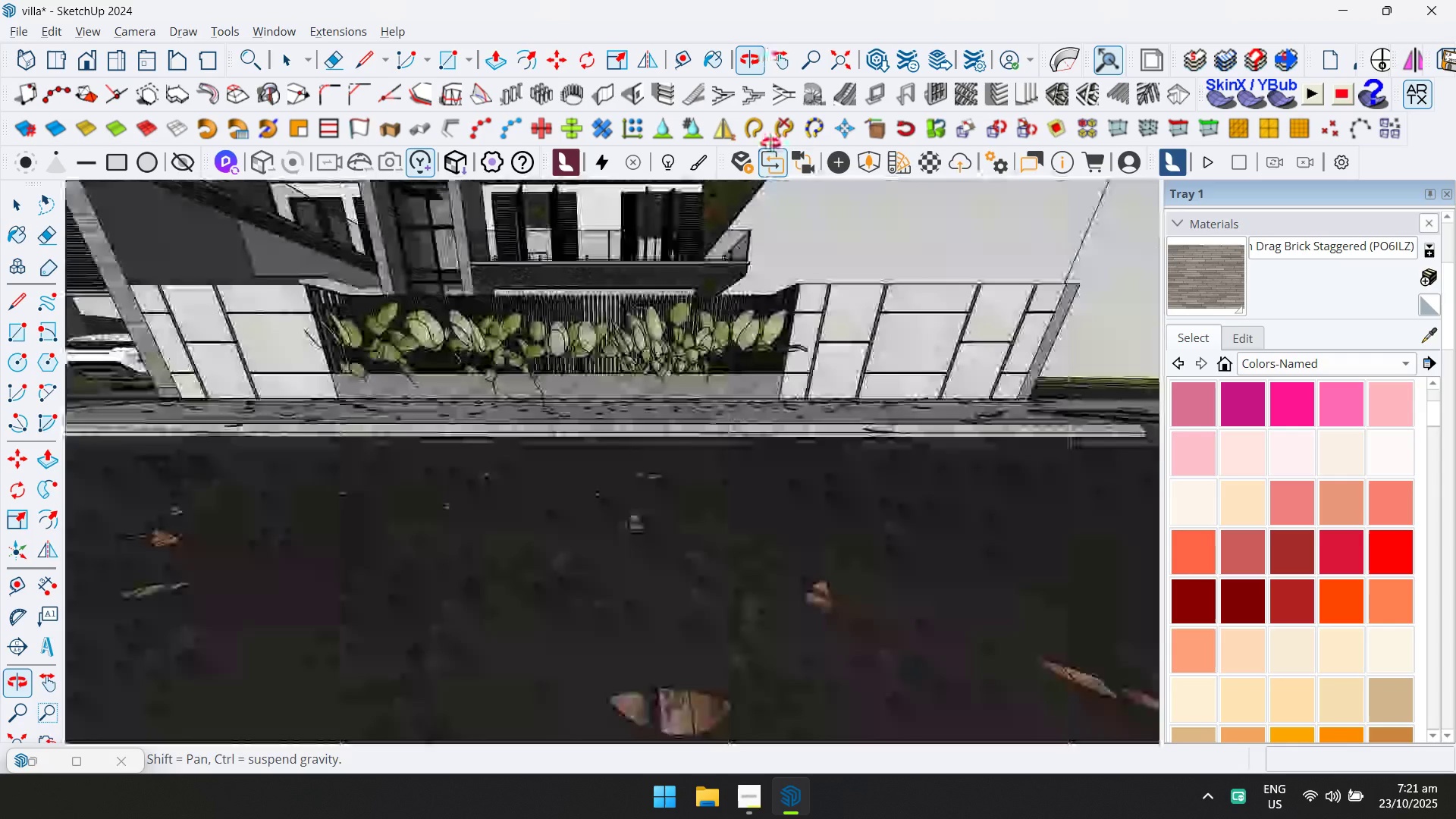 
hold_key(key=ShiftLeft, duration=0.57)
 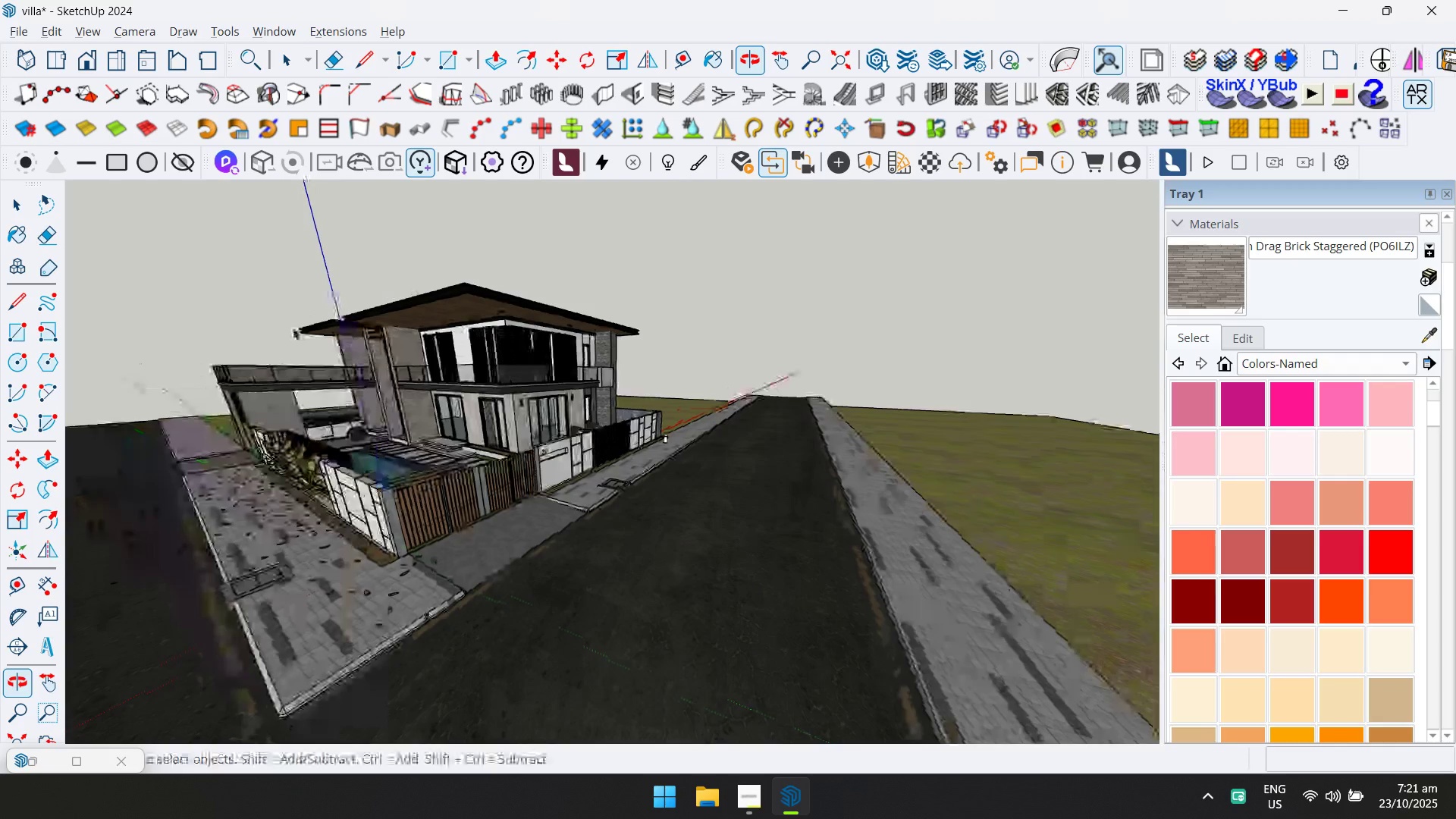 
scroll: coordinate [380, 466], scroll_direction: up, amount: 5.0
 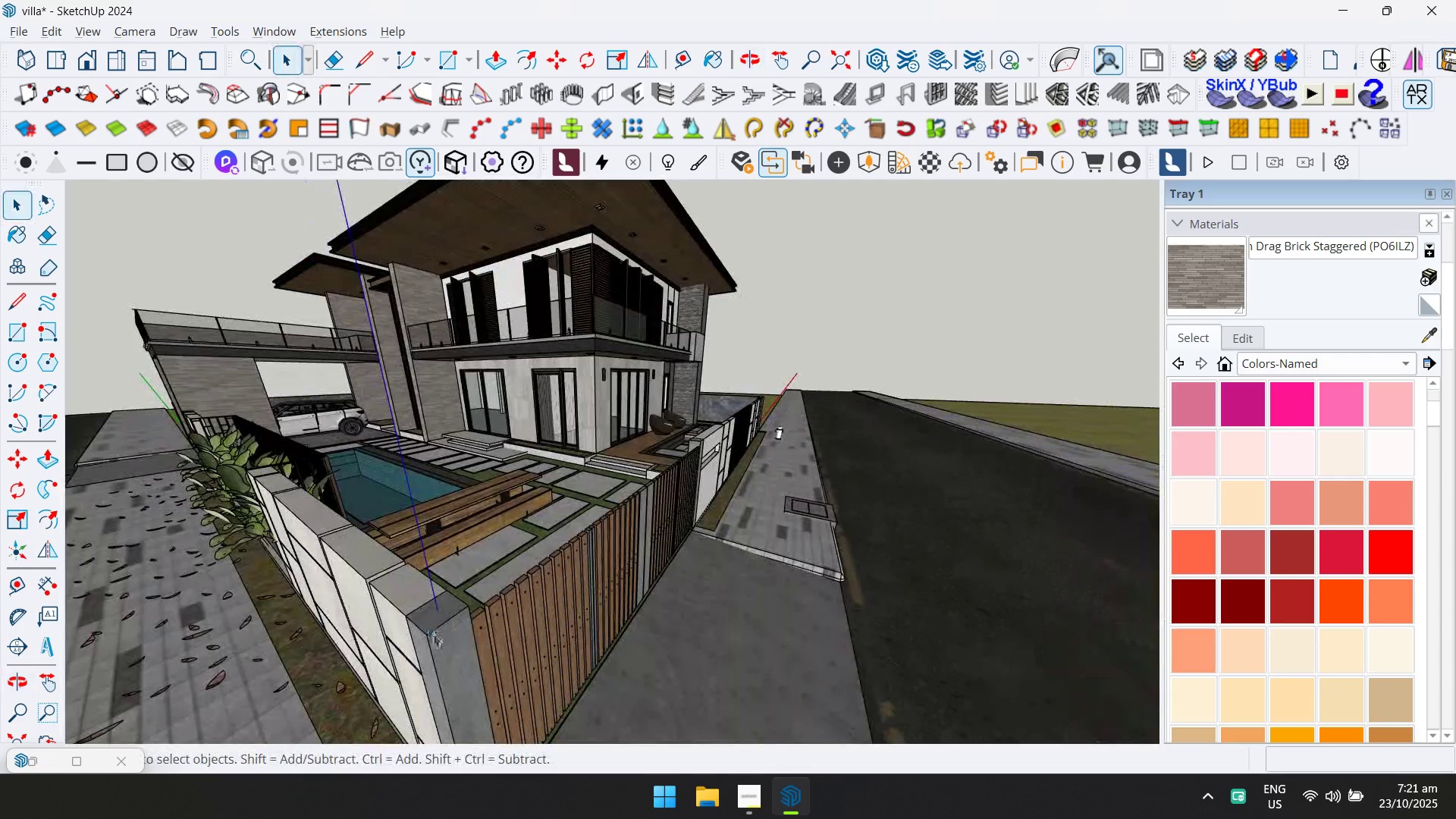 
hold_key(key=ShiftLeft, duration=0.67)
 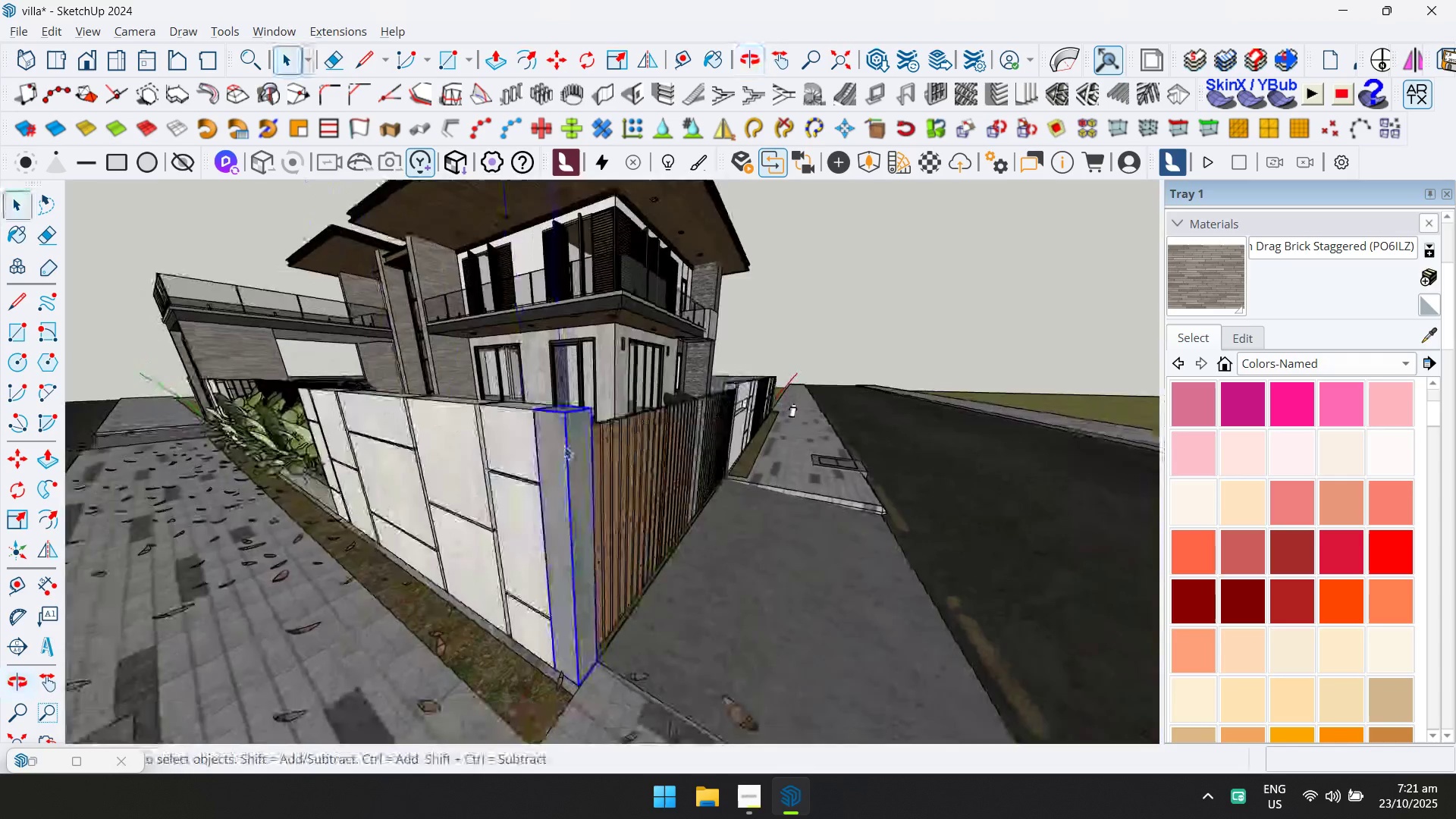 
double_click([564, 446])
 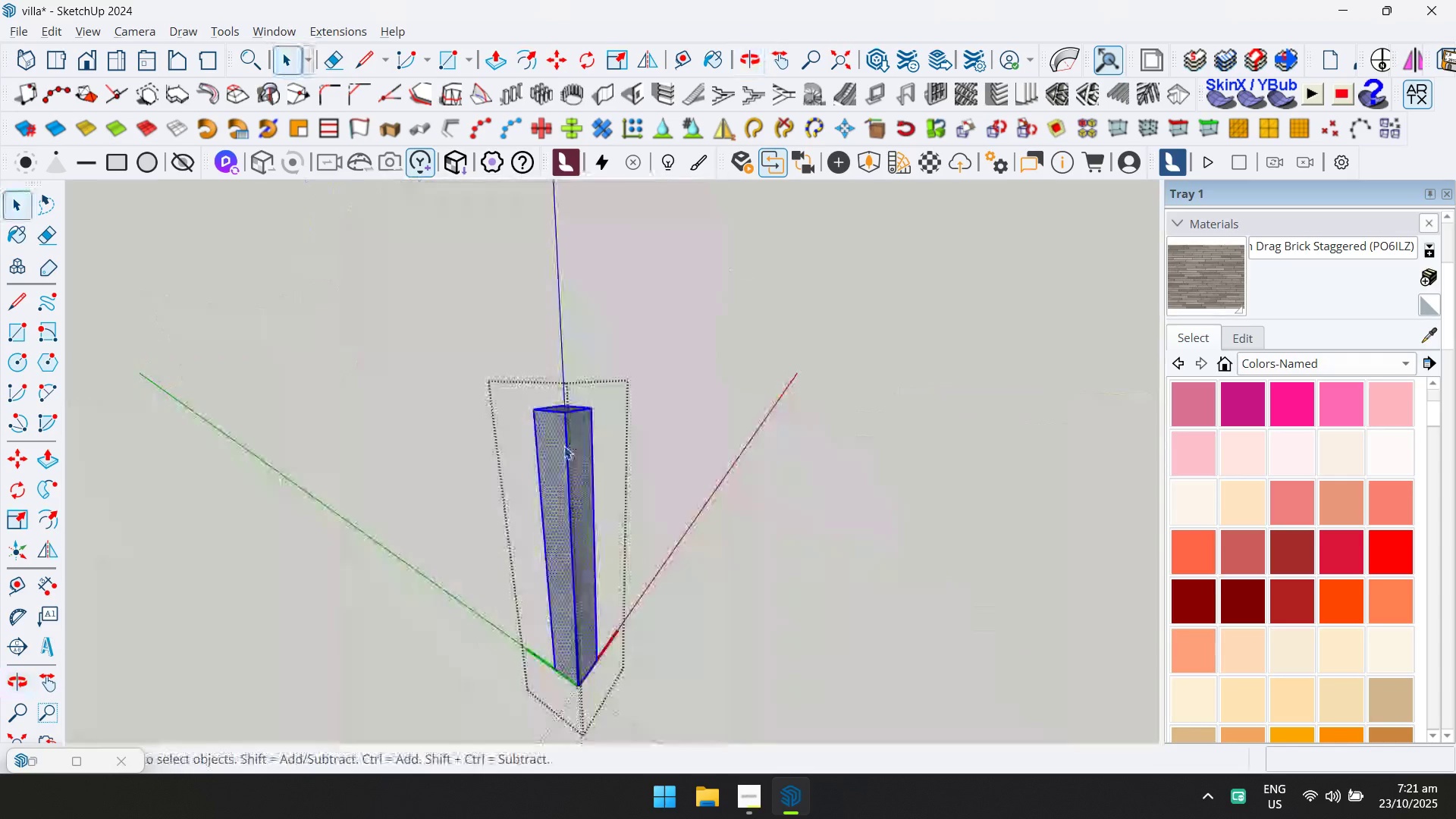 
triple_click([564, 446])
 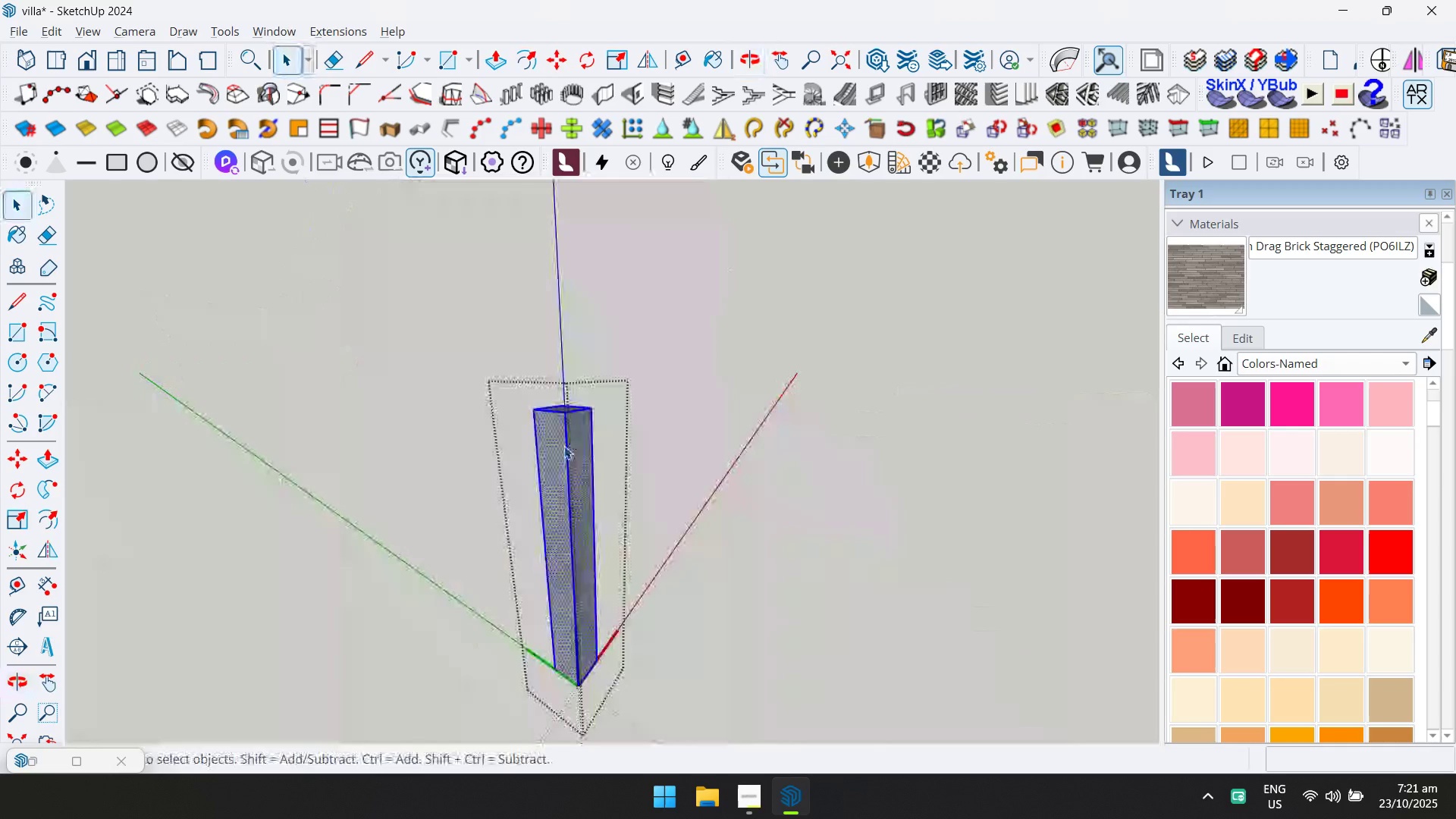 
triple_click([564, 446])
 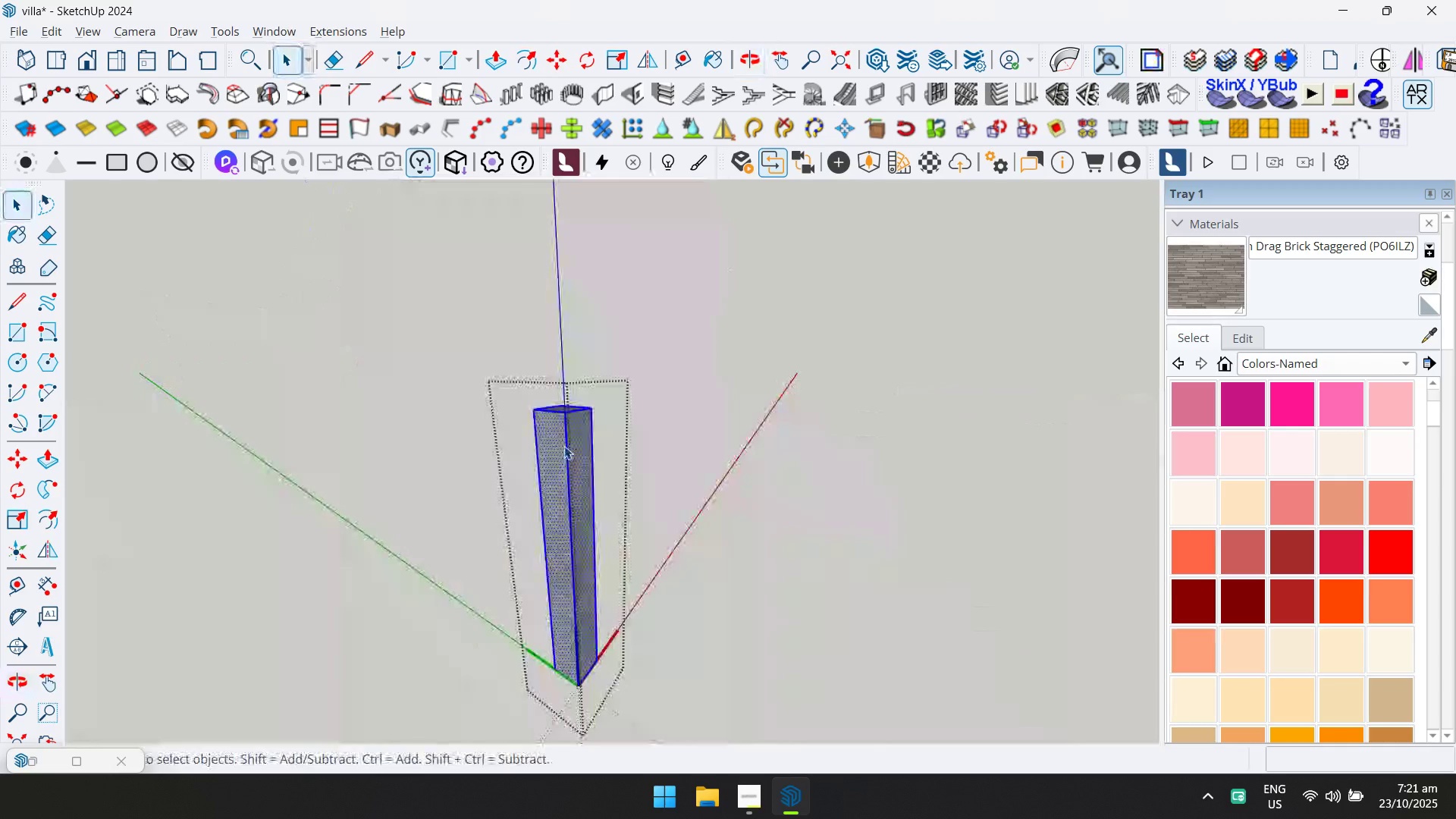 
key(Control+ControlLeft)
 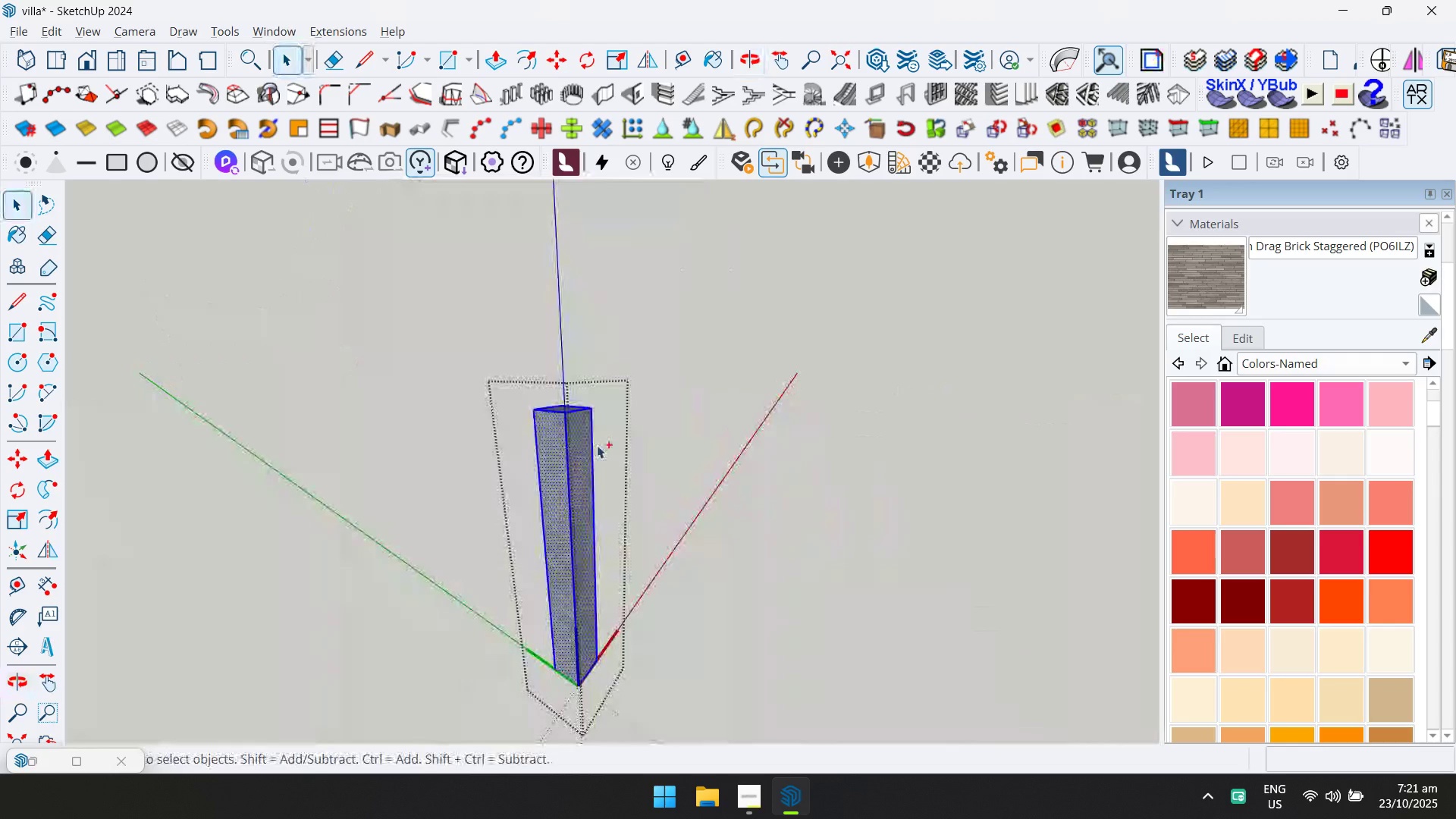 
key(Control+A)
 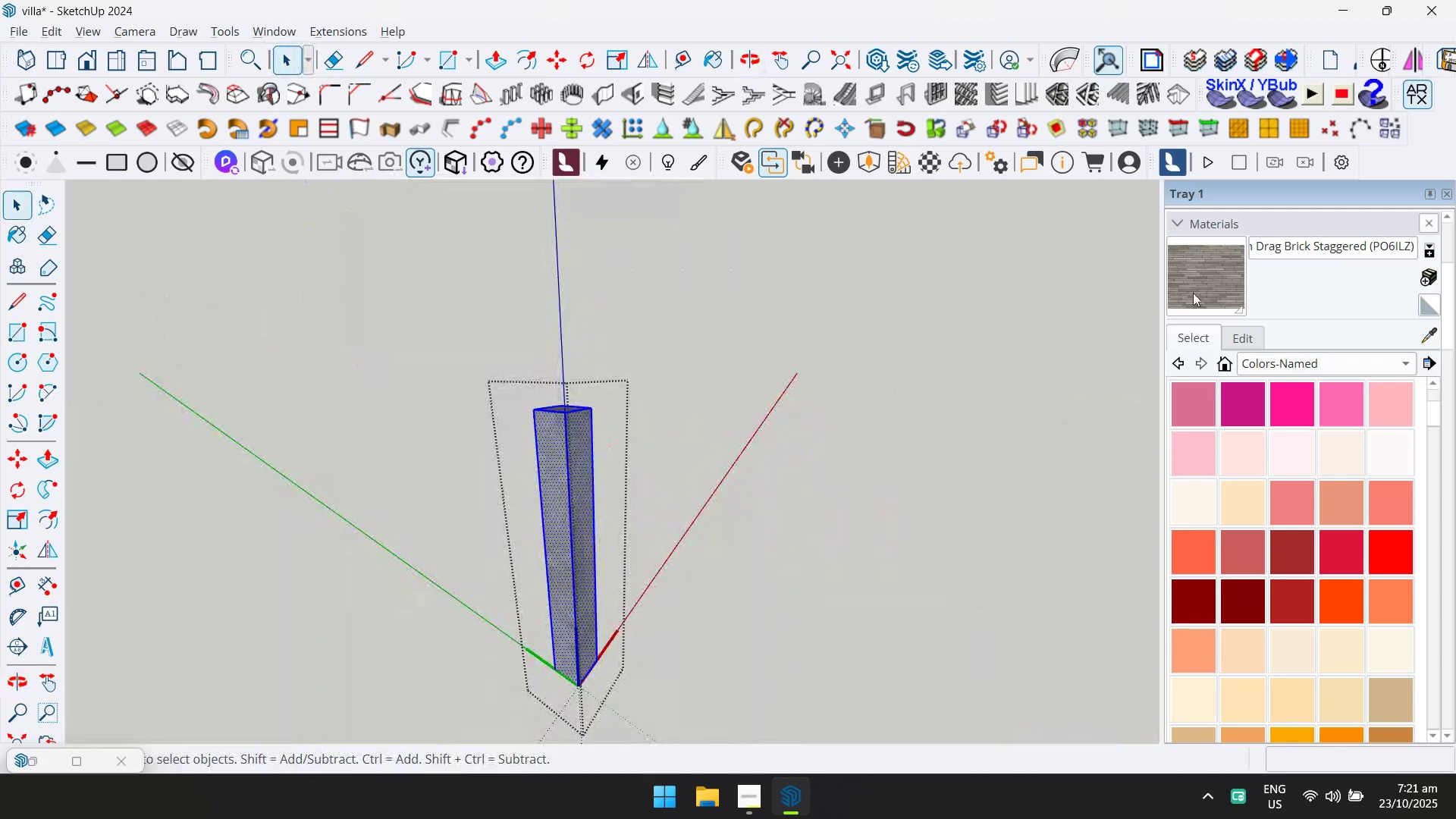 
left_click([1194, 290])
 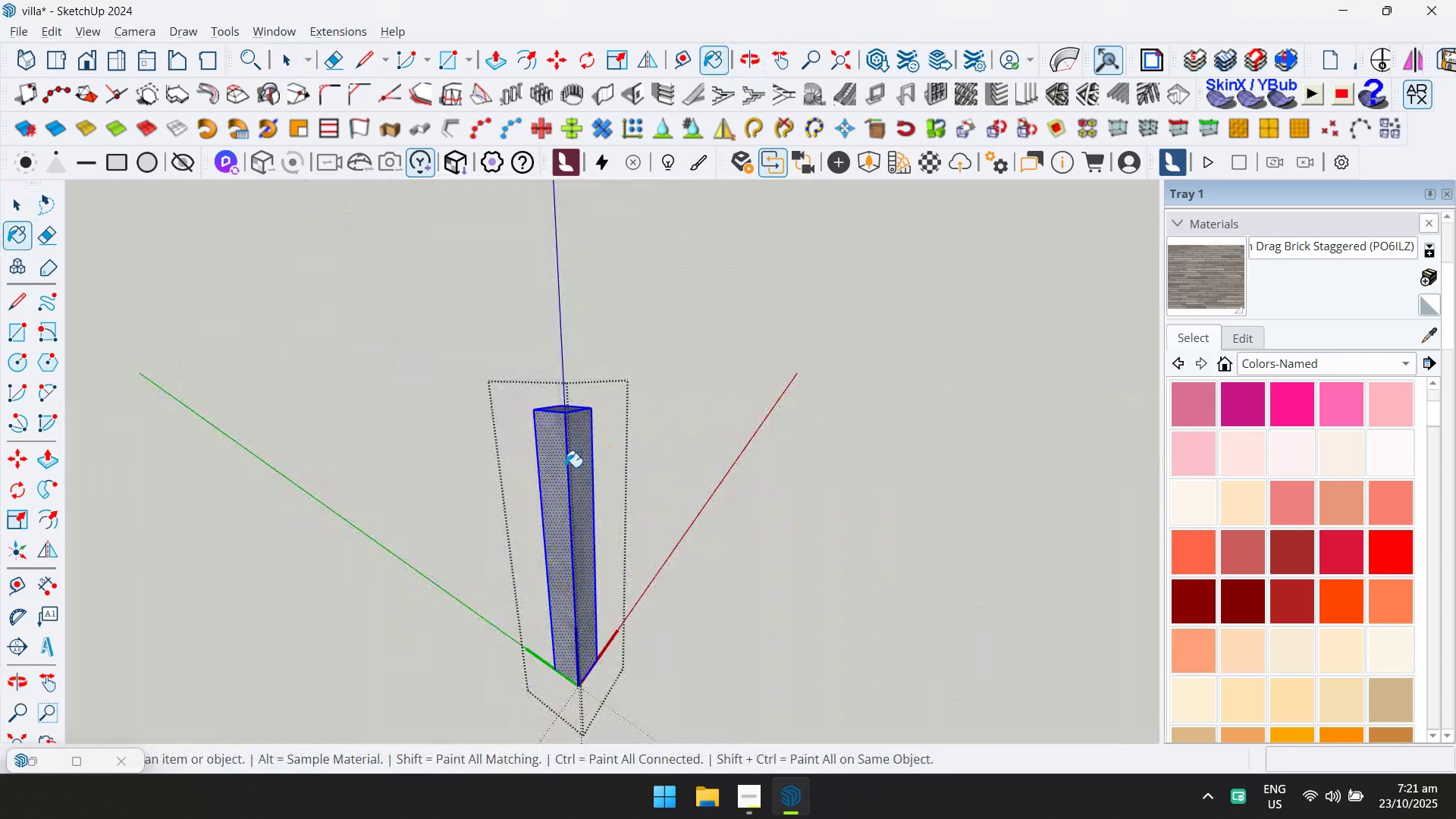 
left_click([565, 467])
 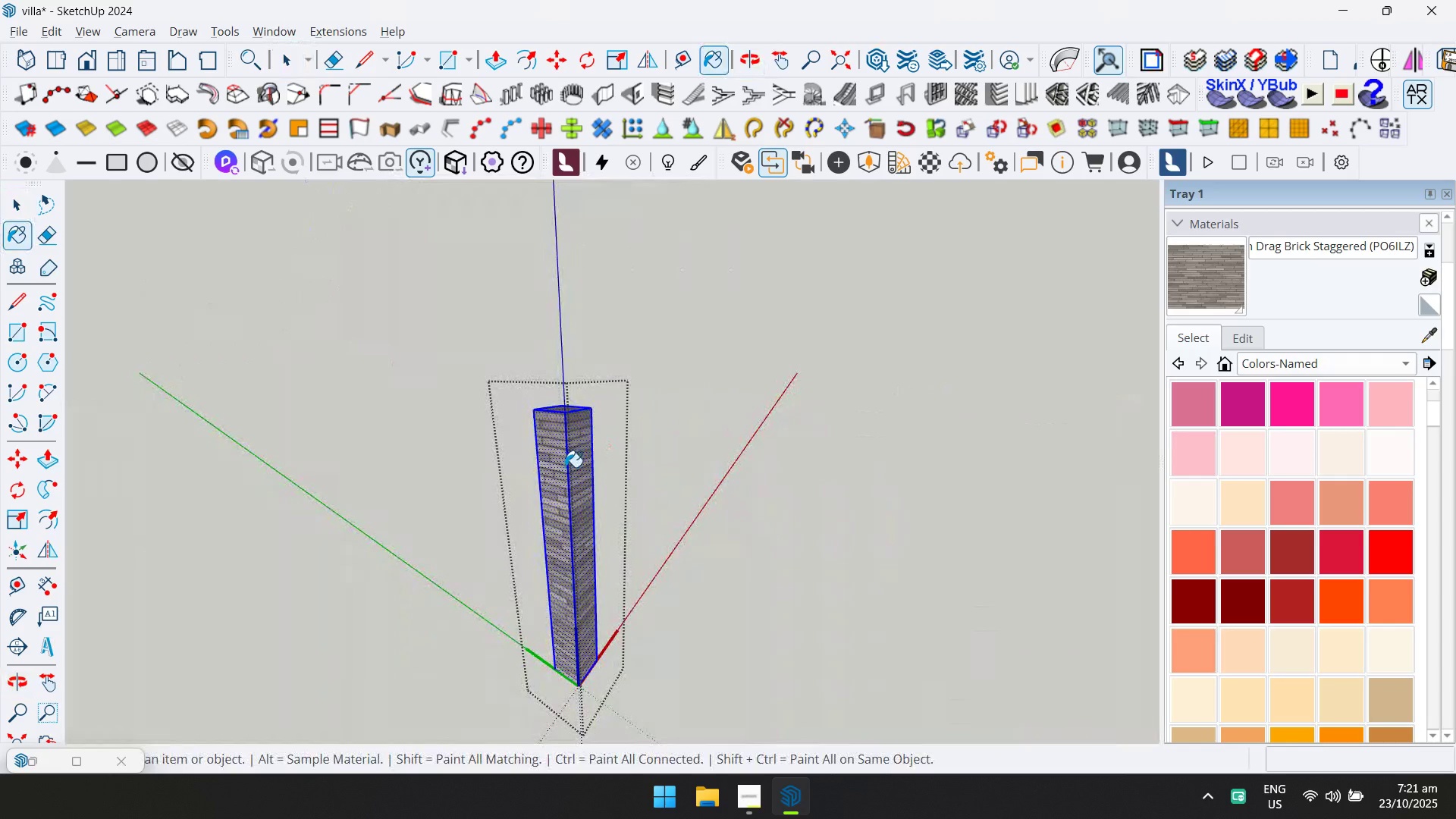 
key(Escape)
 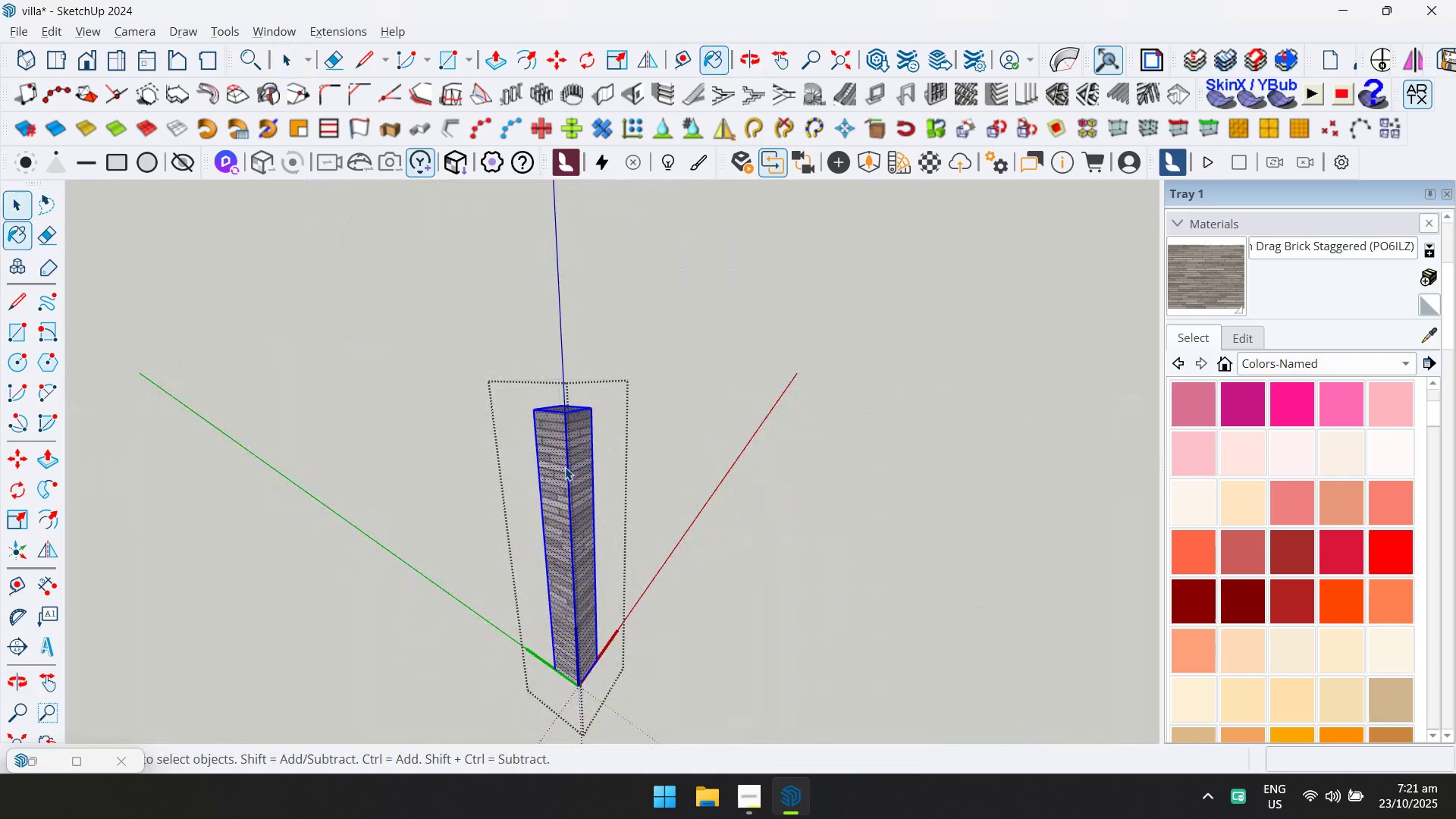 
key(Space)
 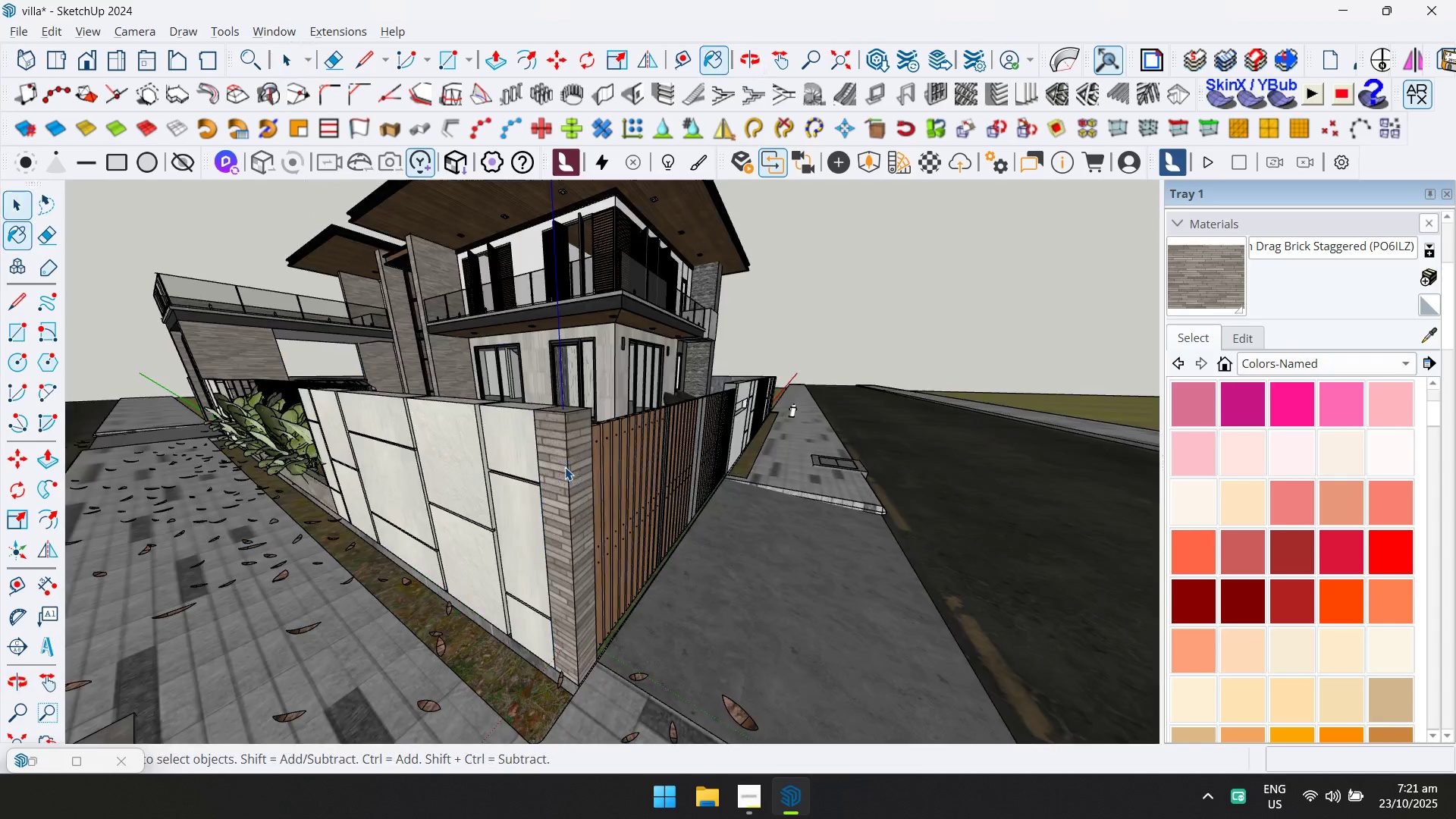 
key(Escape)
 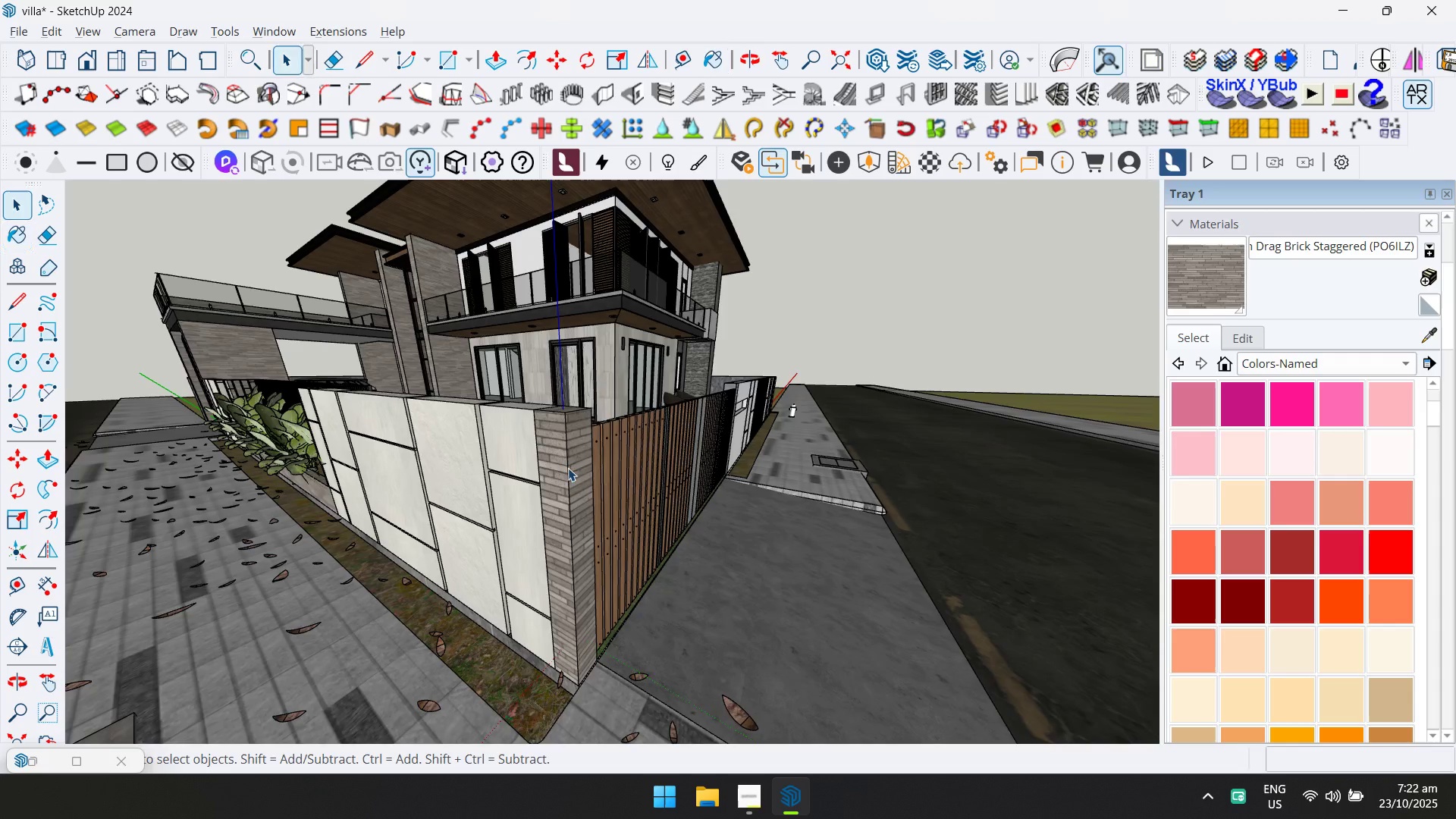 
key(Escape)
 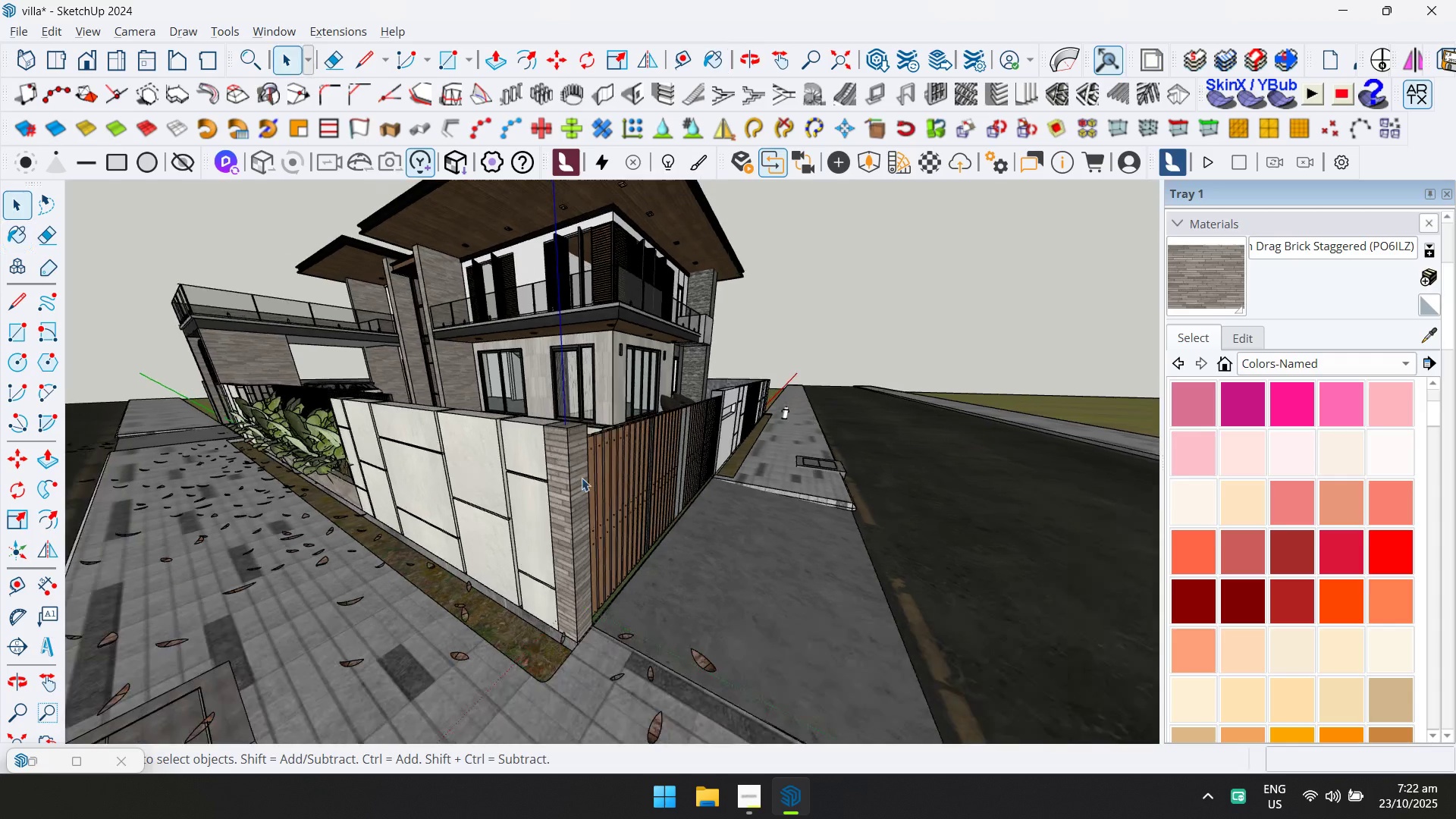 
scroll: coordinate [576, 475], scroll_direction: down, amount: 3.0
 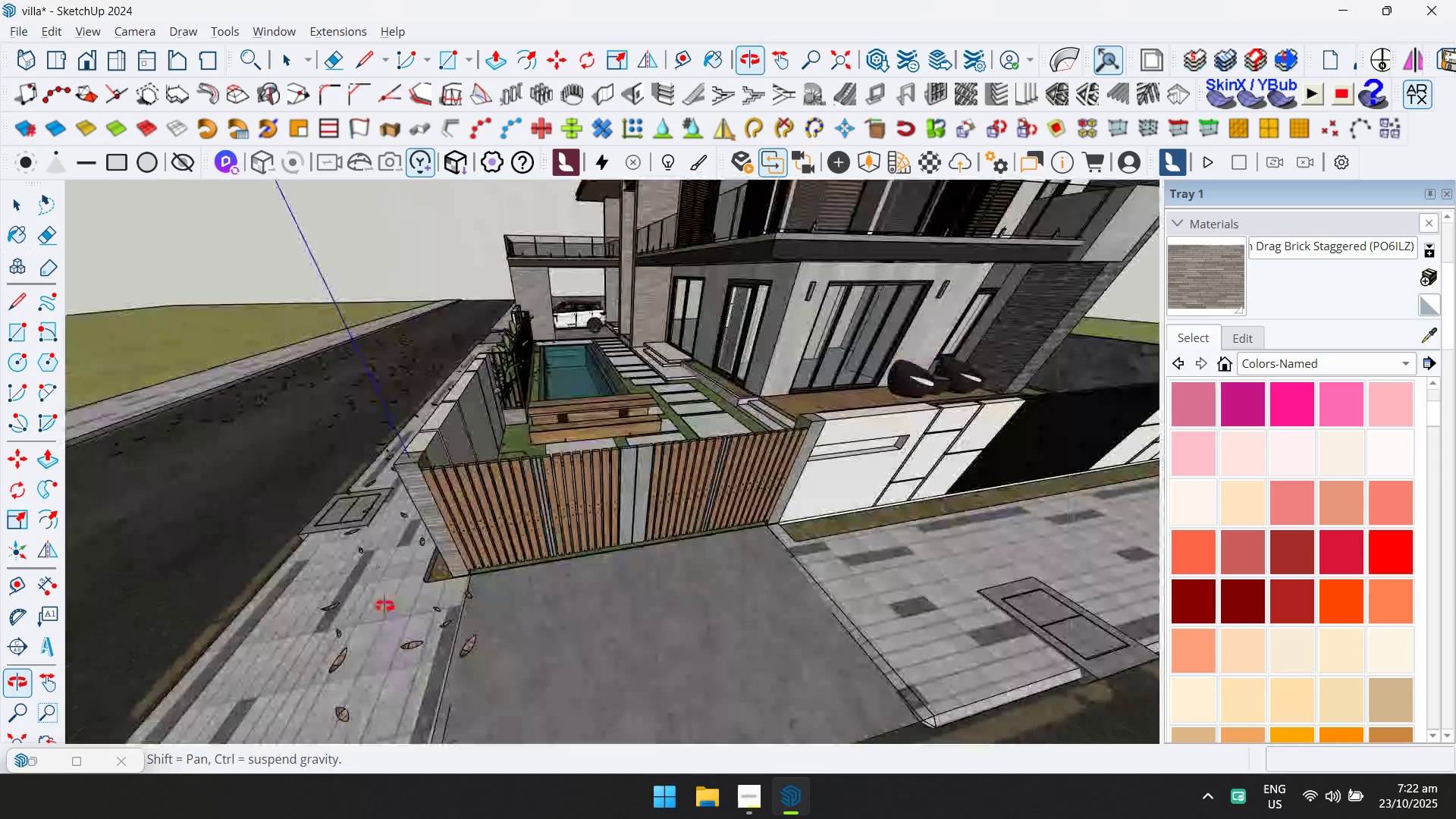 
hold_key(key=ShiftLeft, duration=0.32)
 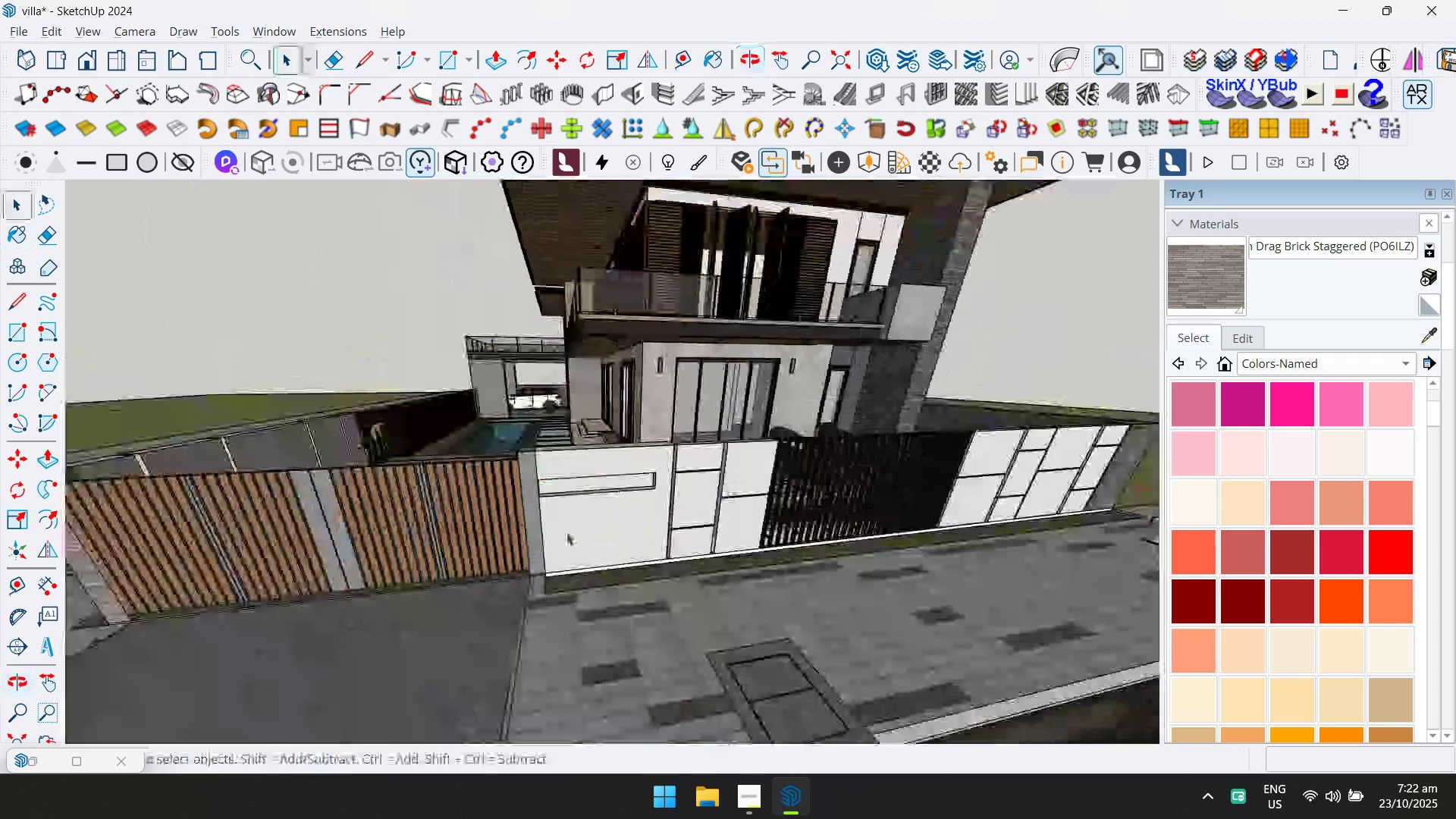 
double_click([567, 532])
 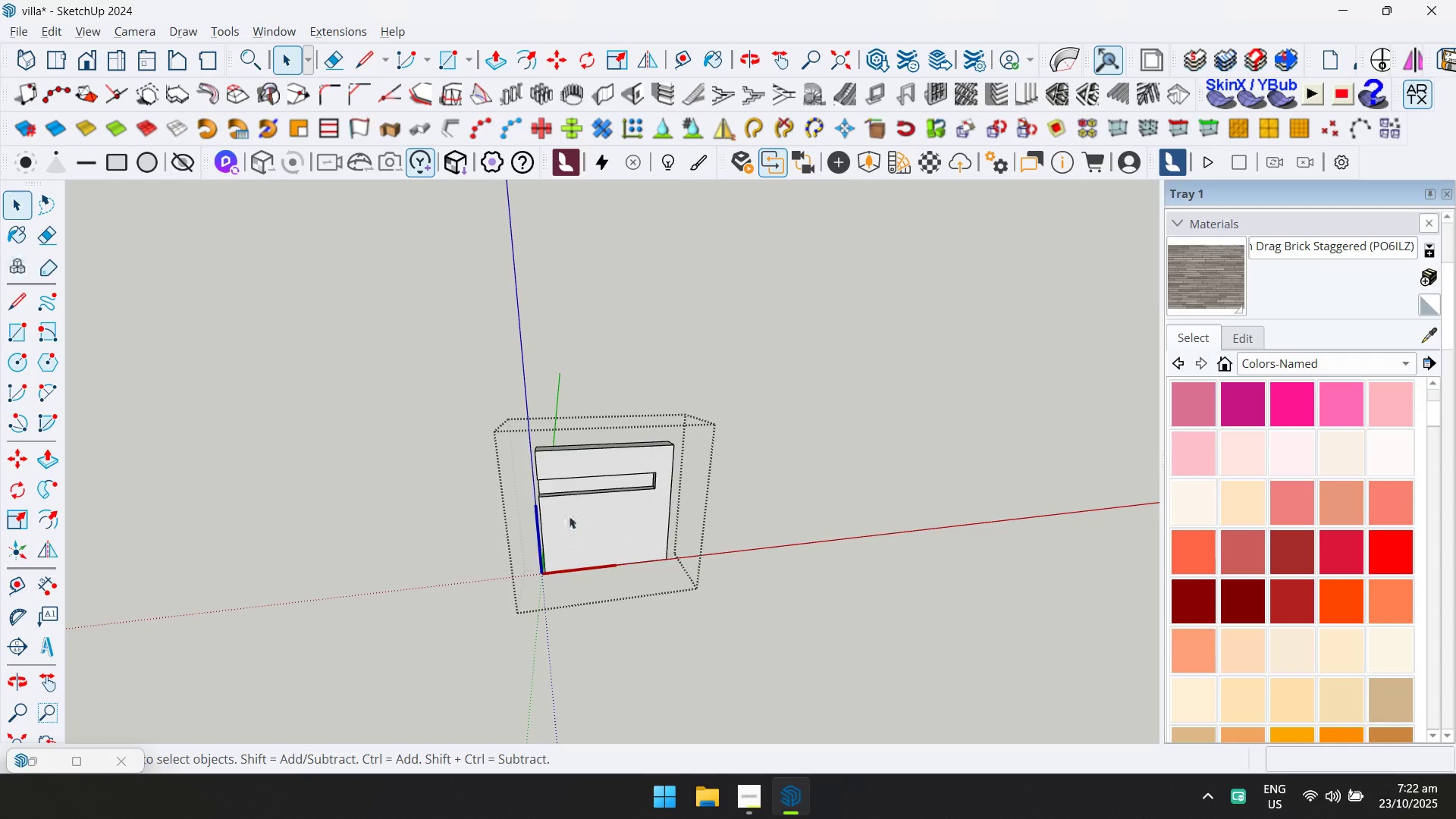 
scroll: coordinate [564, 511], scroll_direction: up, amount: 4.0
 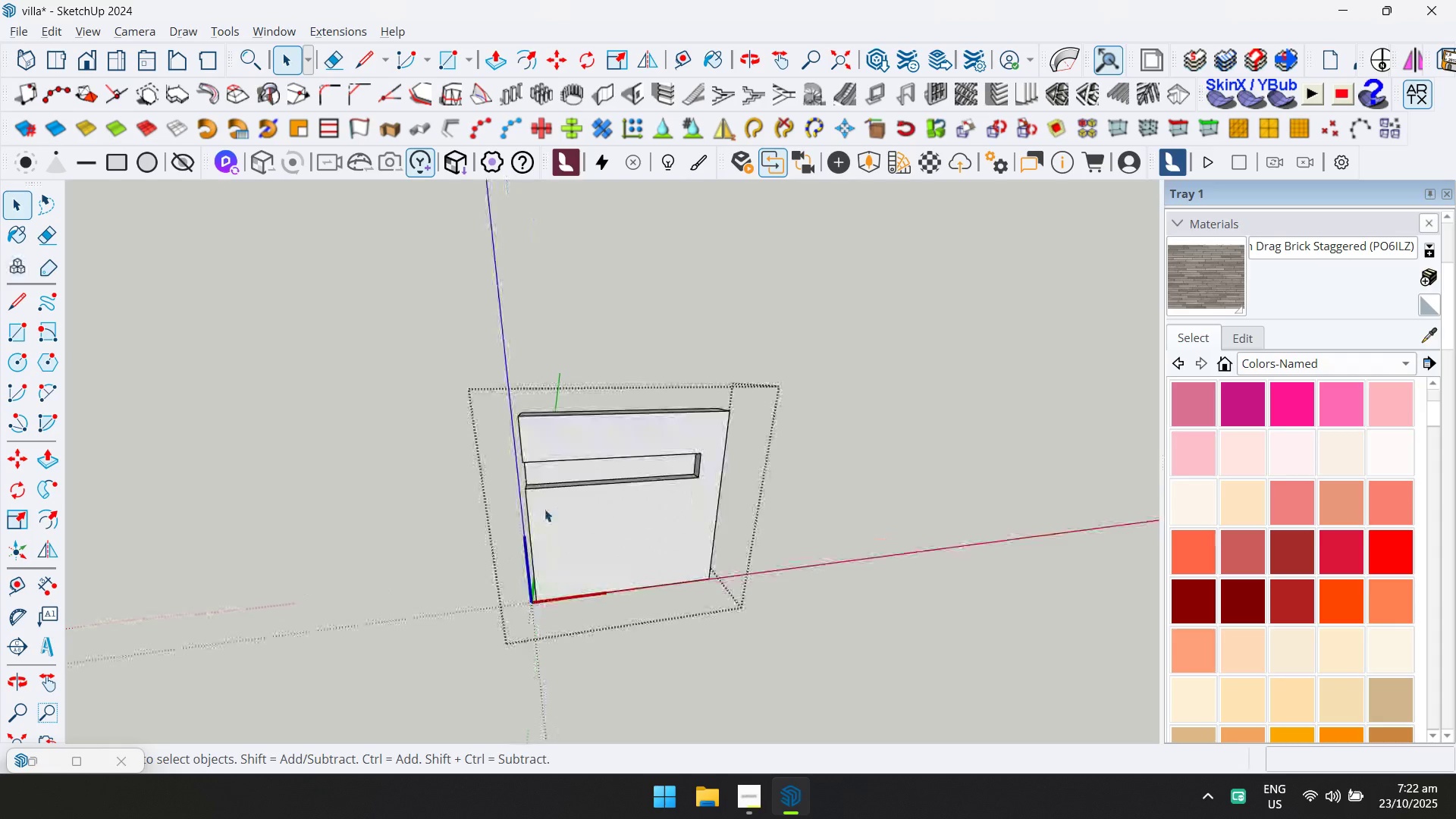 
key(Escape)
 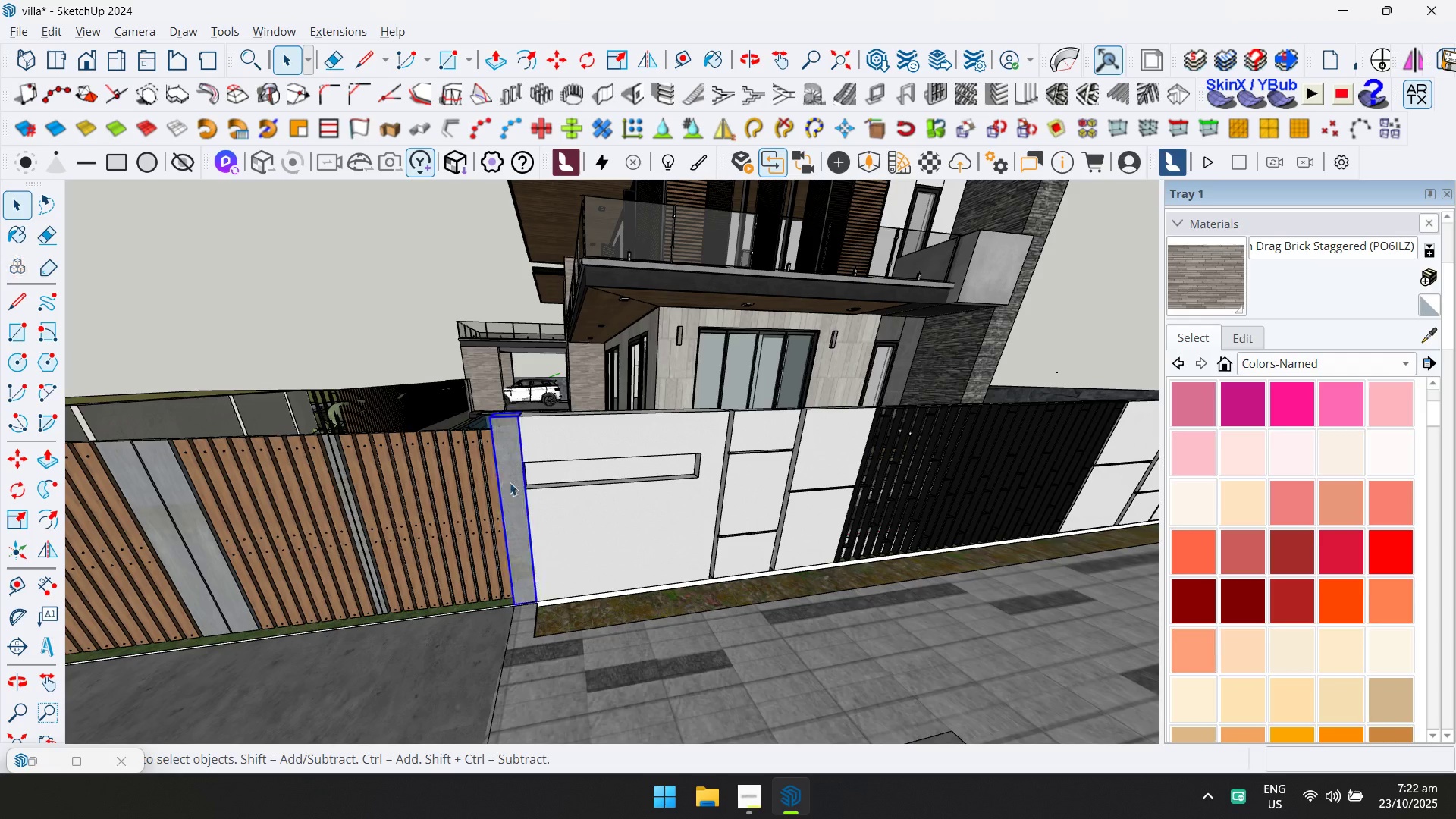 
double_click([510, 482])
 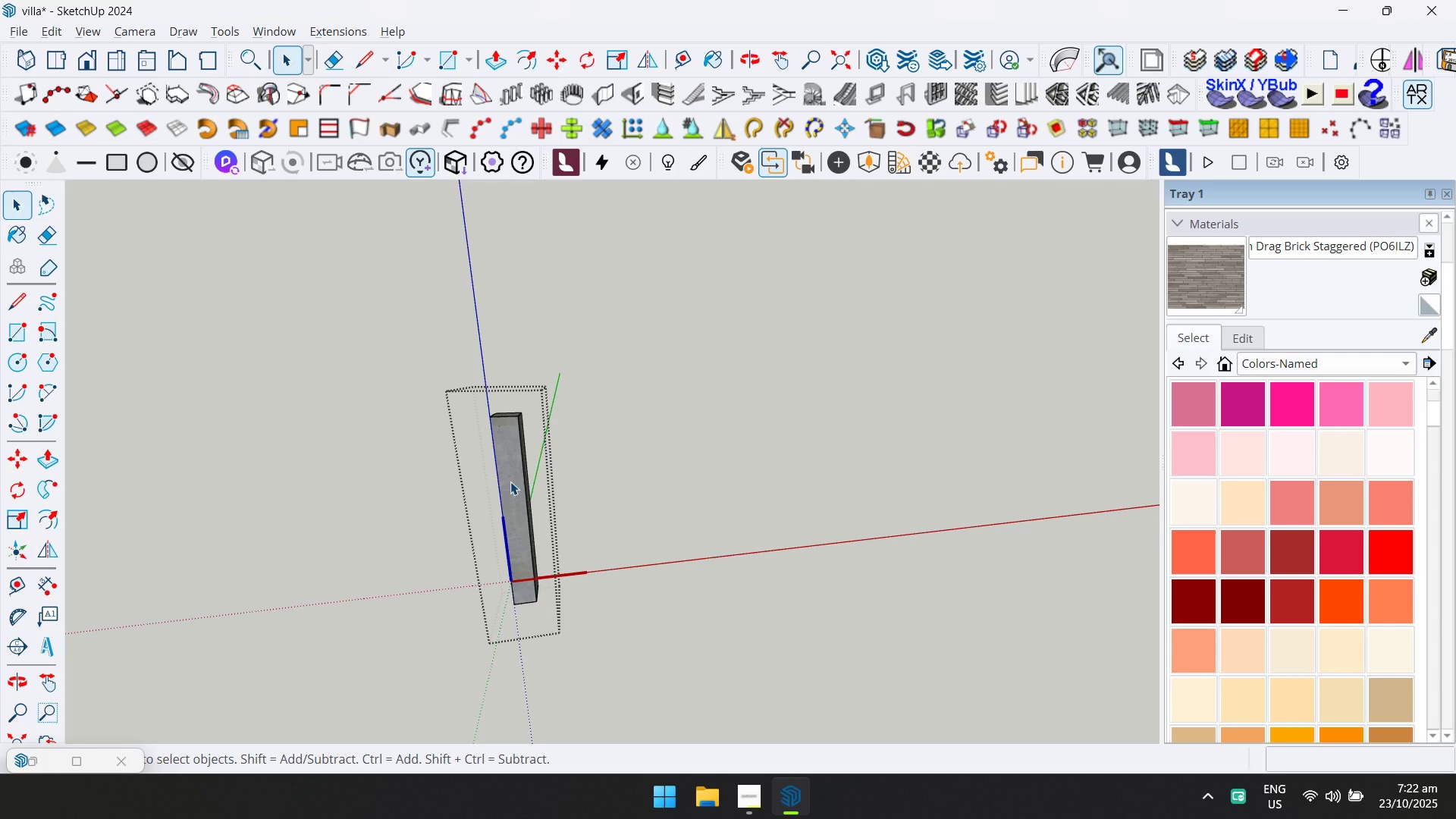 
triple_click([510, 482])
 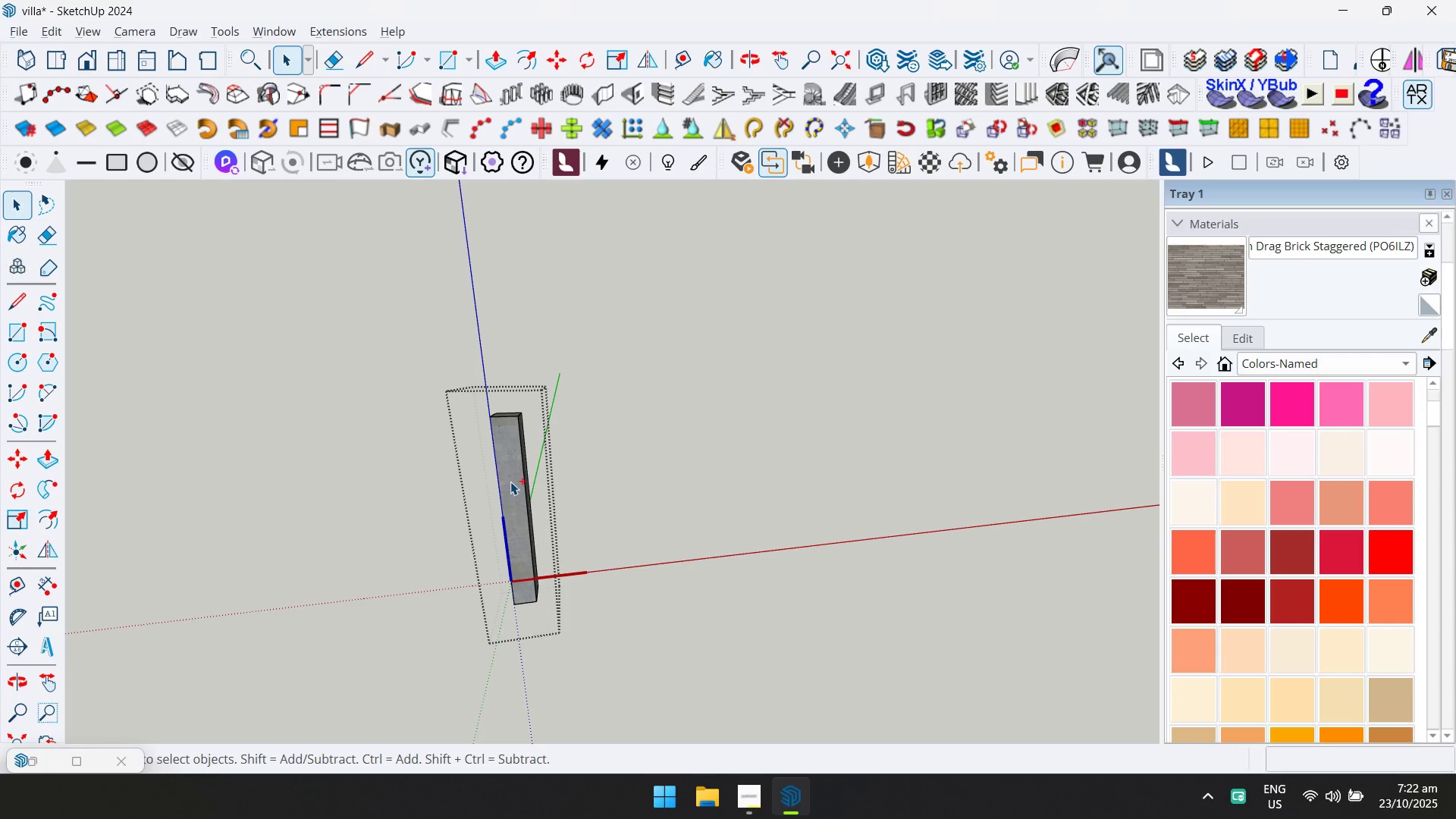 
key(Control+A)
 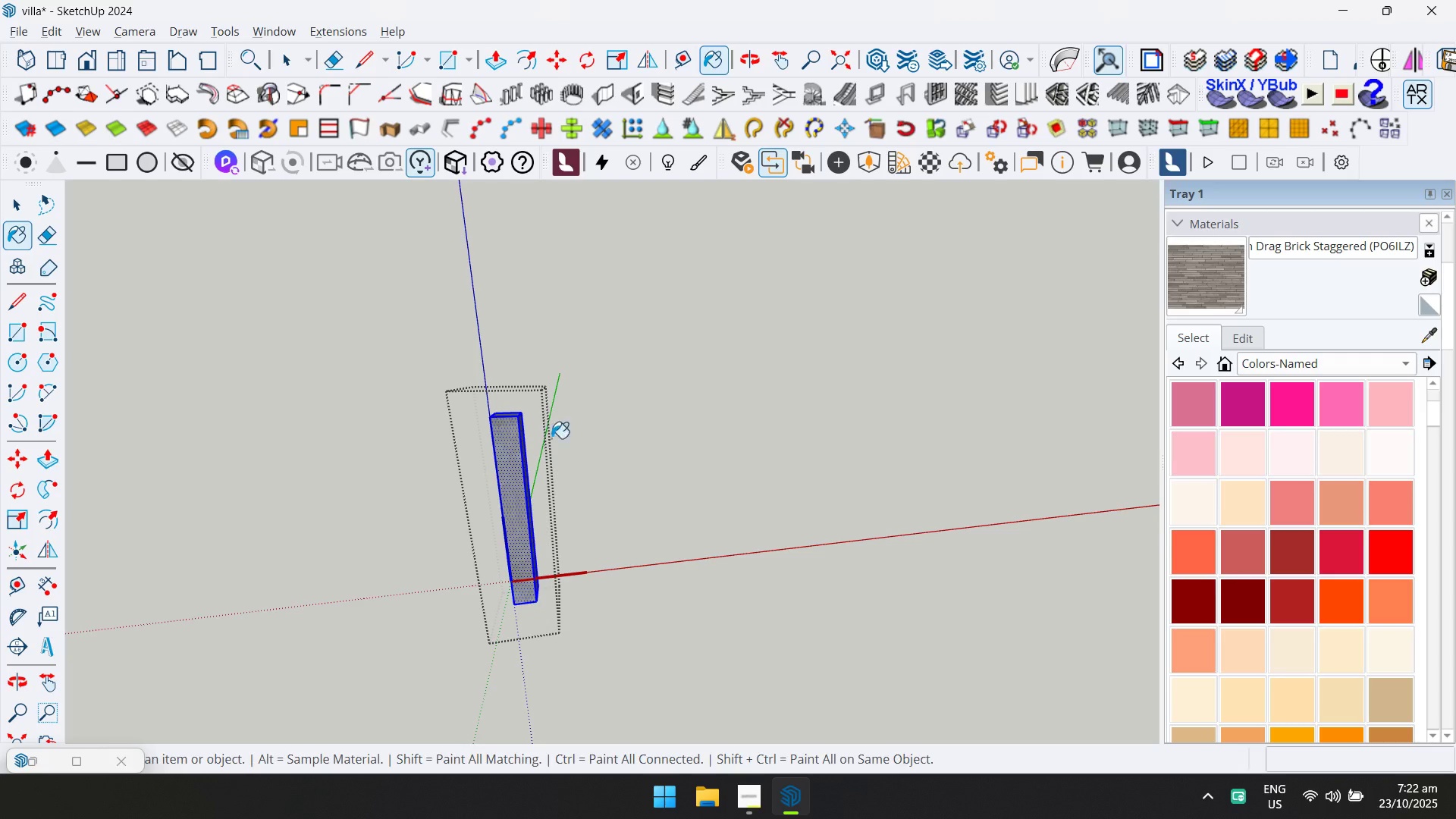 
double_click([507, 453])
 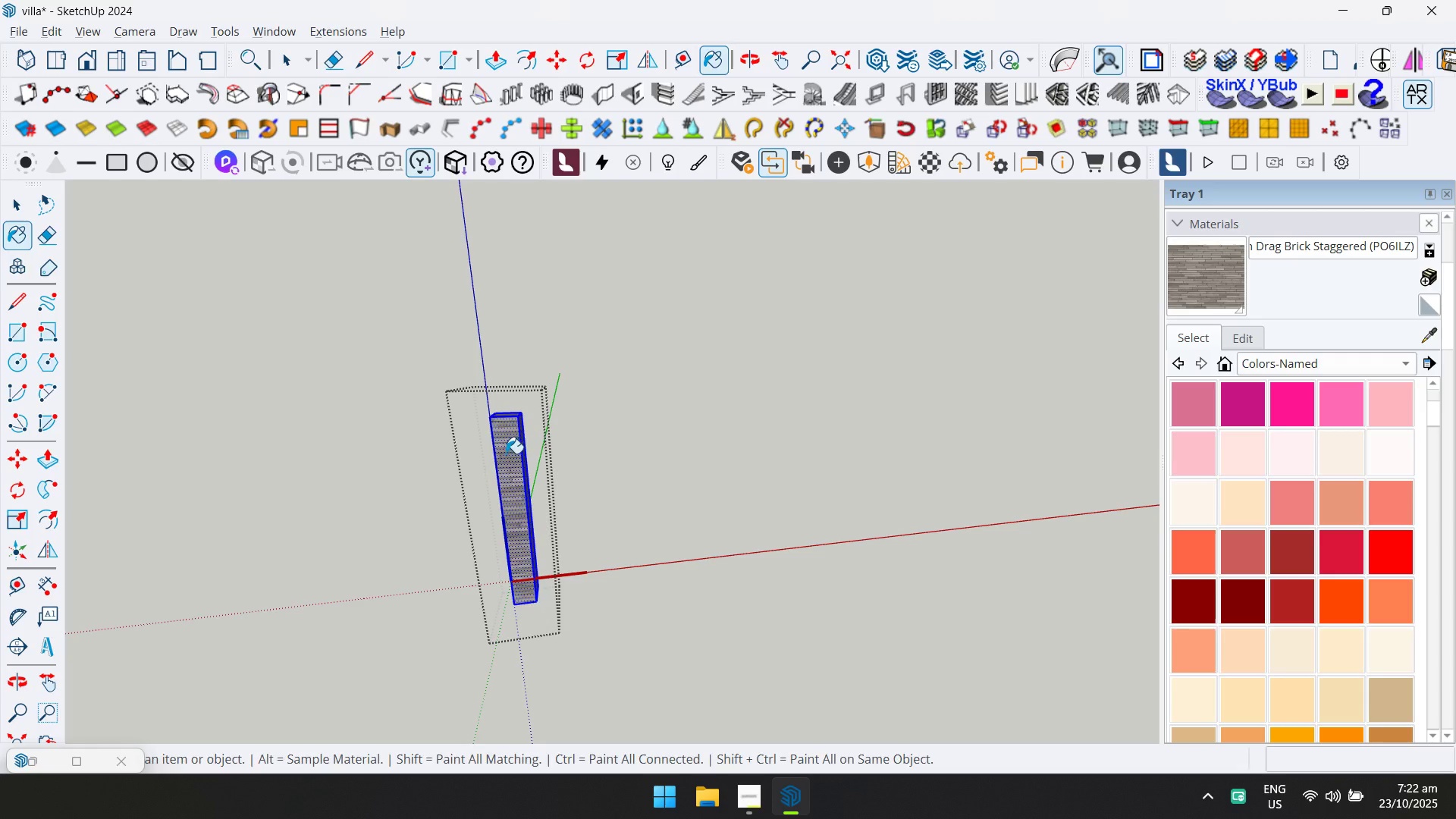 
key(Escape)
 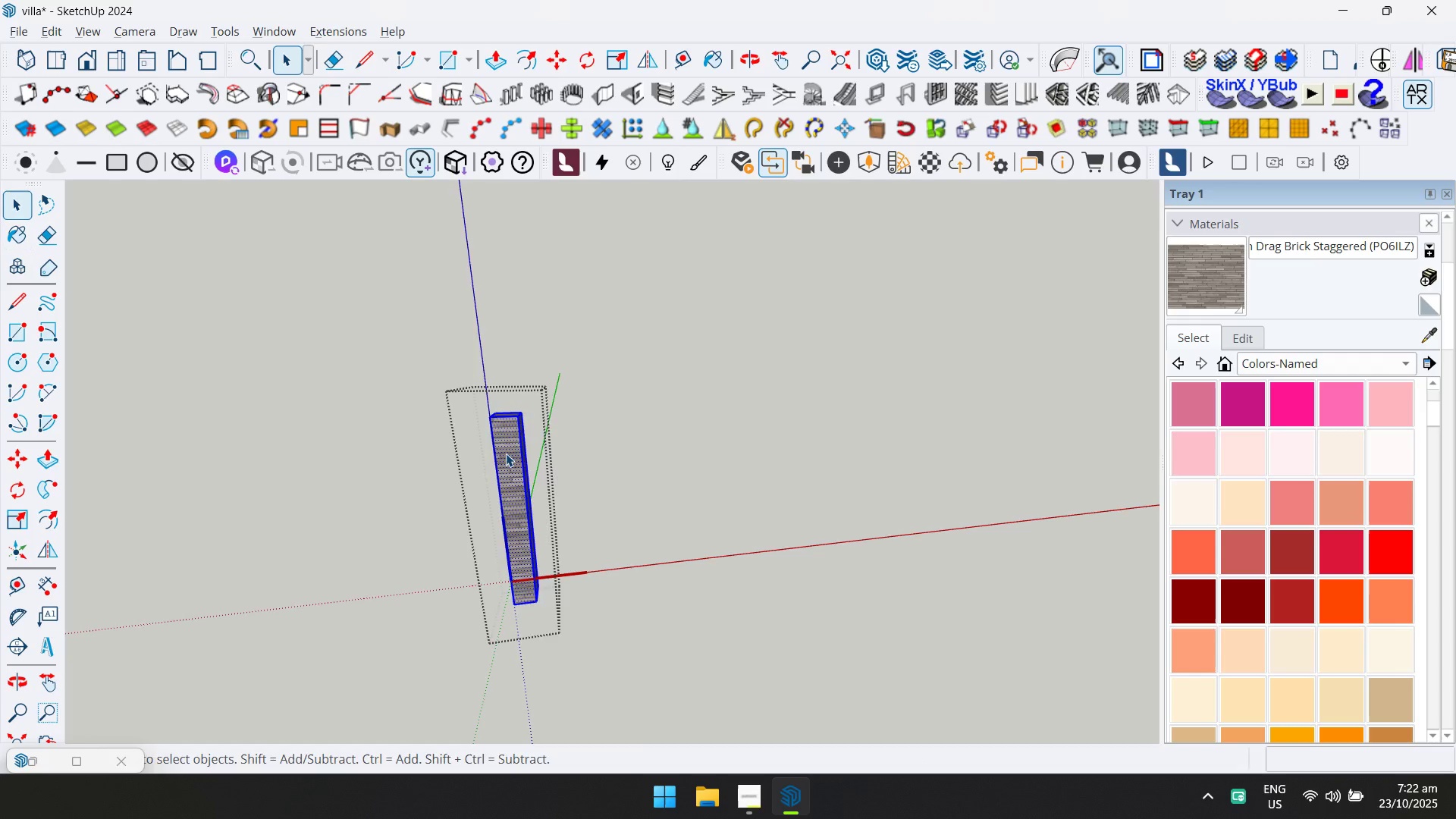 
key(Space)
 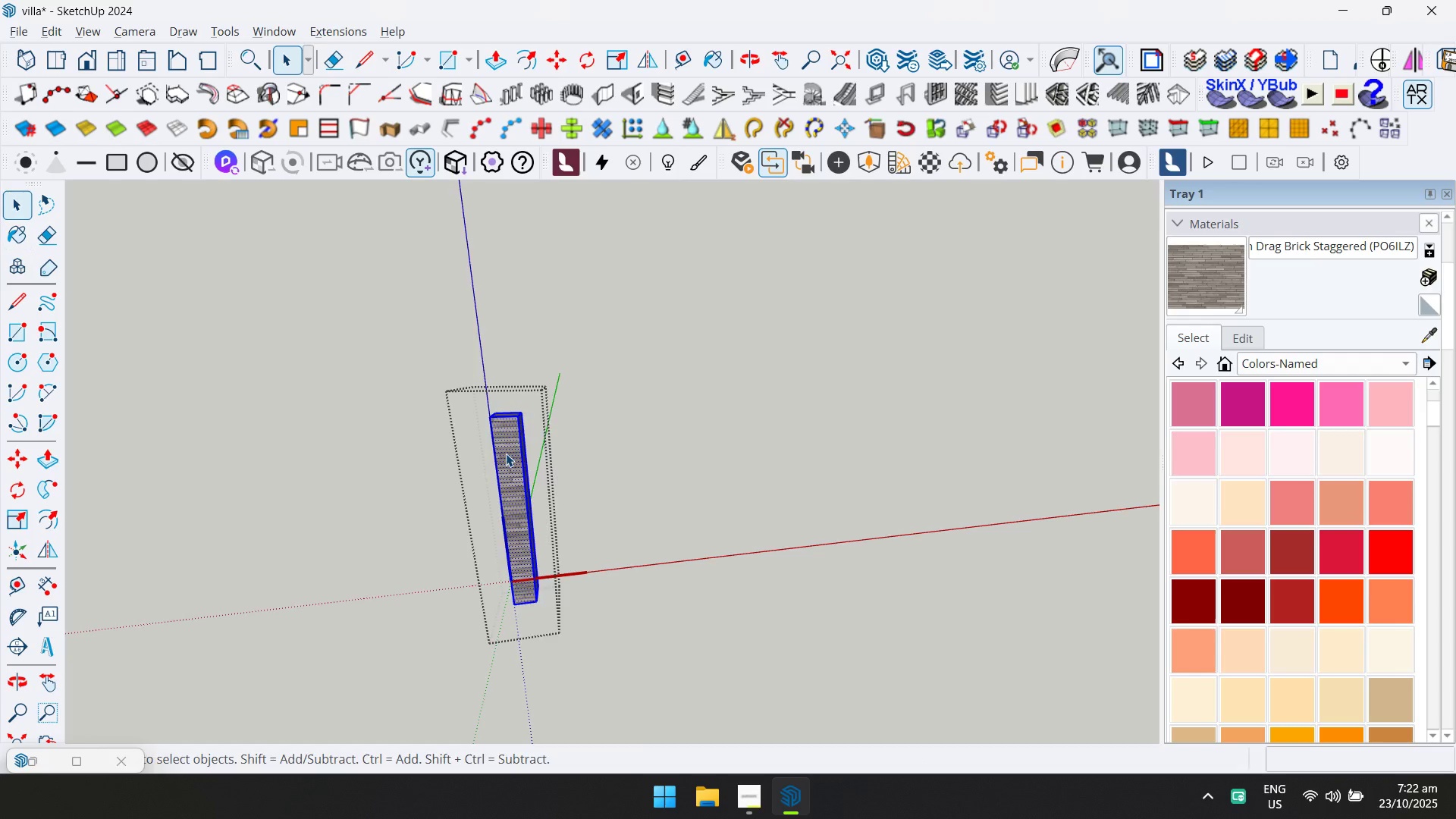 
key(Escape)
 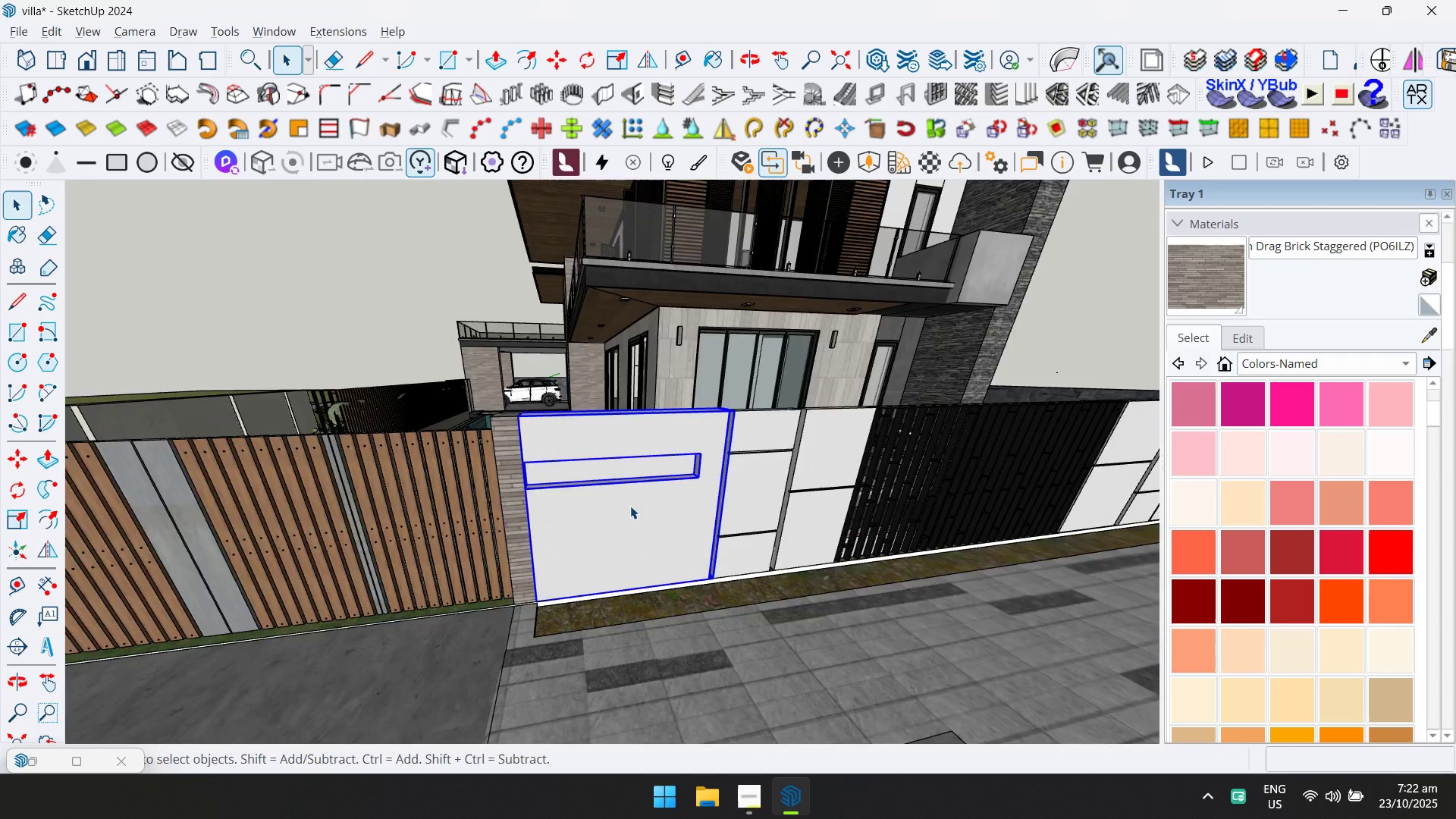 
double_click([630, 506])
 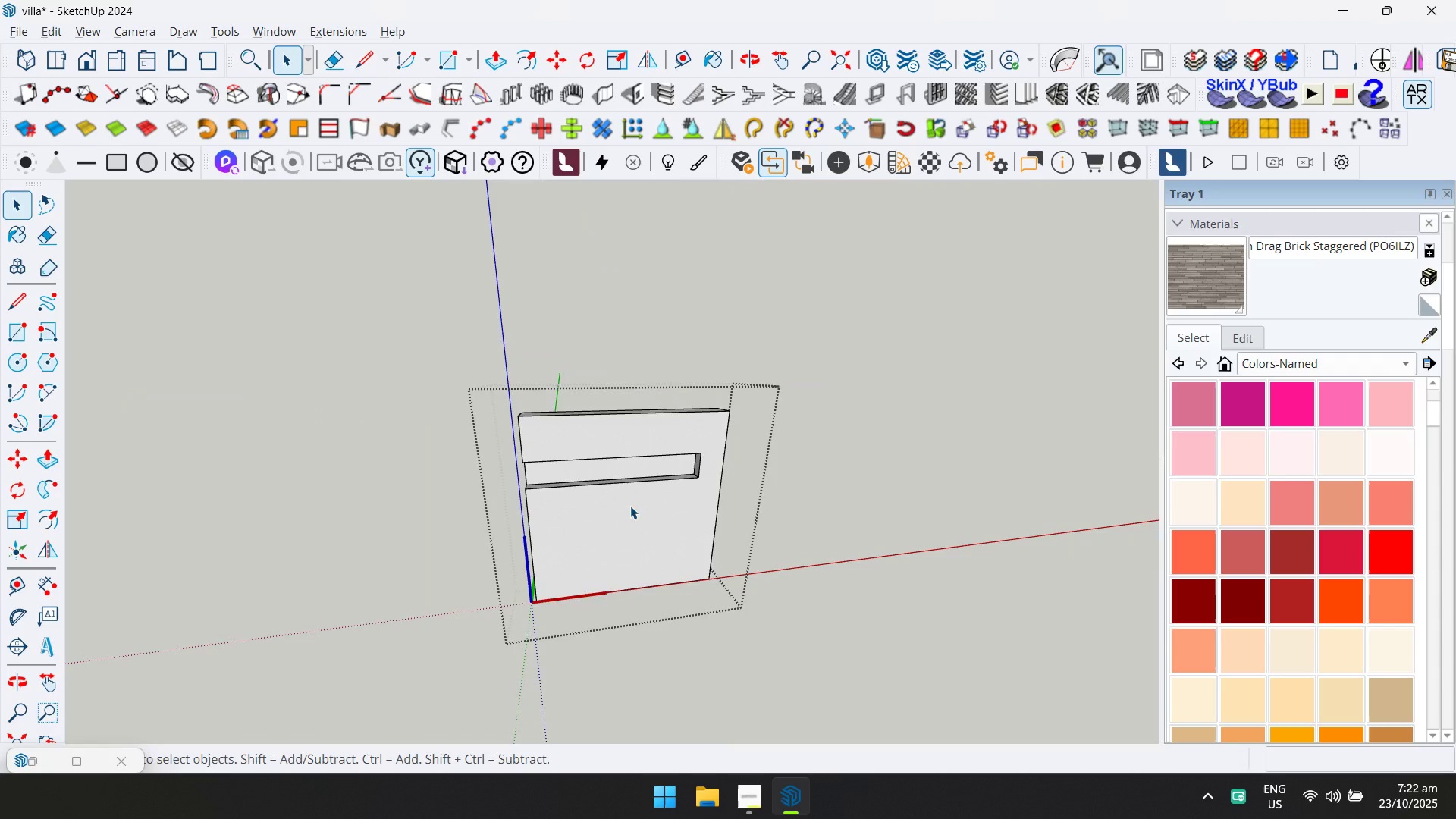 
key(Control+ControlLeft)
 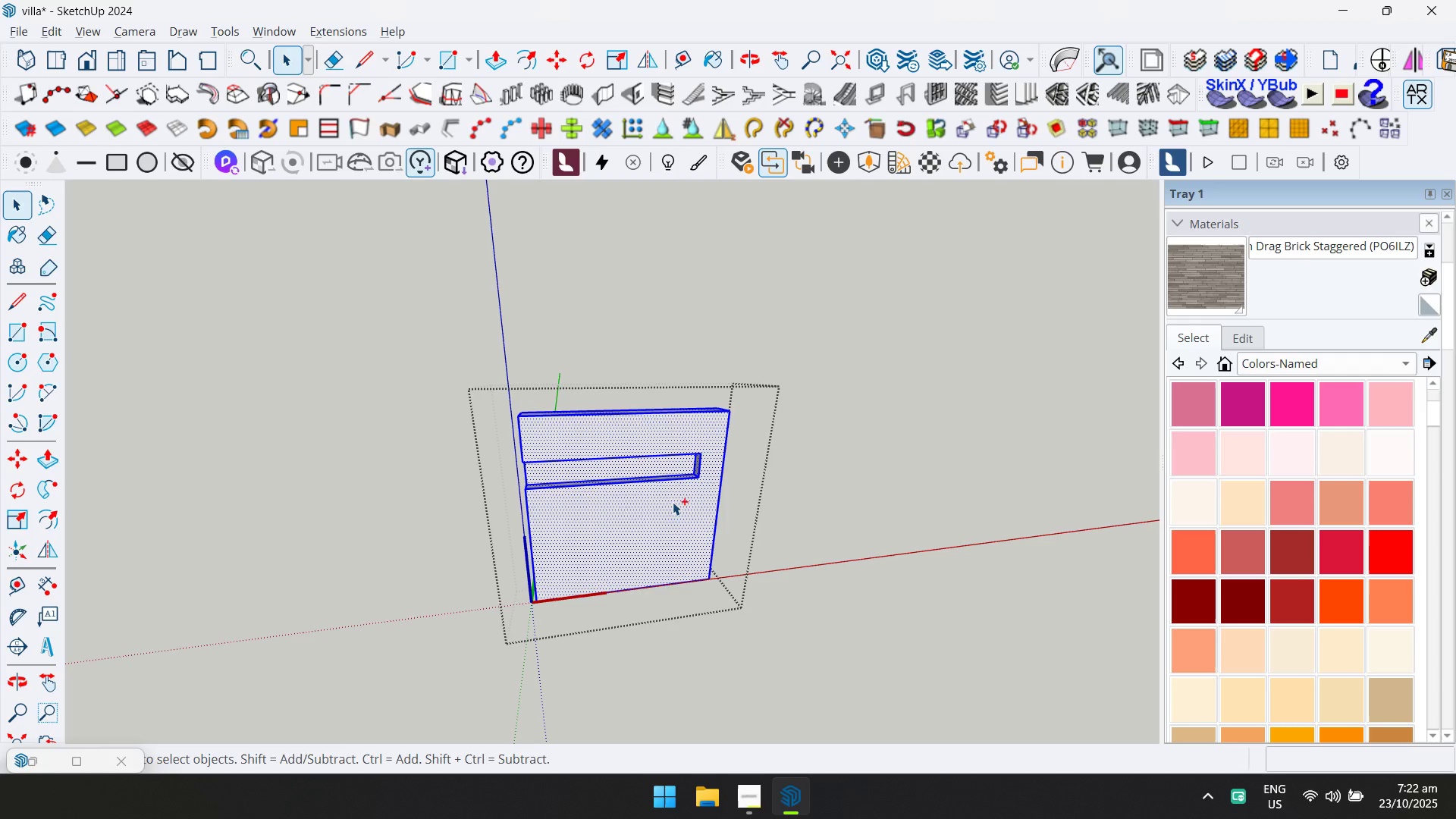 
key(Control+A)
 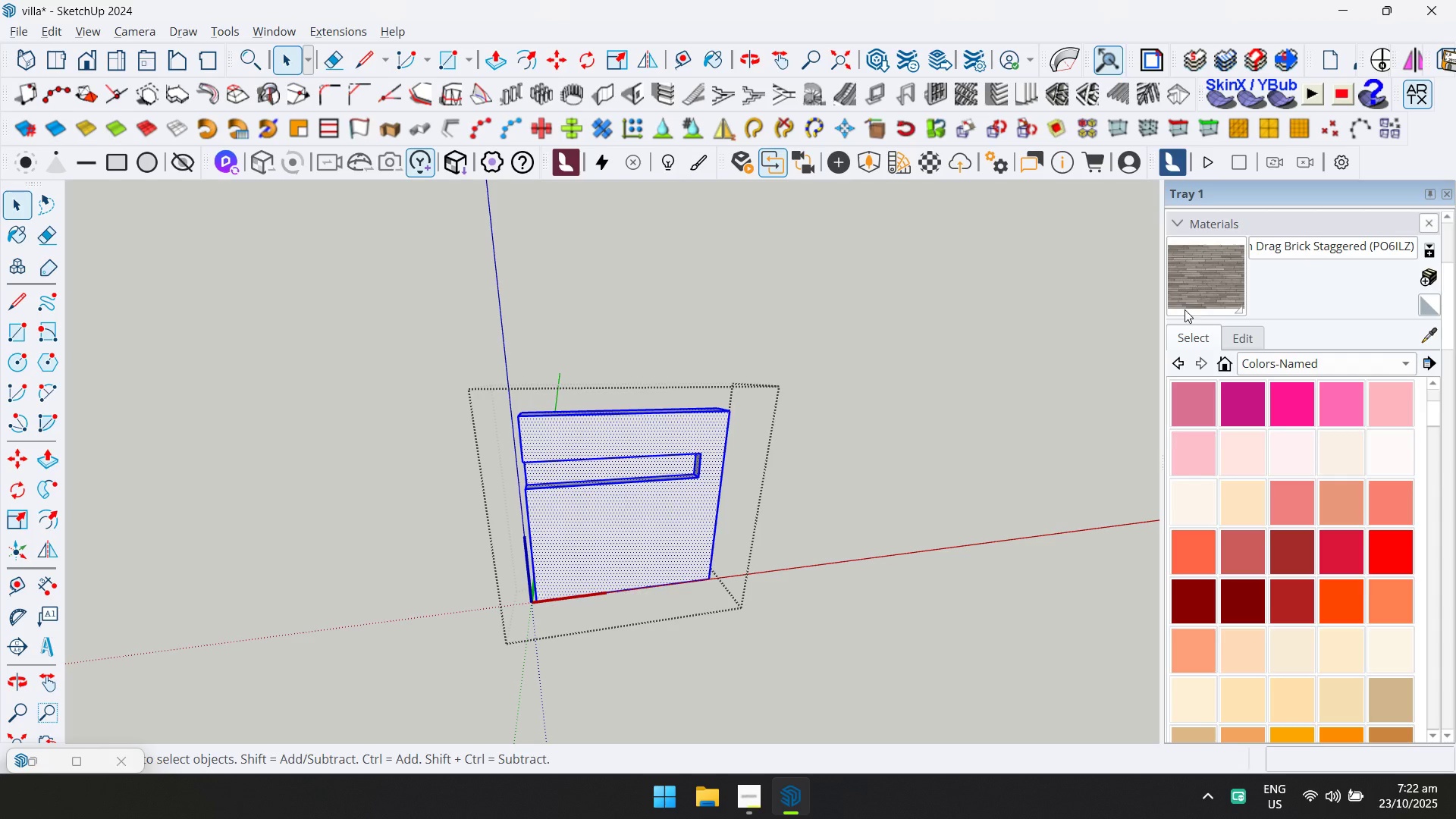 
left_click([1203, 290])
 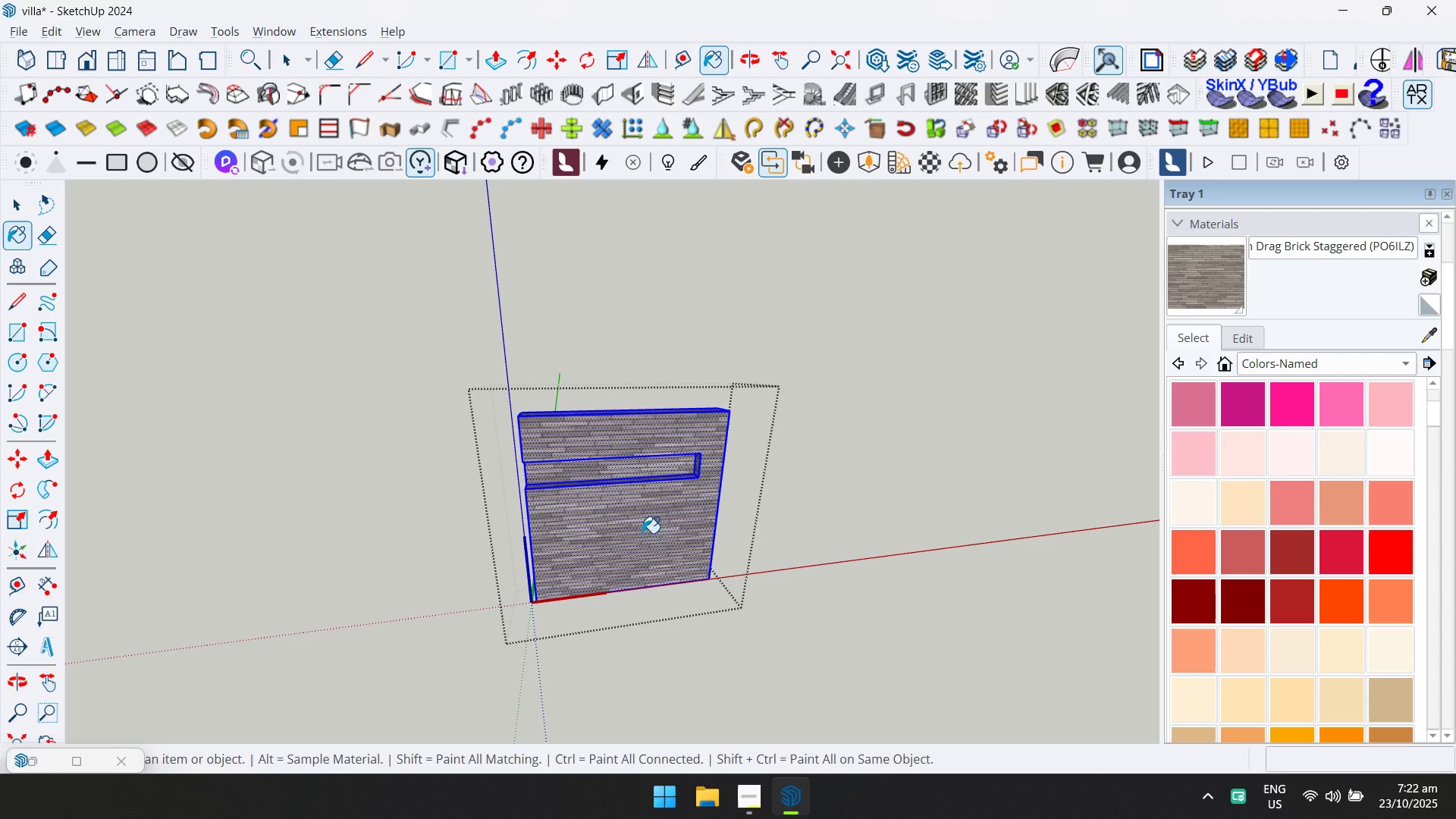 
key(Escape)
 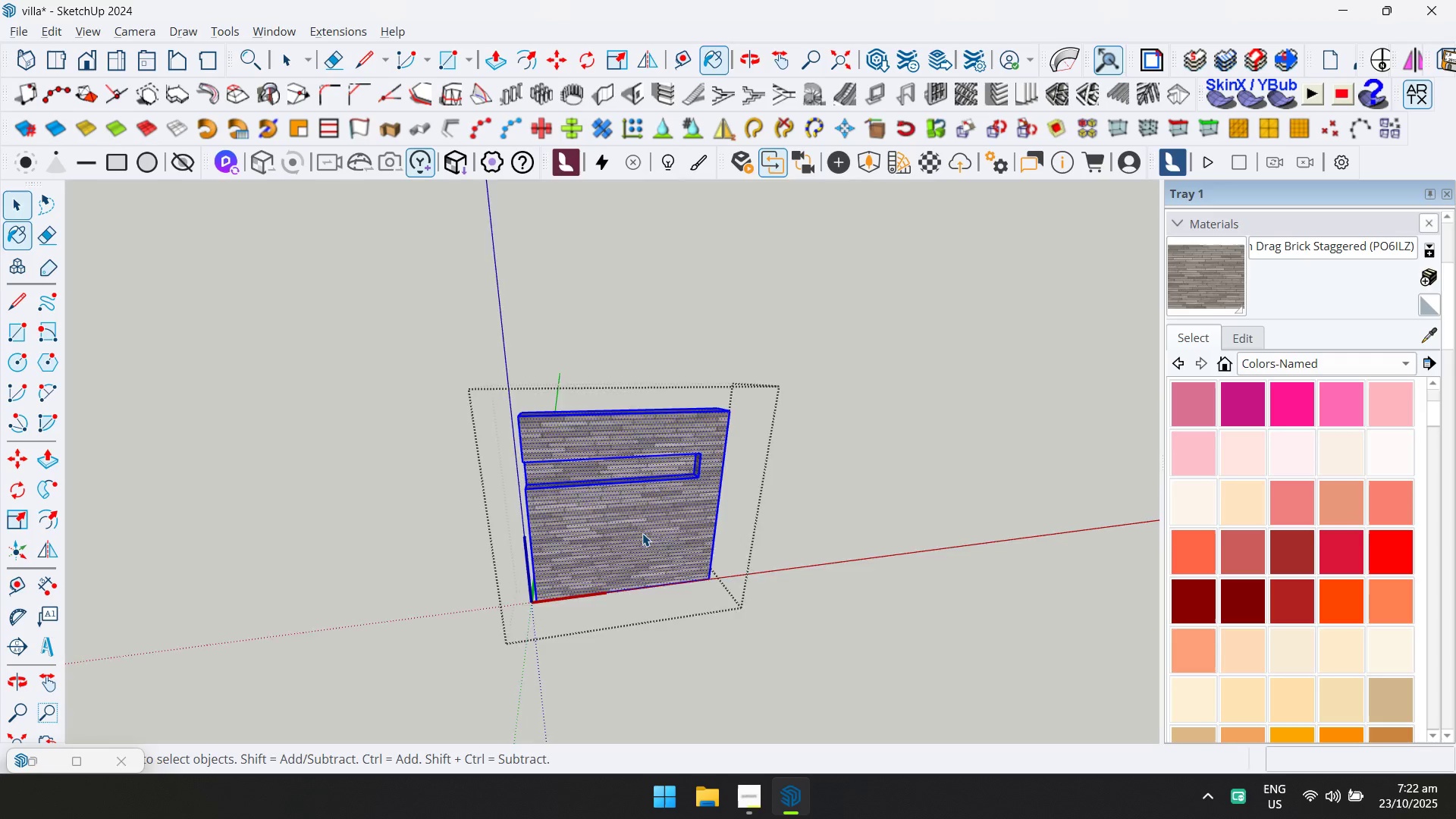 
key(Space)
 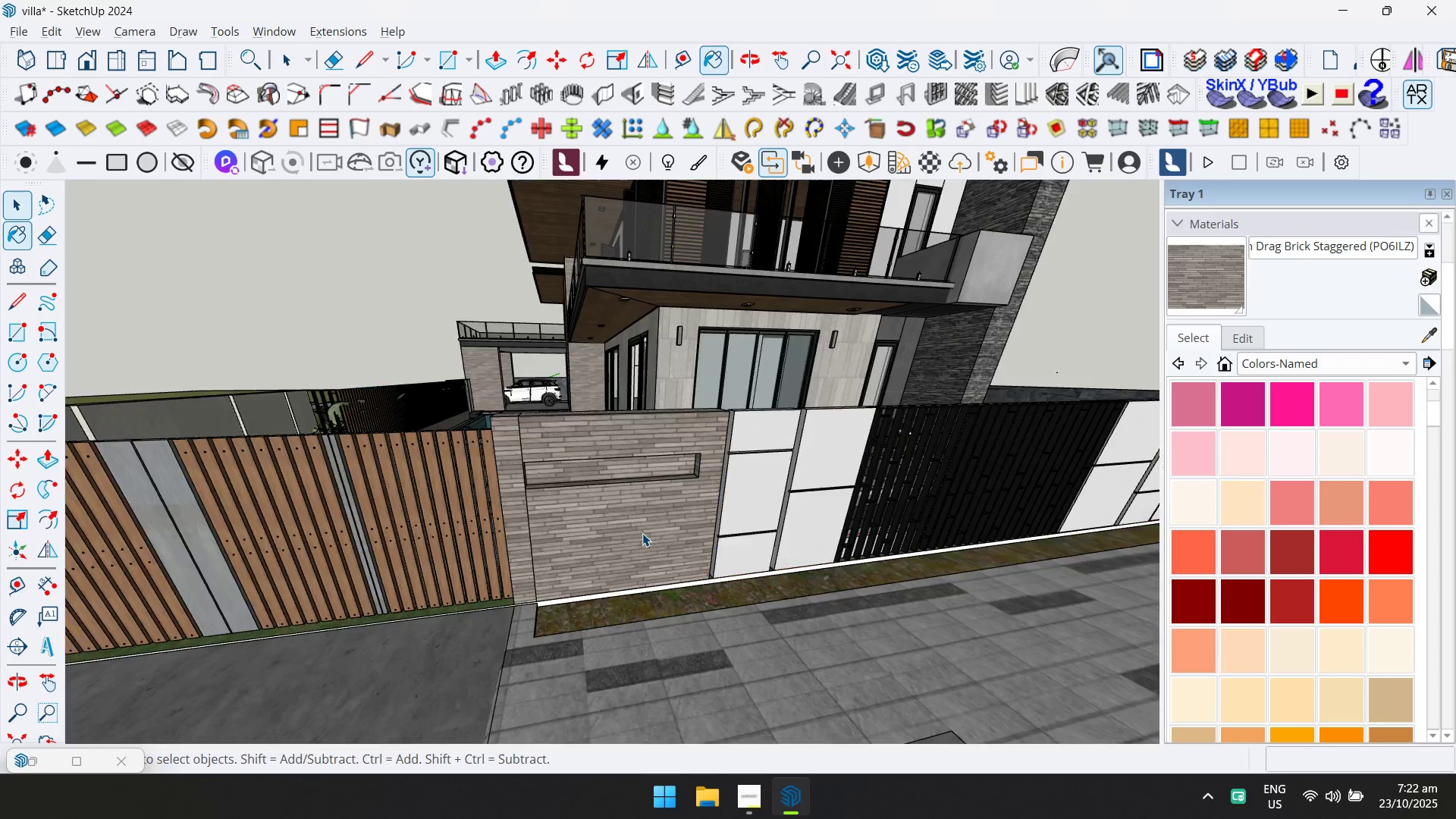 
key(Escape)
 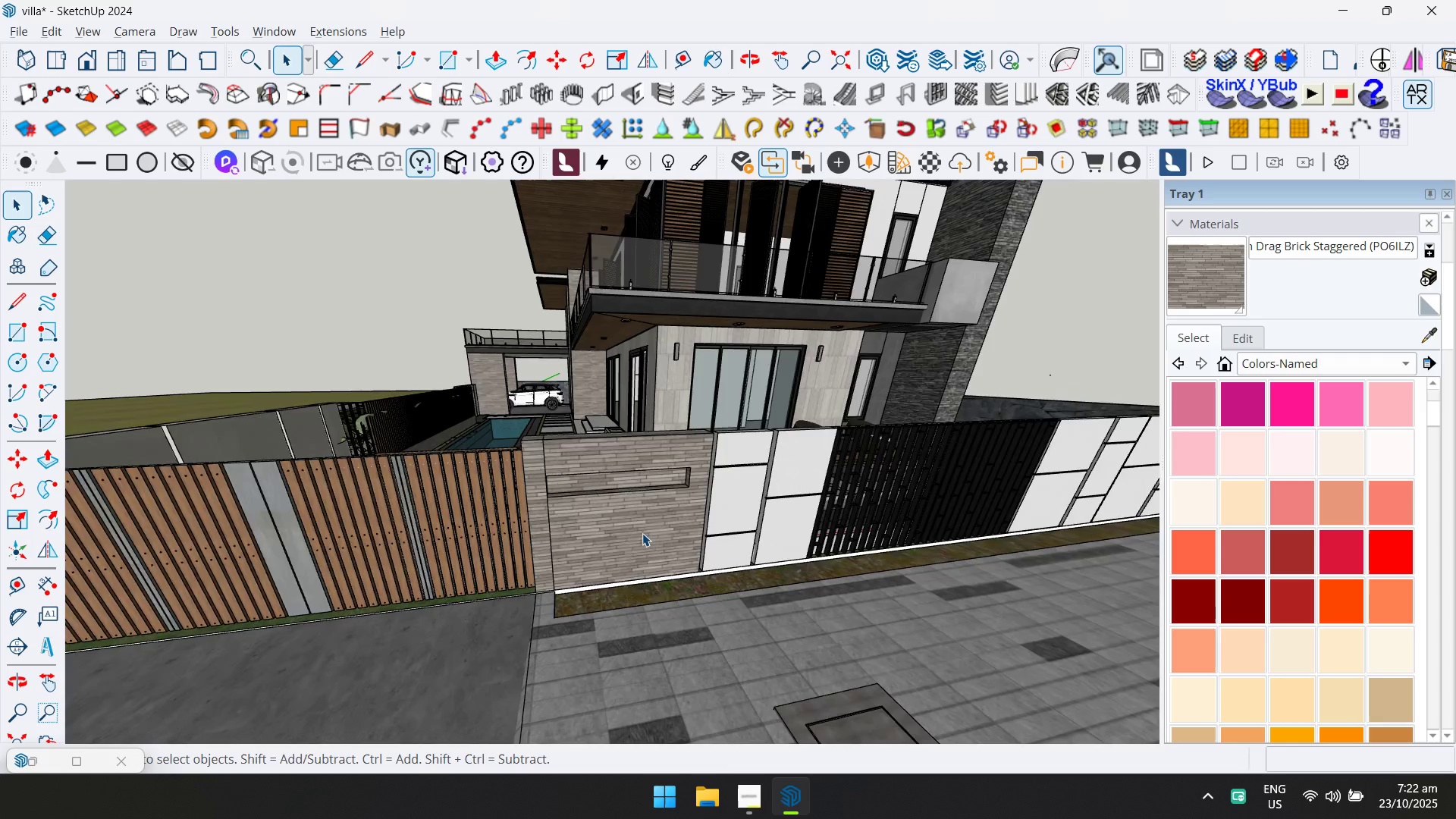 
scroll: coordinate [642, 533], scroll_direction: down, amount: 4.0
 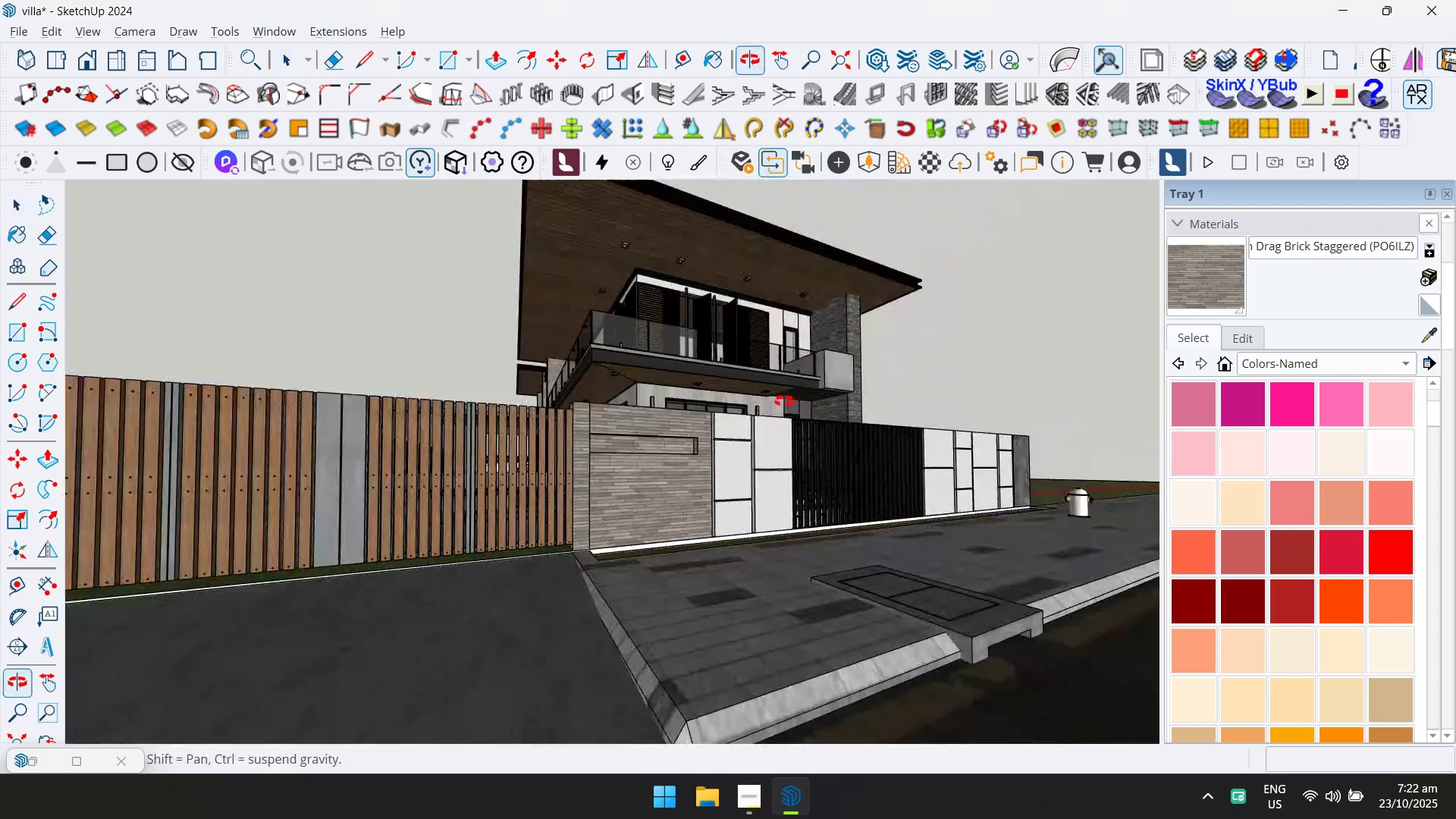 
hold_key(key=ShiftLeft, duration=0.36)
 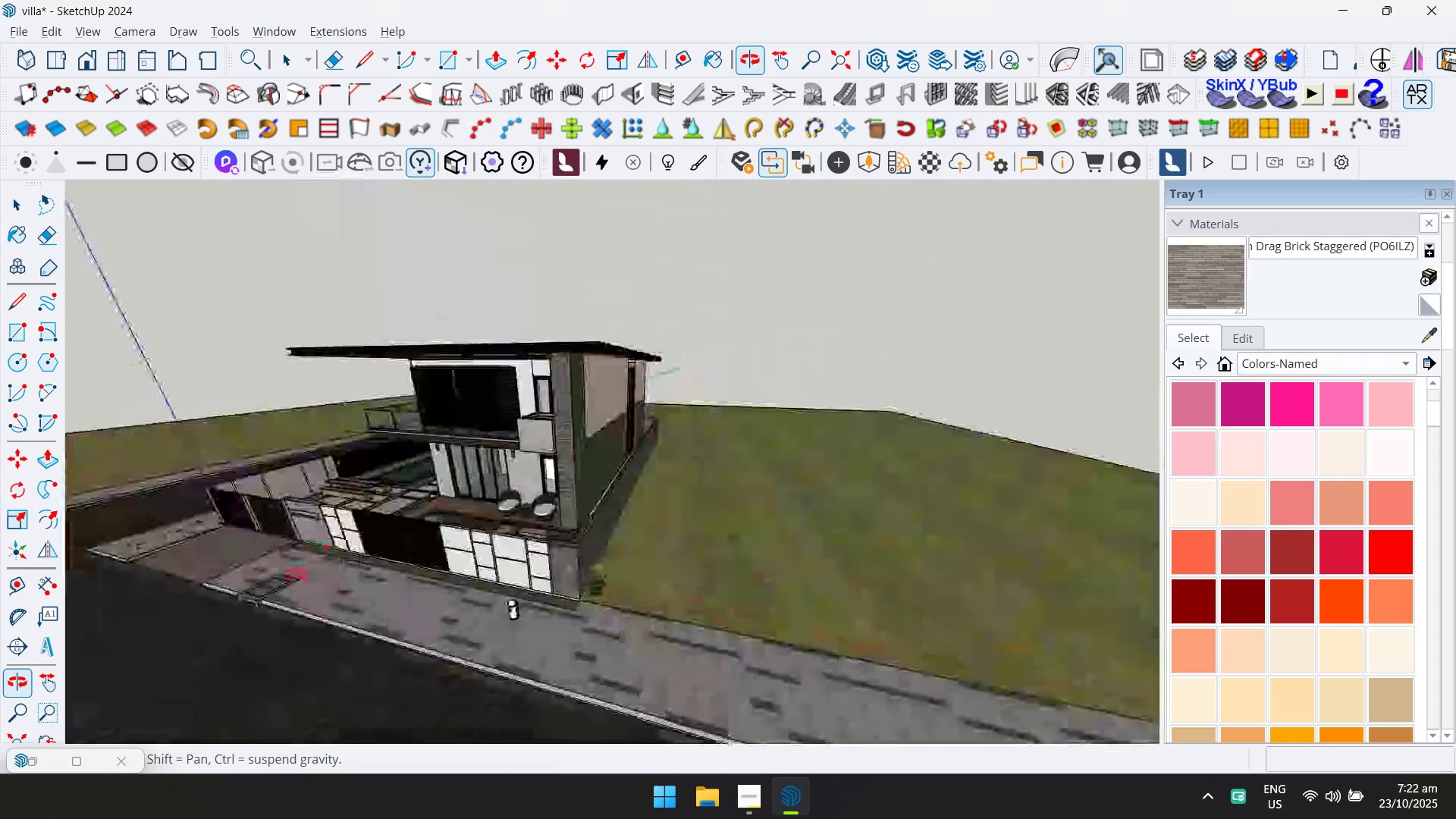 
hold_key(key=ShiftLeft, duration=0.43)
 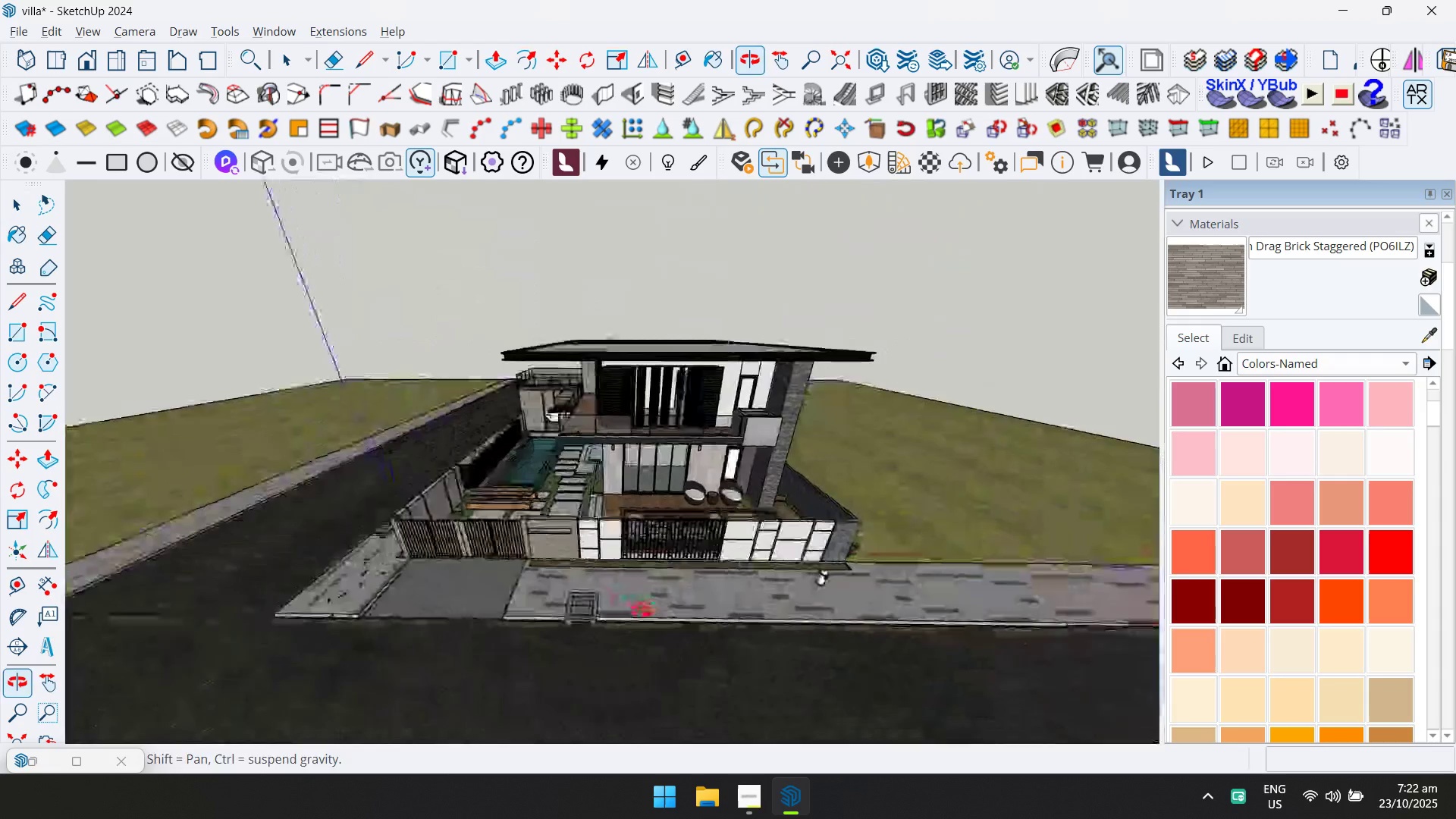 
scroll: coordinate [604, 512], scroll_direction: up, amount: 10.0
 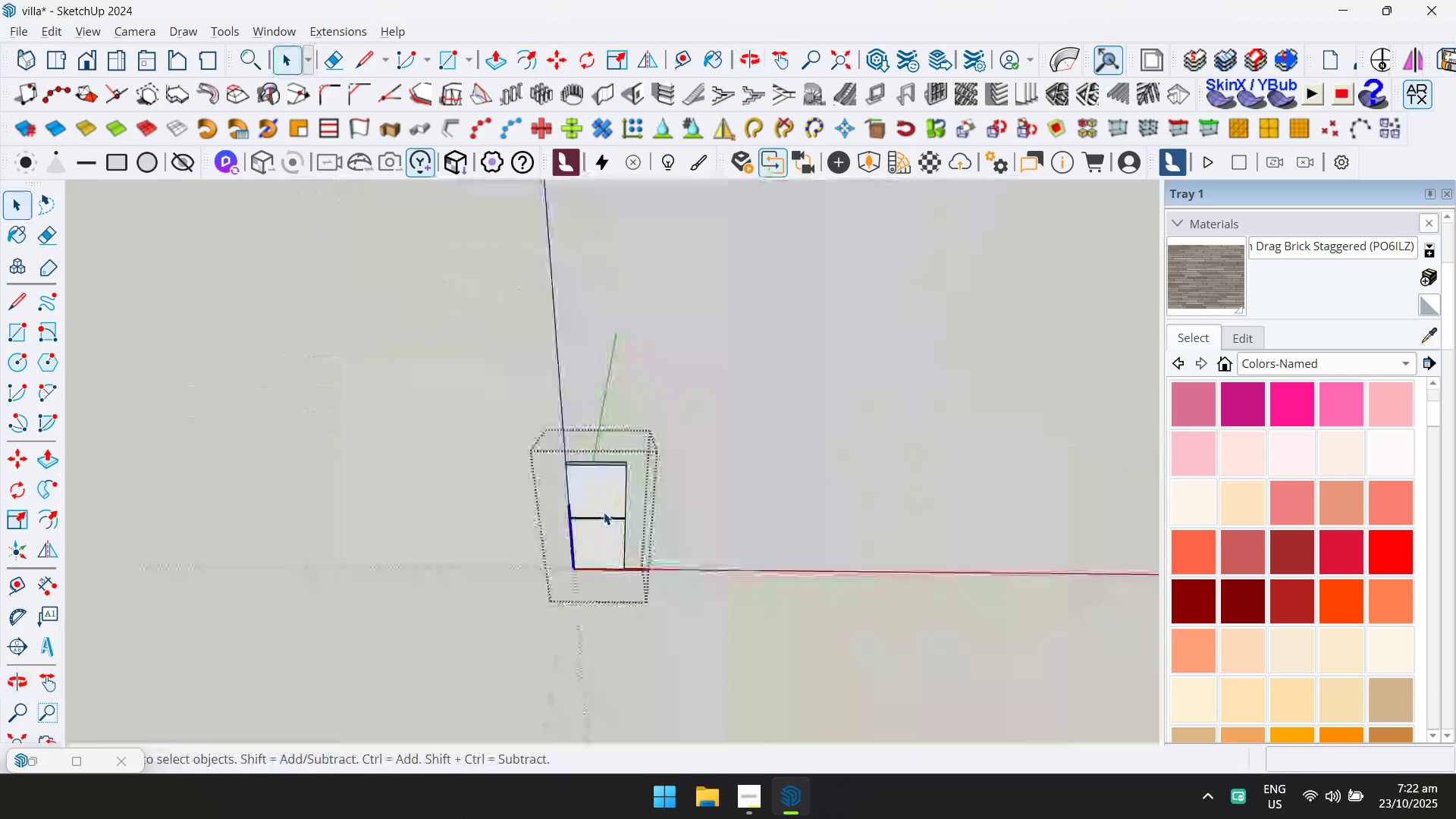 
double_click([604, 512])
 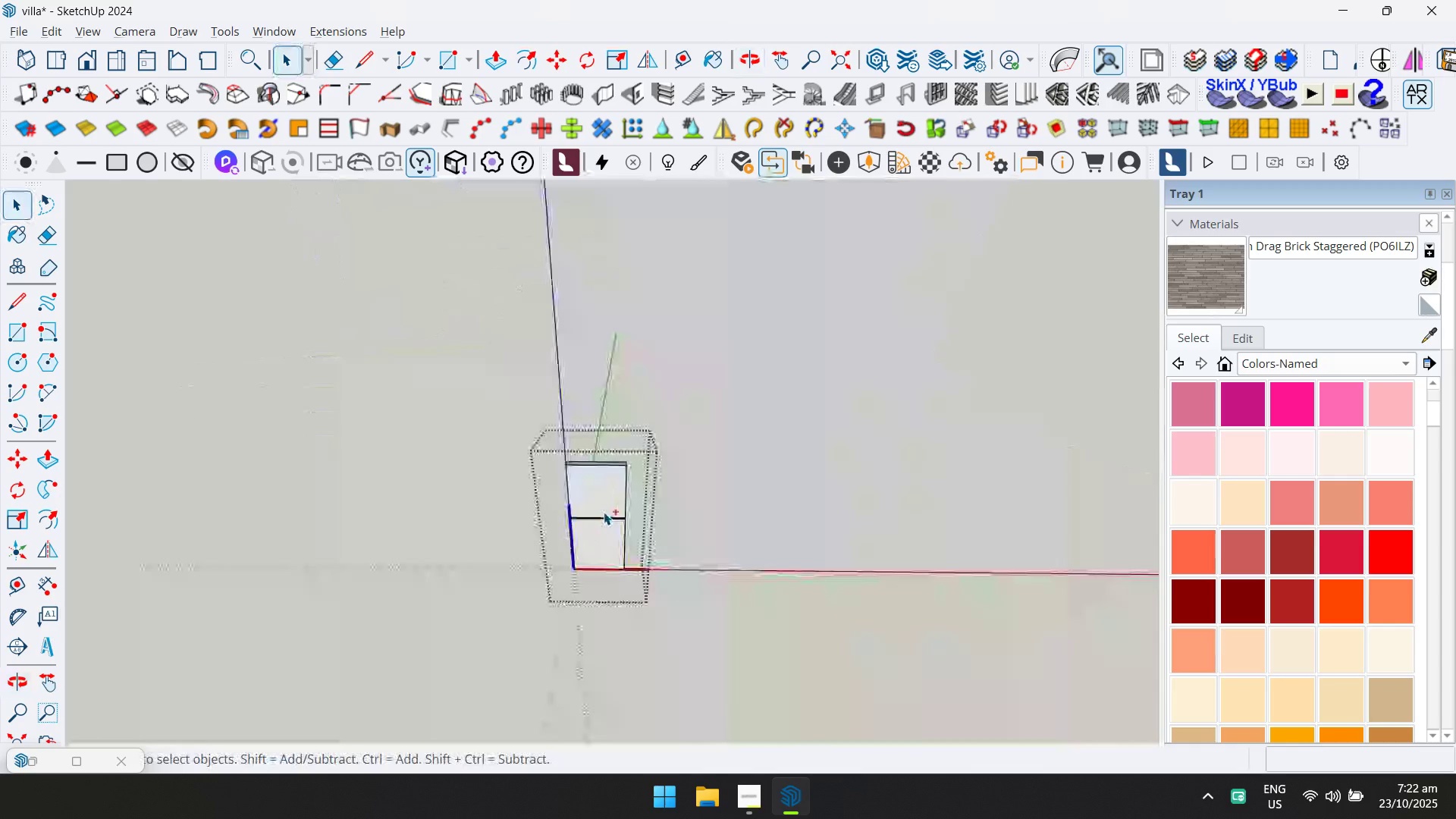 
key(Control+ControlLeft)
 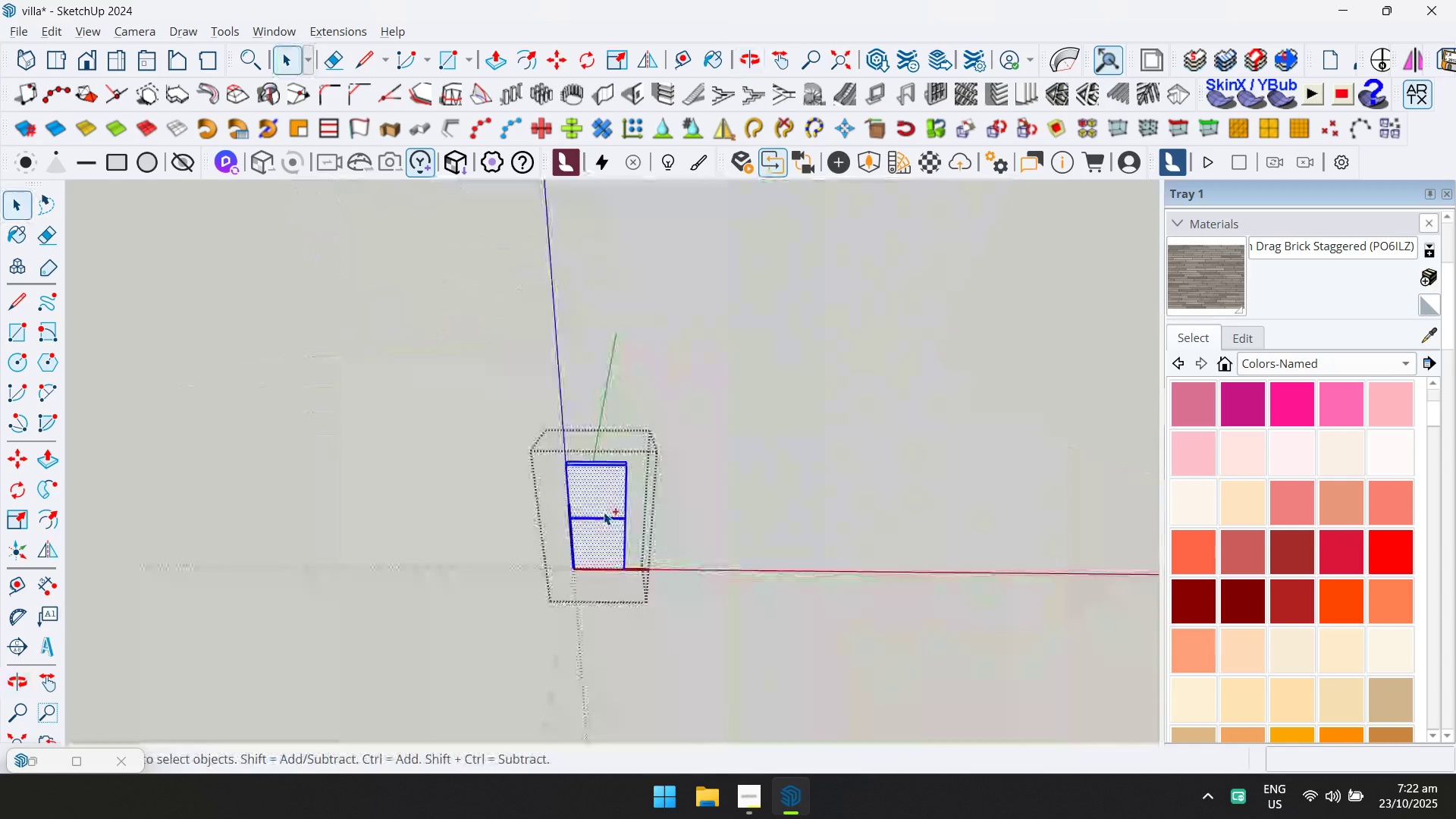 
key(Control+A)
 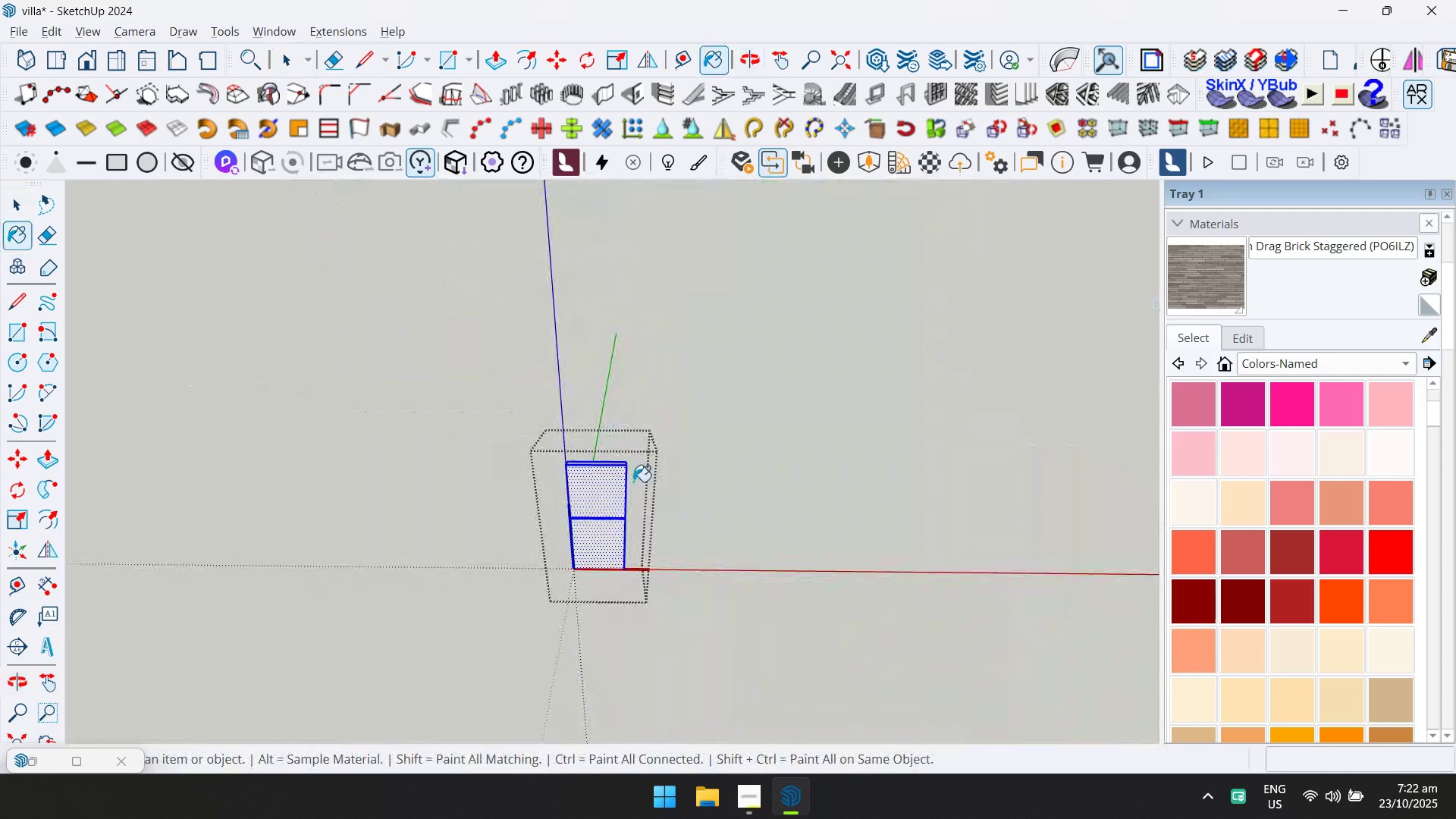 
left_click([599, 496])
 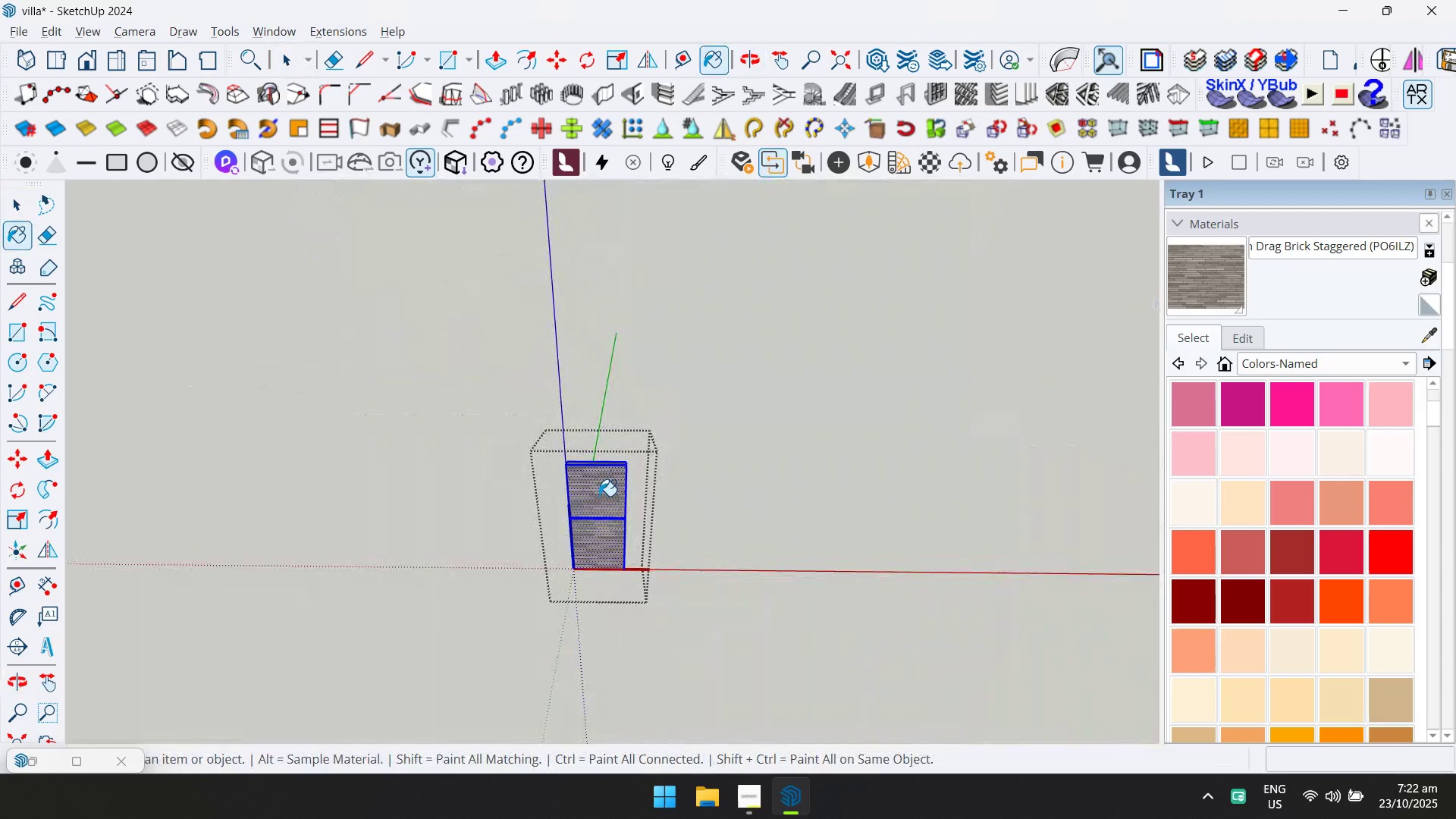 
key(Escape)
 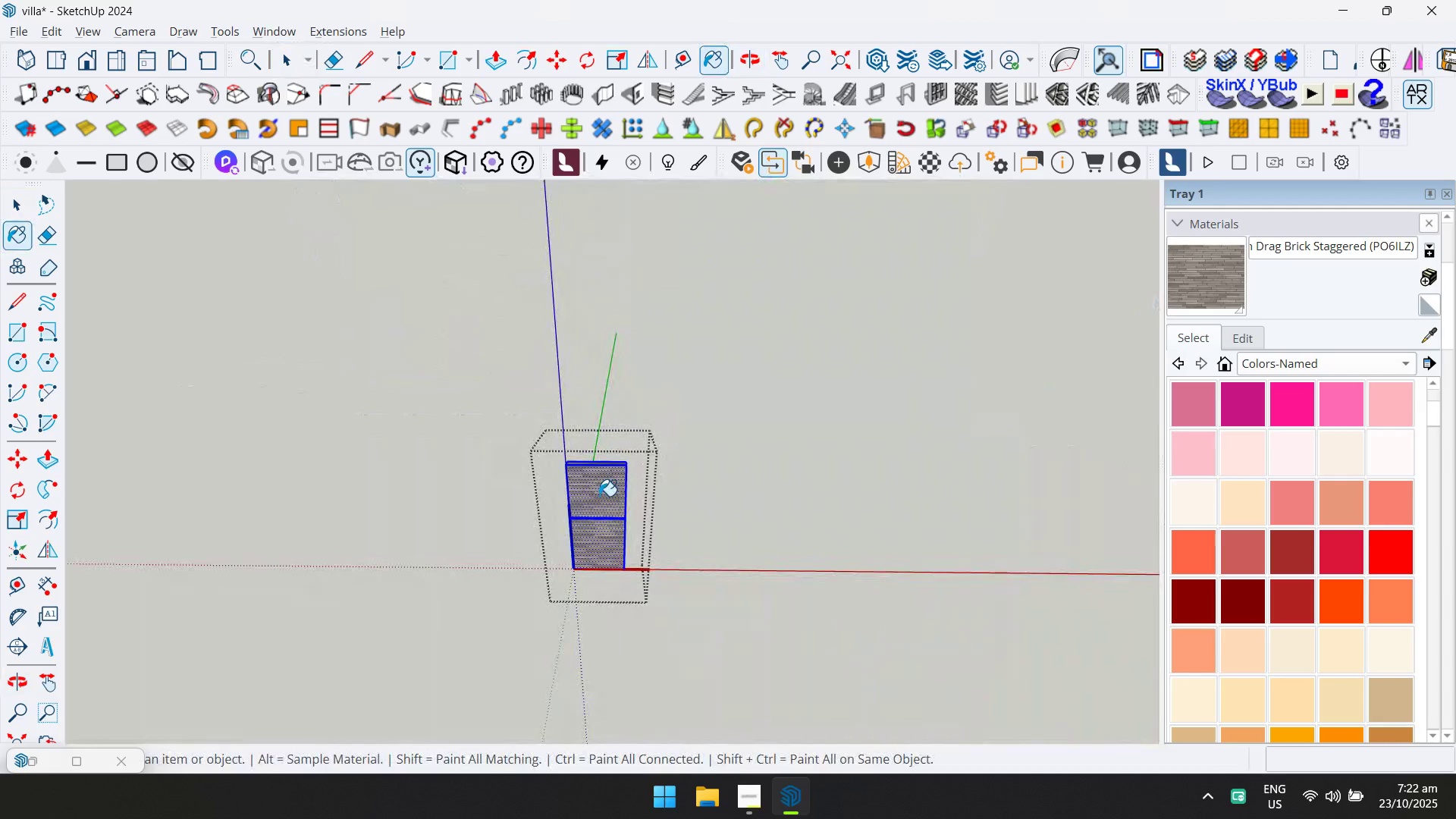 
key(Space)
 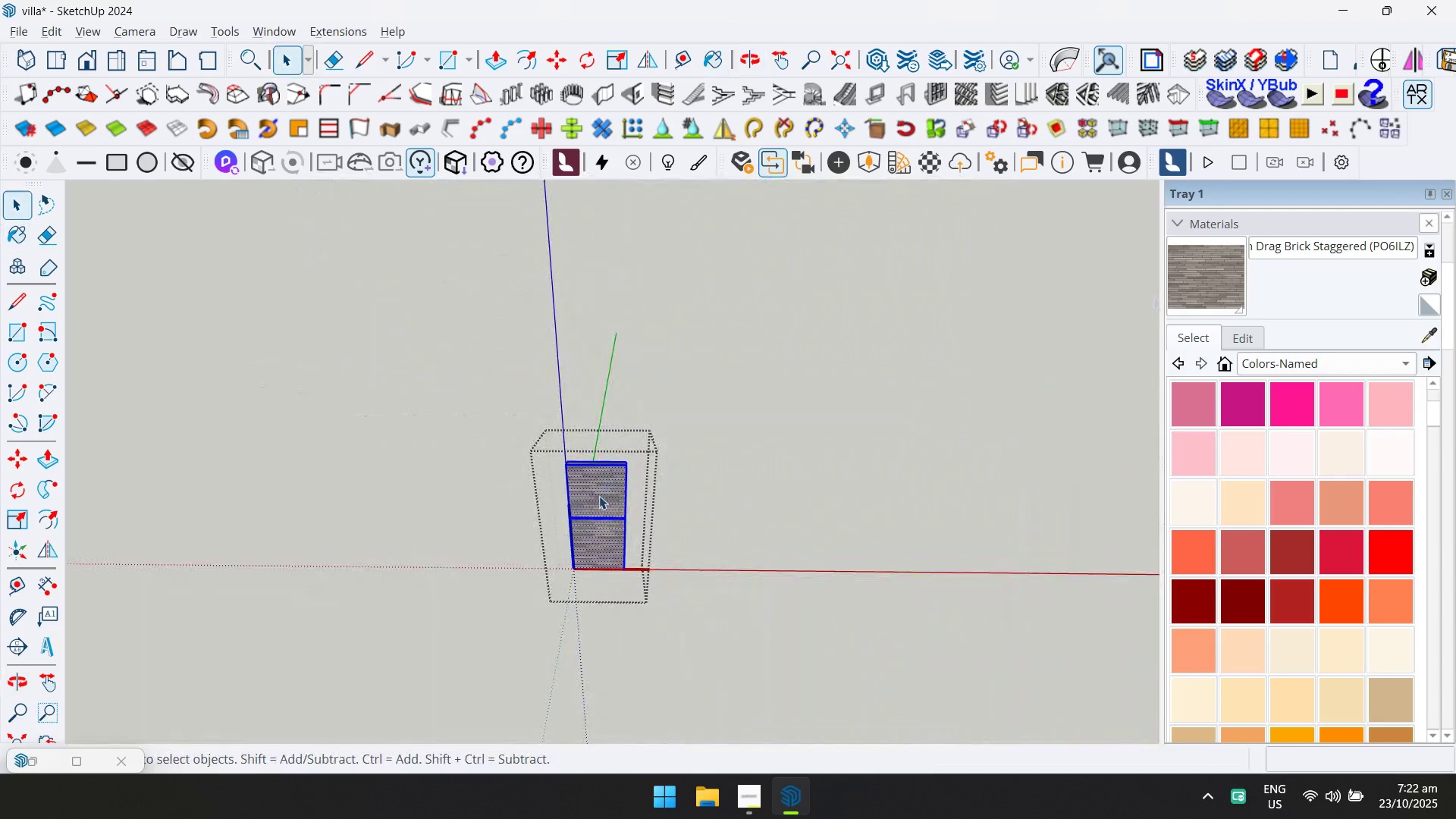 
key(Escape)
 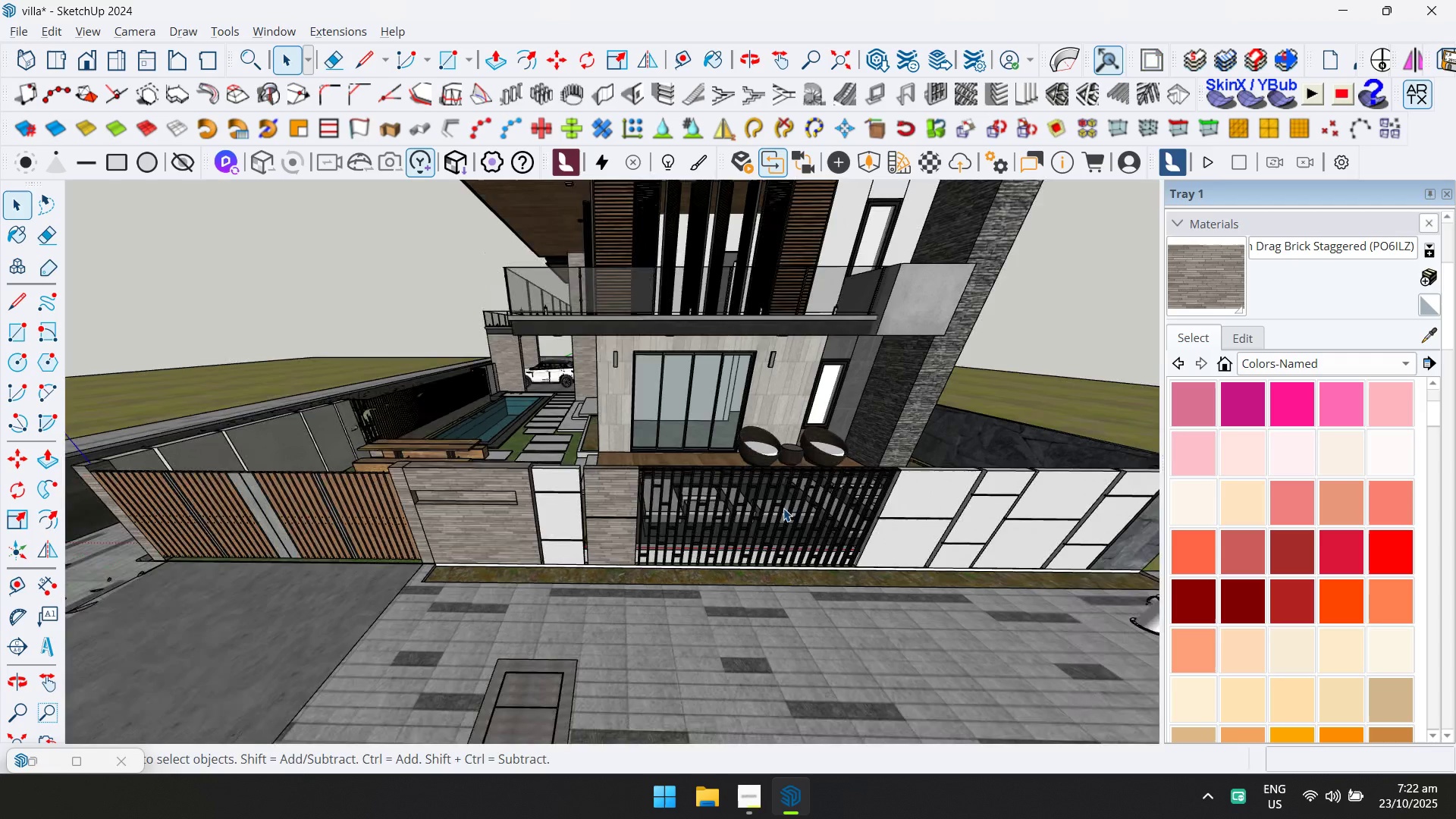 
scroll: coordinate [783, 508], scroll_direction: down, amount: 1.0
 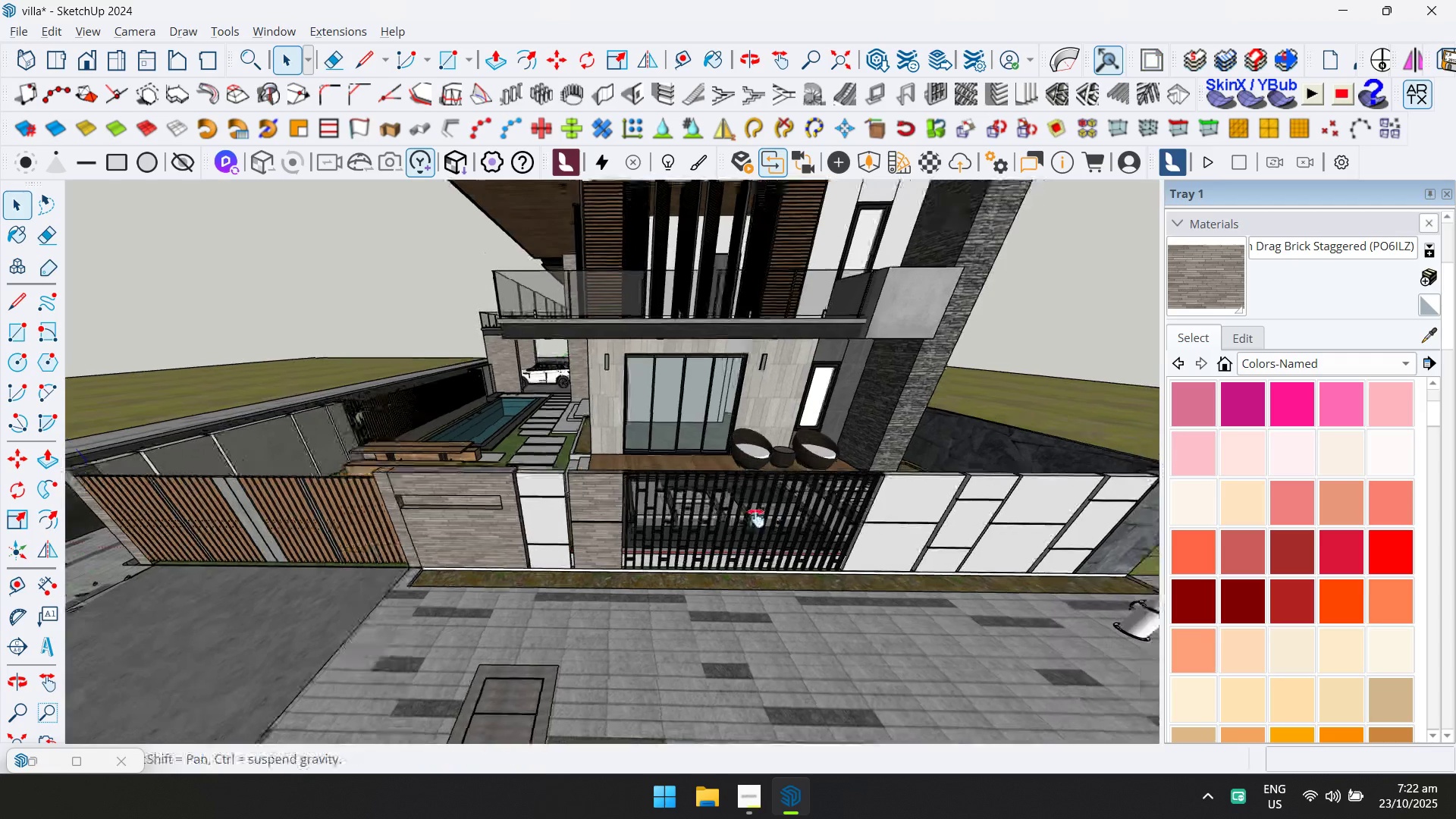 
hold_key(key=ShiftLeft, duration=0.35)
 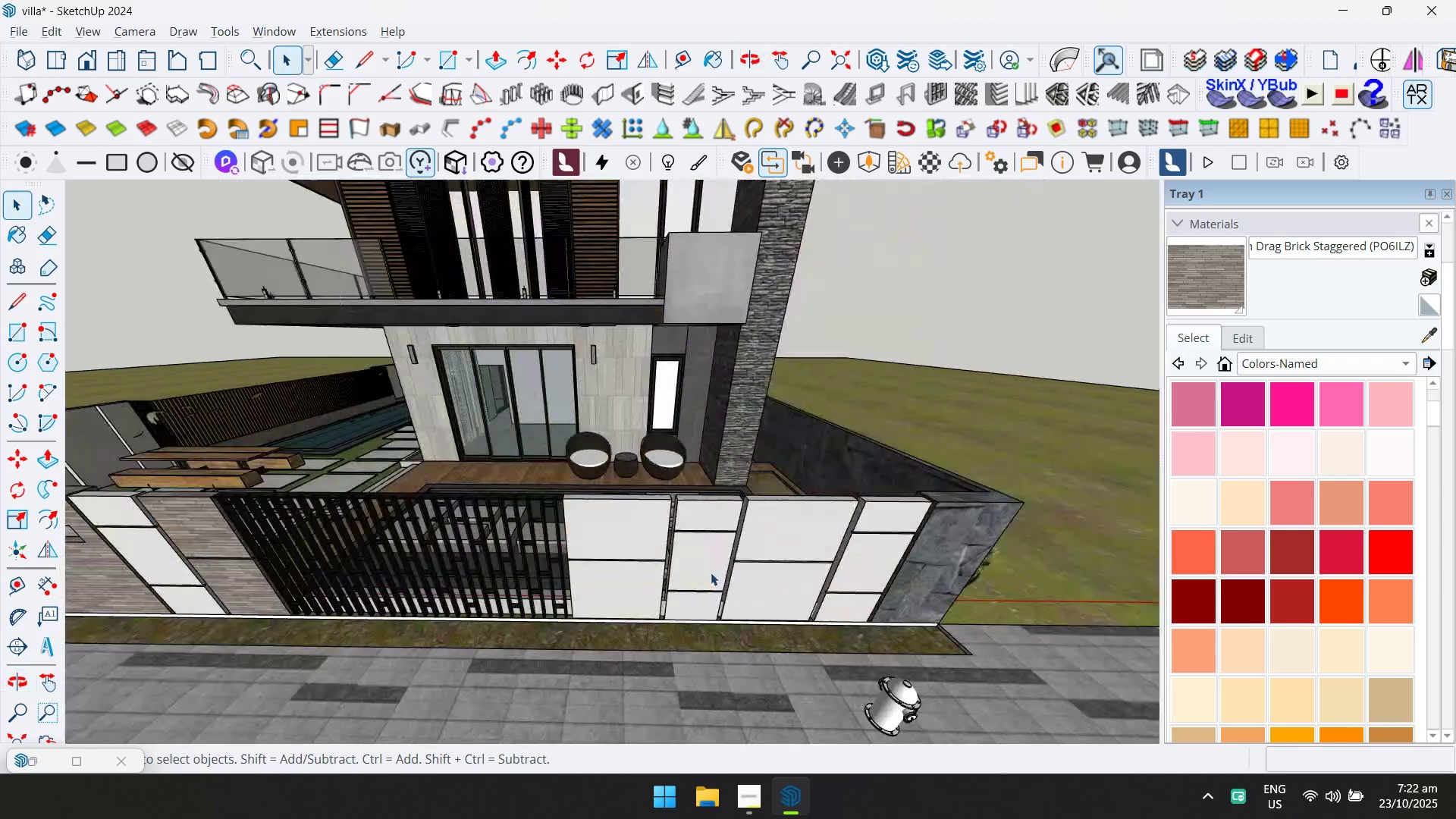 
scroll: coordinate [711, 573], scroll_direction: up, amount: 4.0
 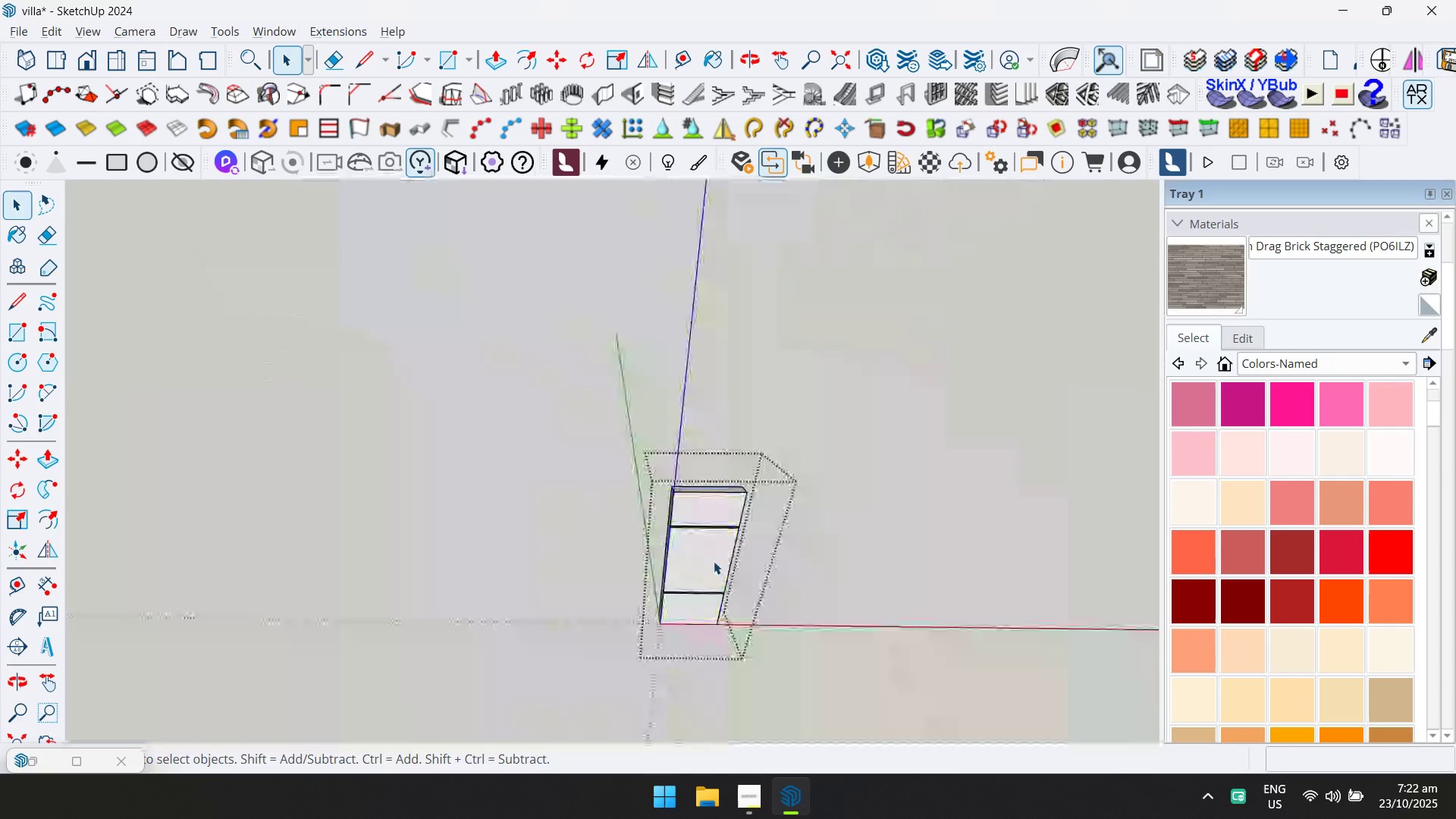 
double_click([714, 561])
 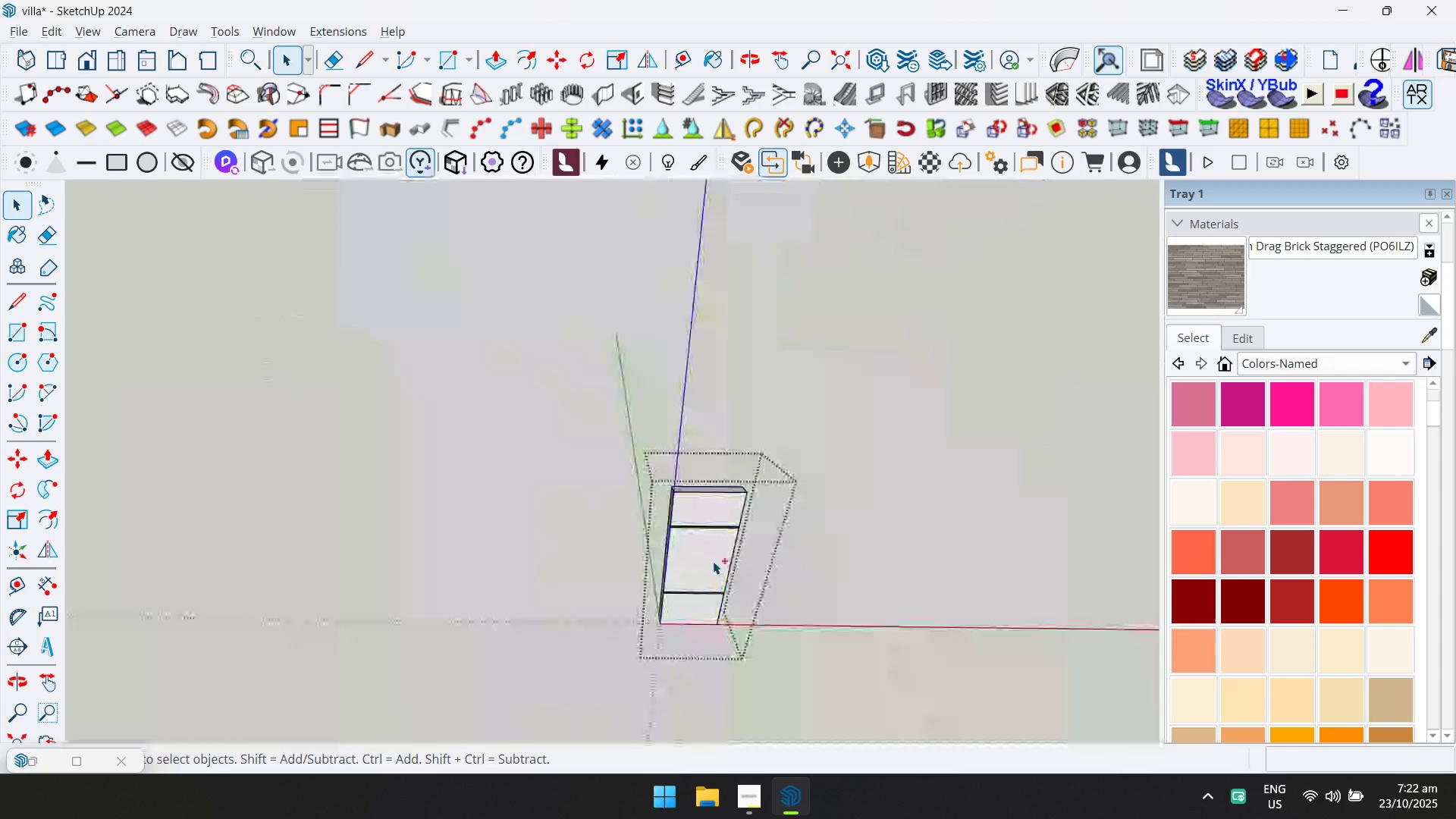 
key(Control+ControlLeft)
 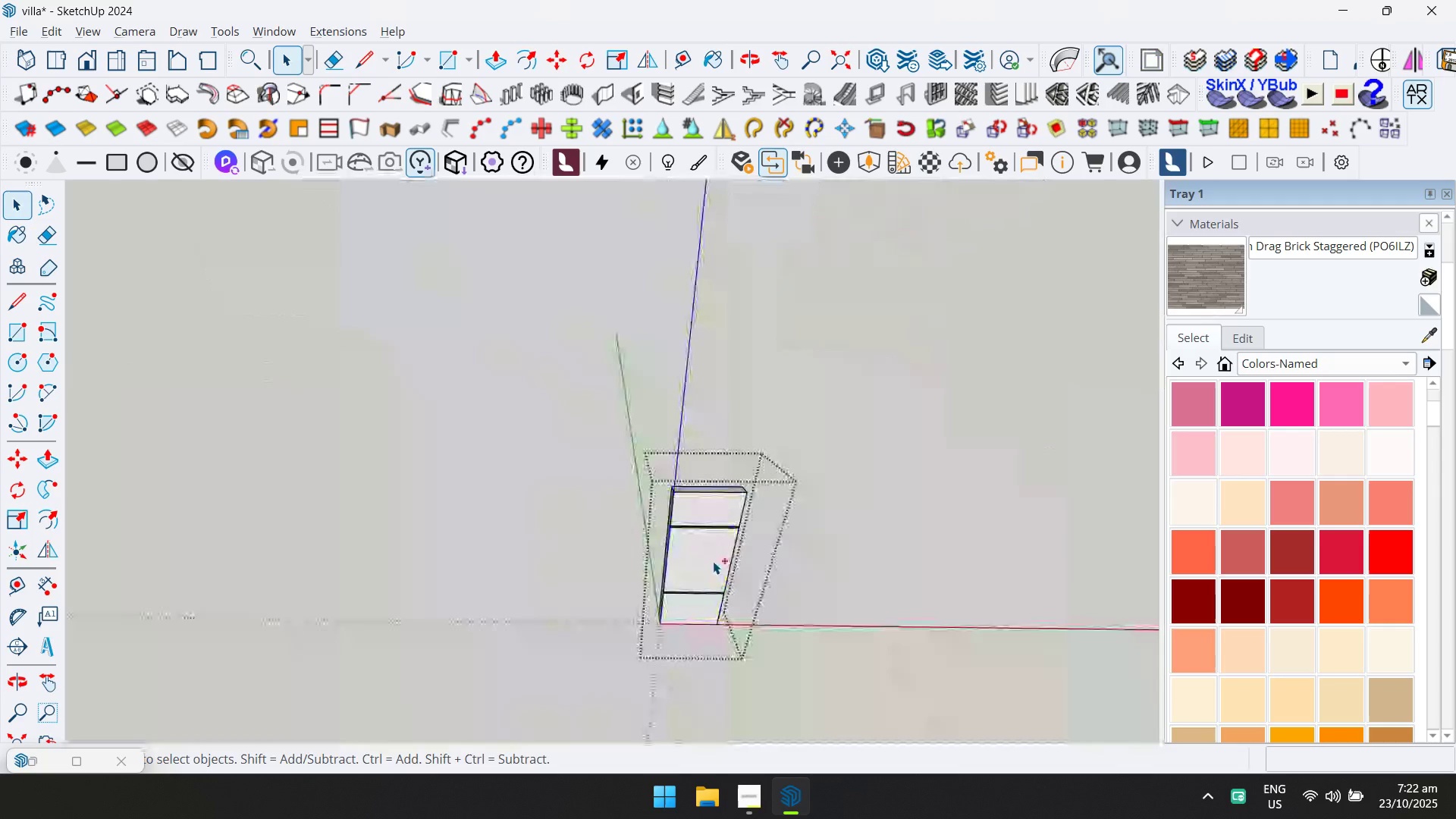 
key(Control+A)
 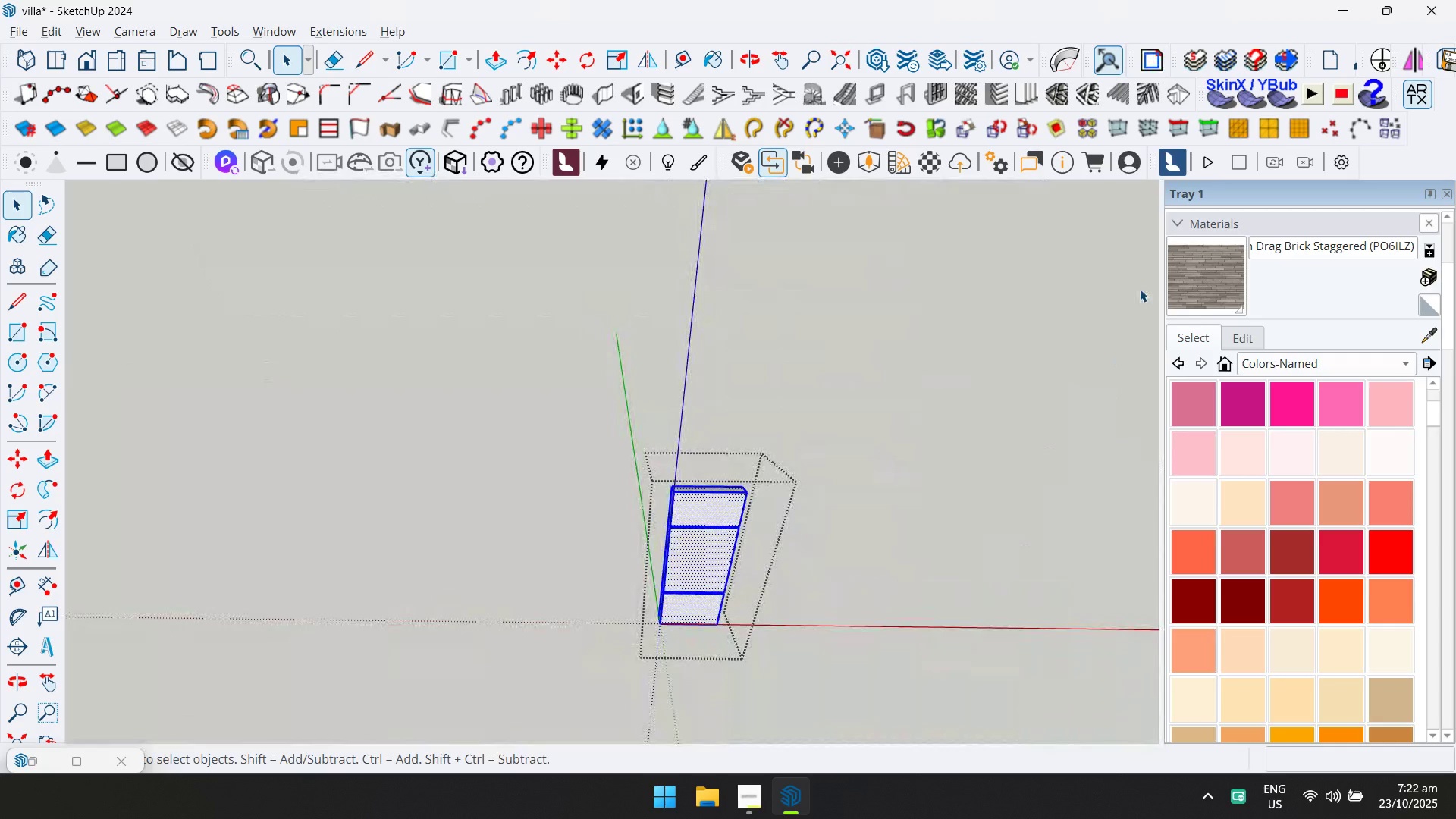 
left_click([1189, 268])
 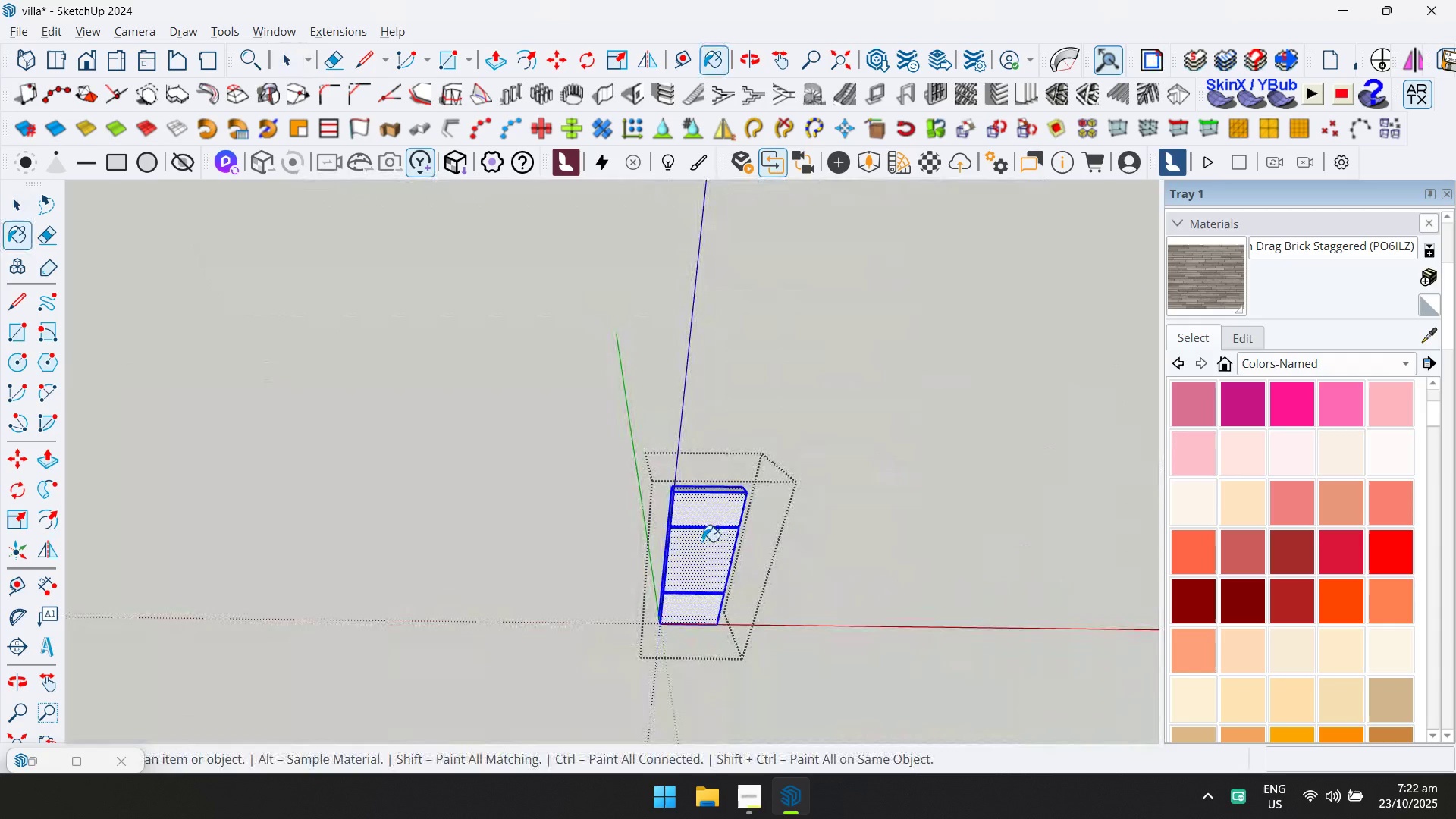 
key(Escape)
 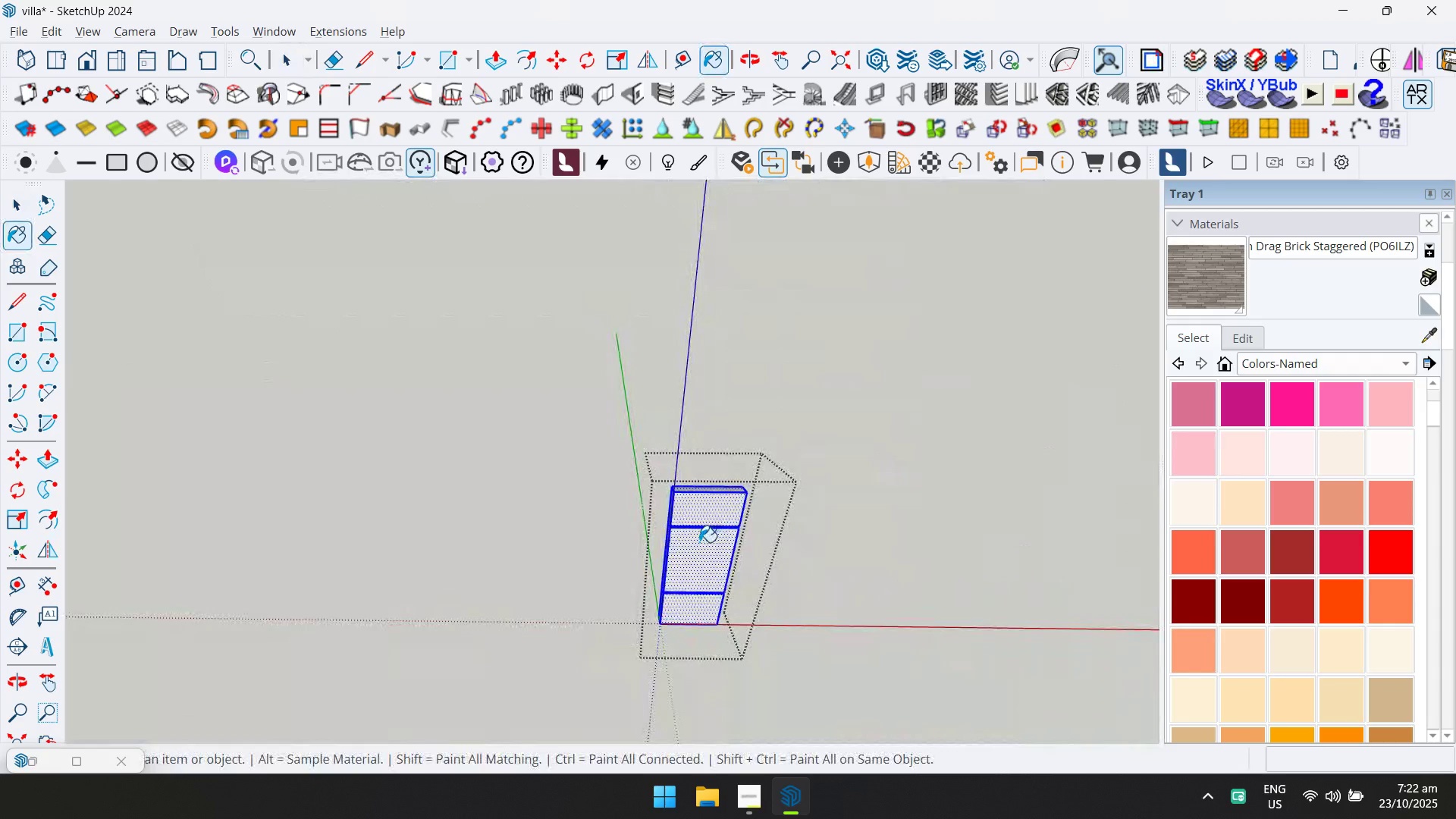 
left_click([699, 542])
 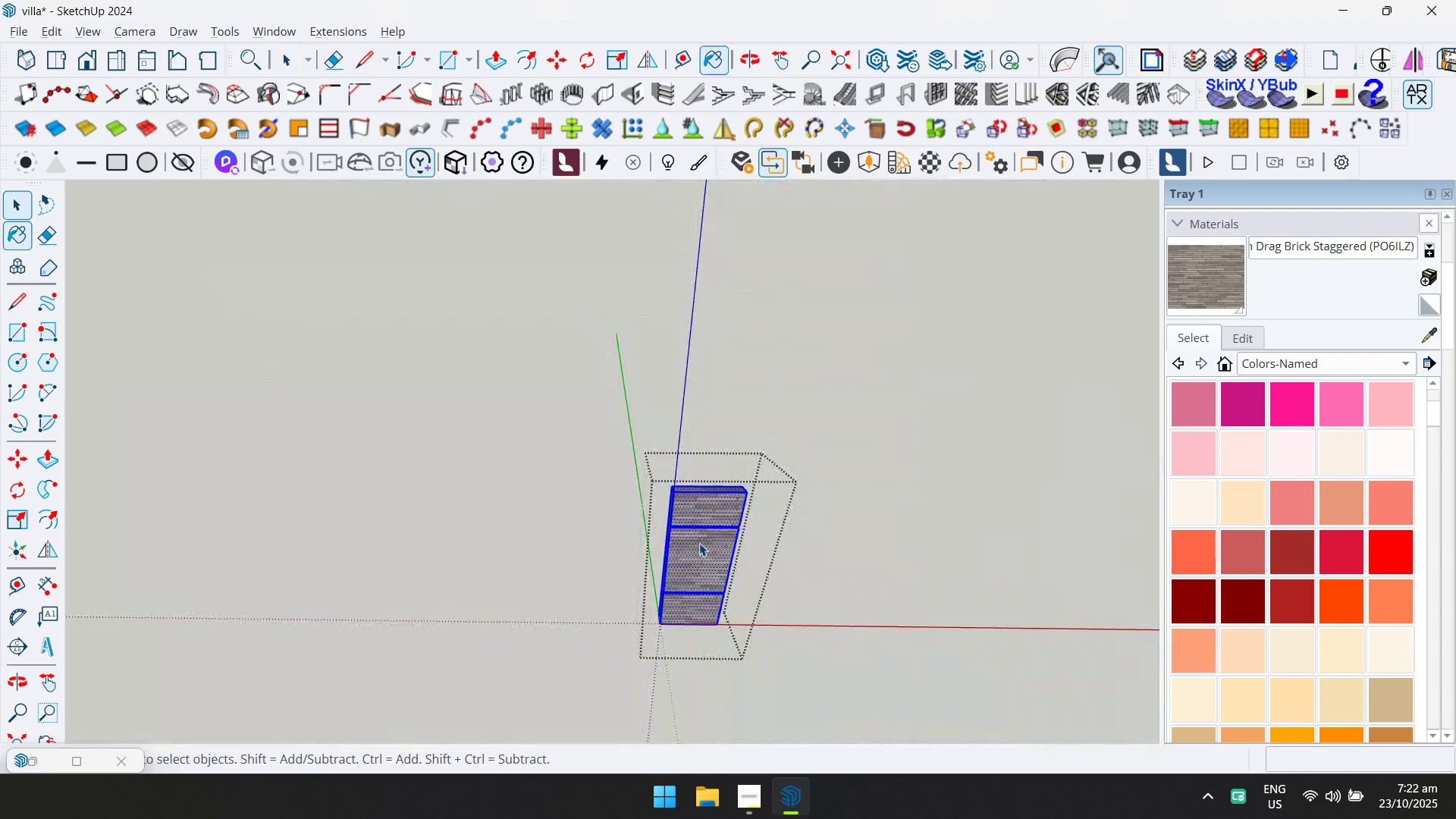 
key(Space)
 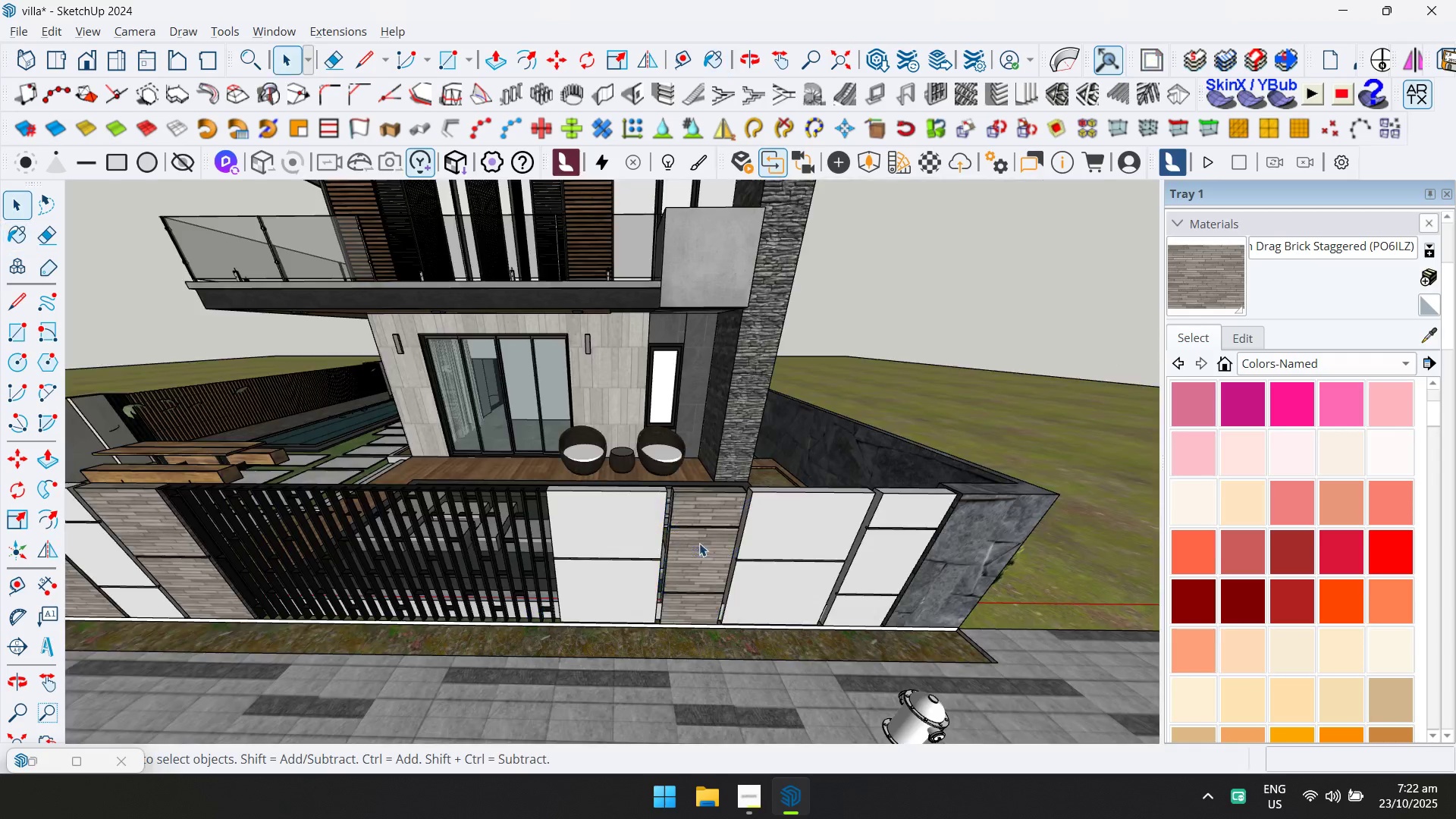 
key(Escape)
 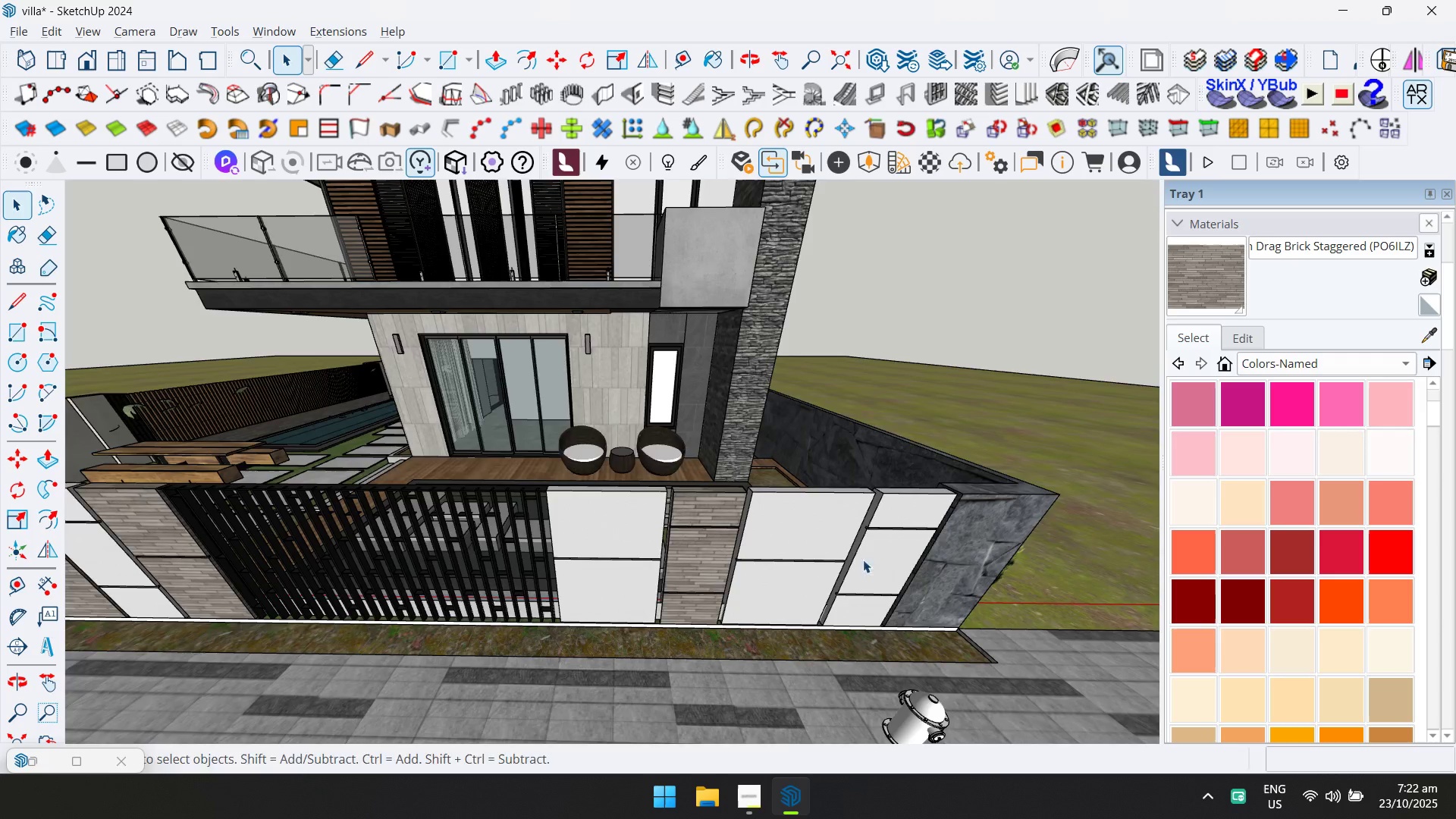 
key(Shift+ShiftLeft)
 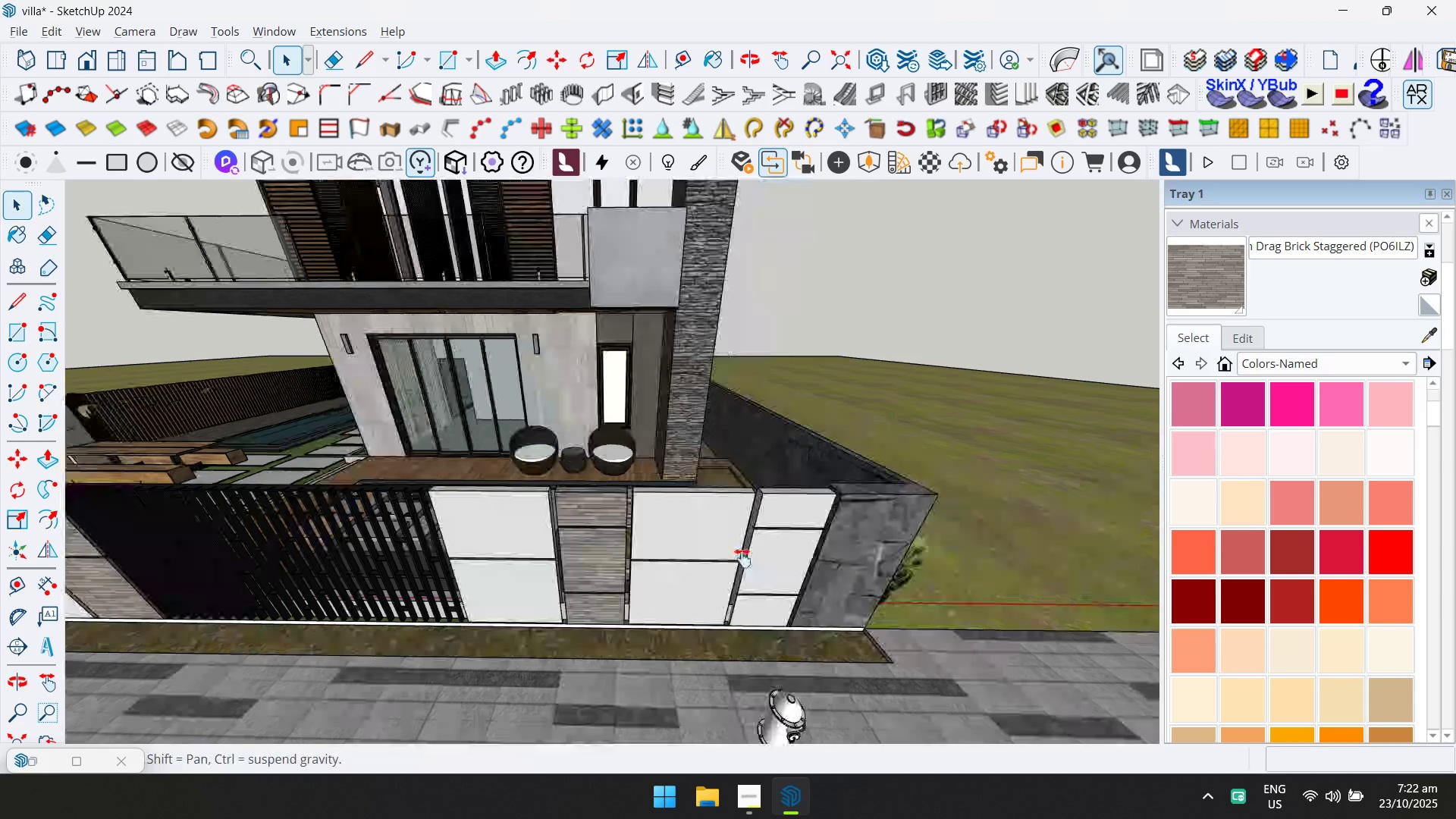 
scroll: coordinate [741, 552], scroll_direction: up, amount: 1.0
 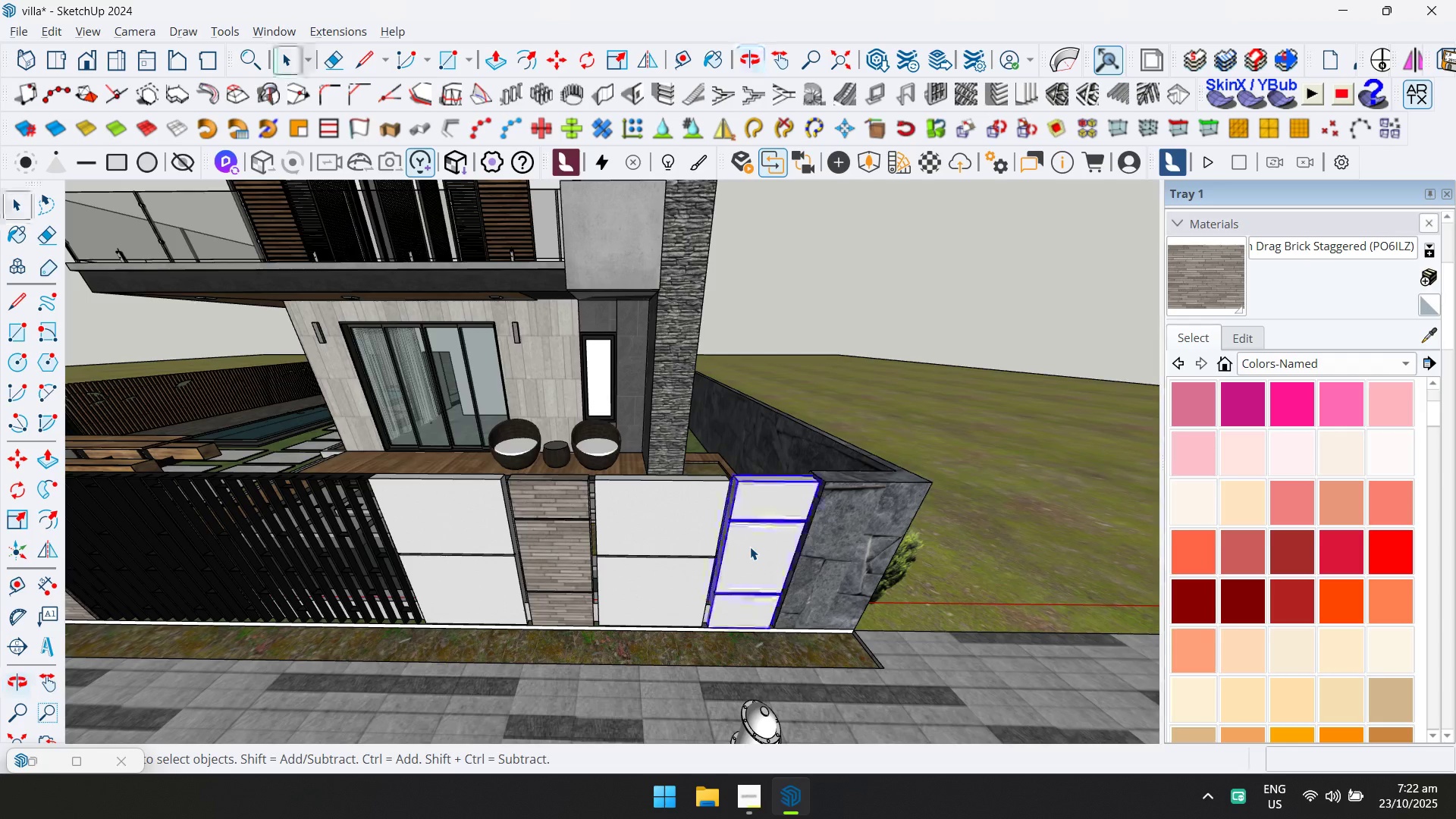 
left_click([750, 547])
 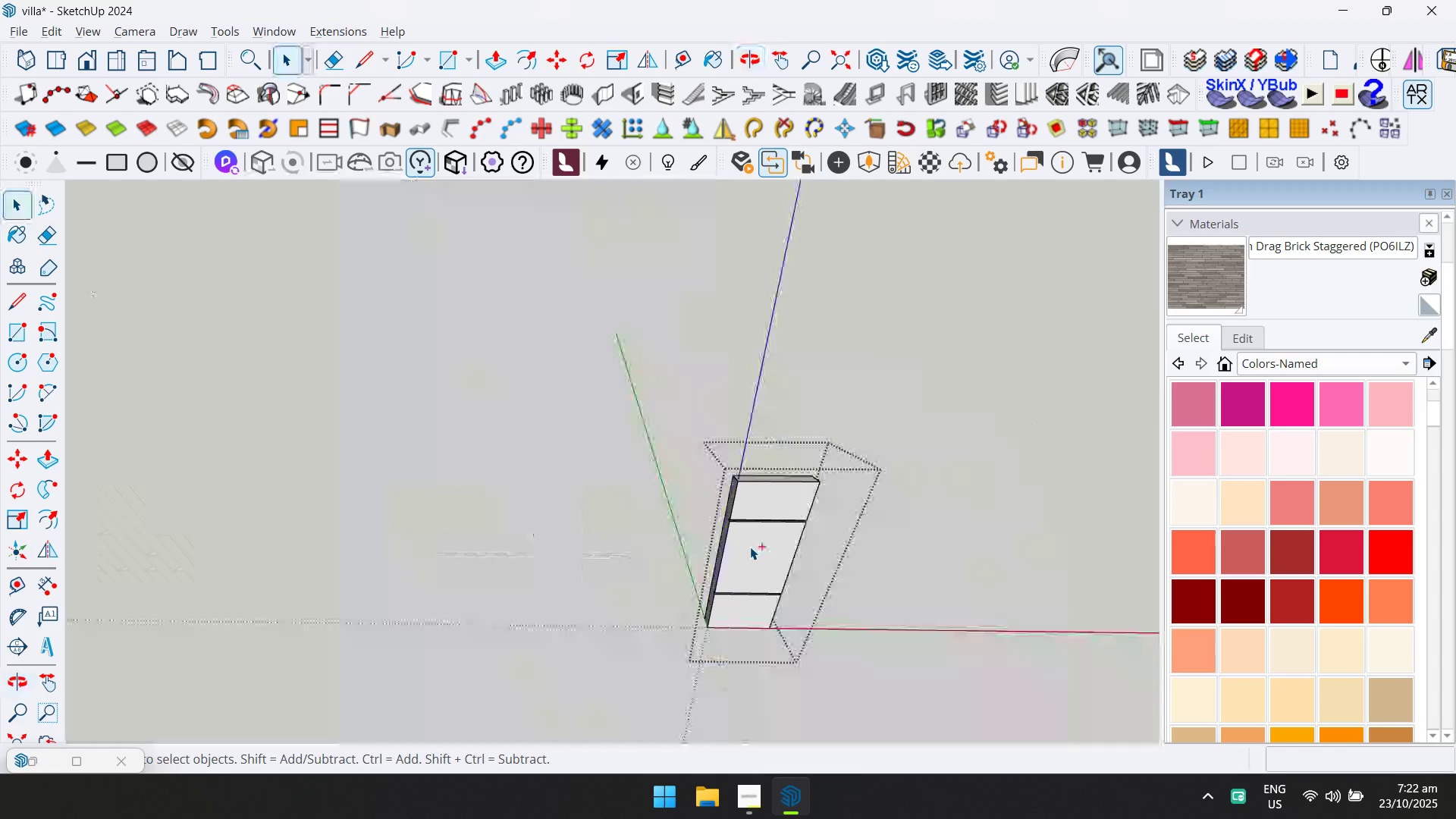 
key(Control+ControlLeft)
 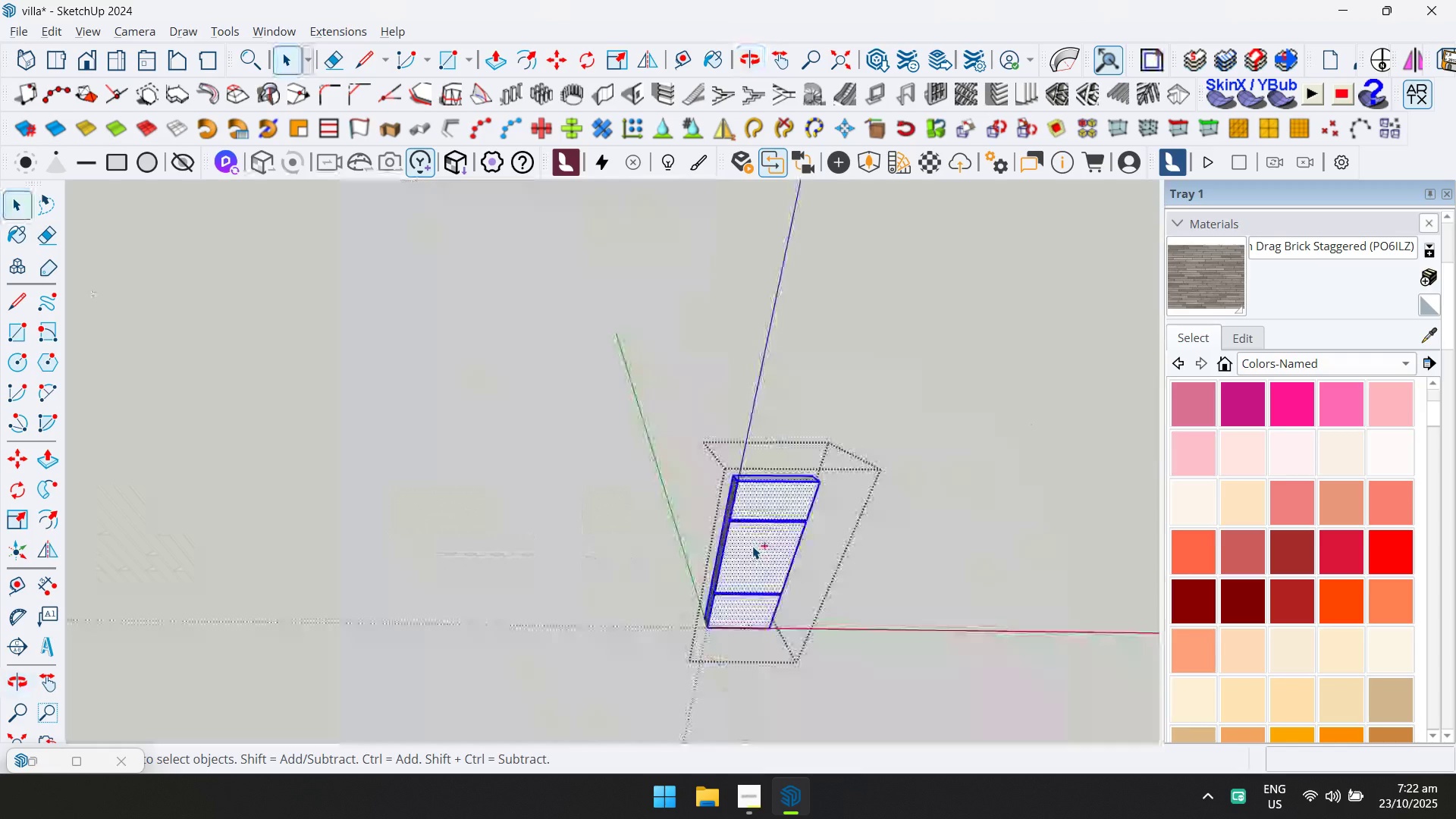 
double_click([750, 547])
 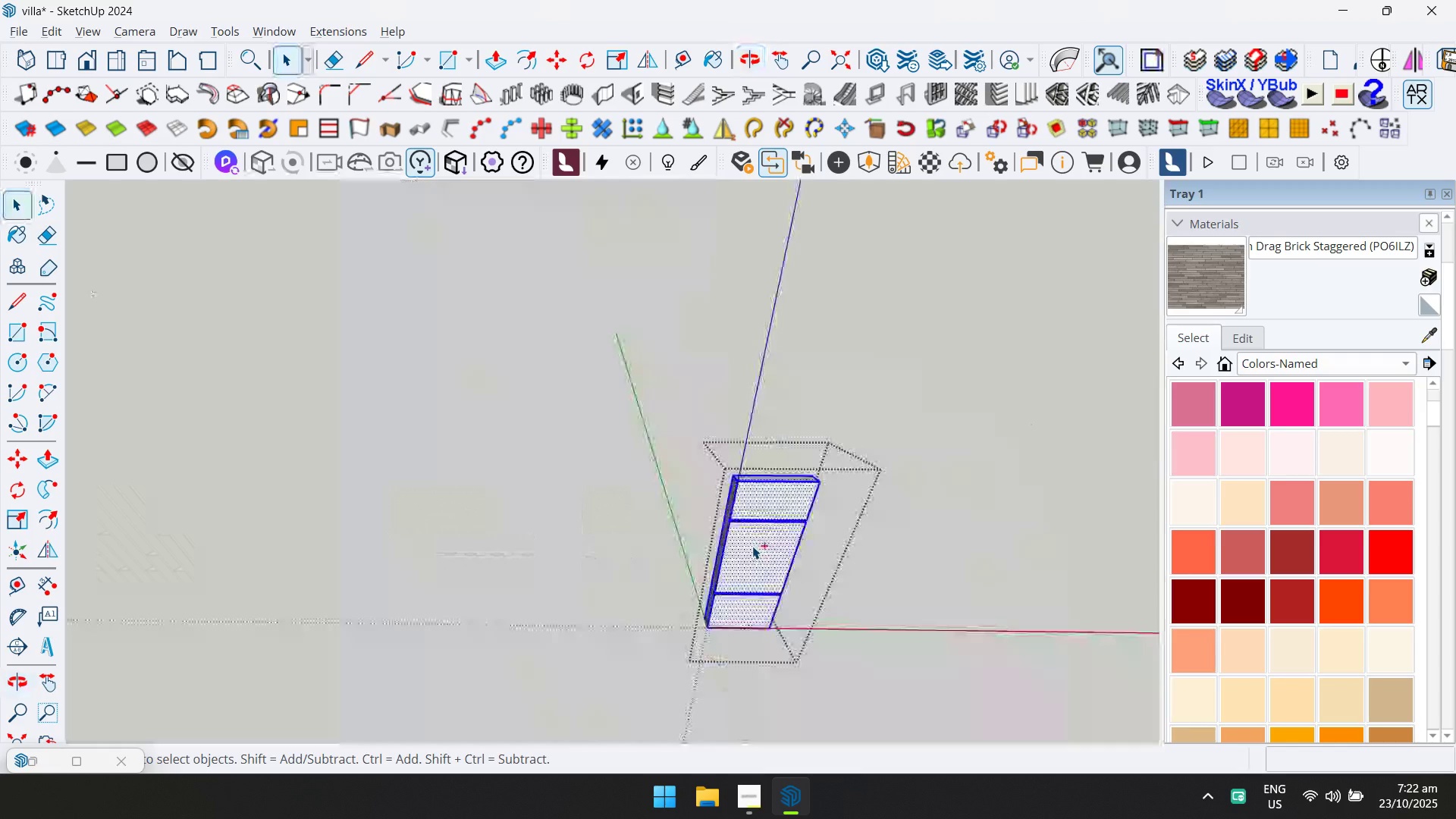 
key(Control+A)
 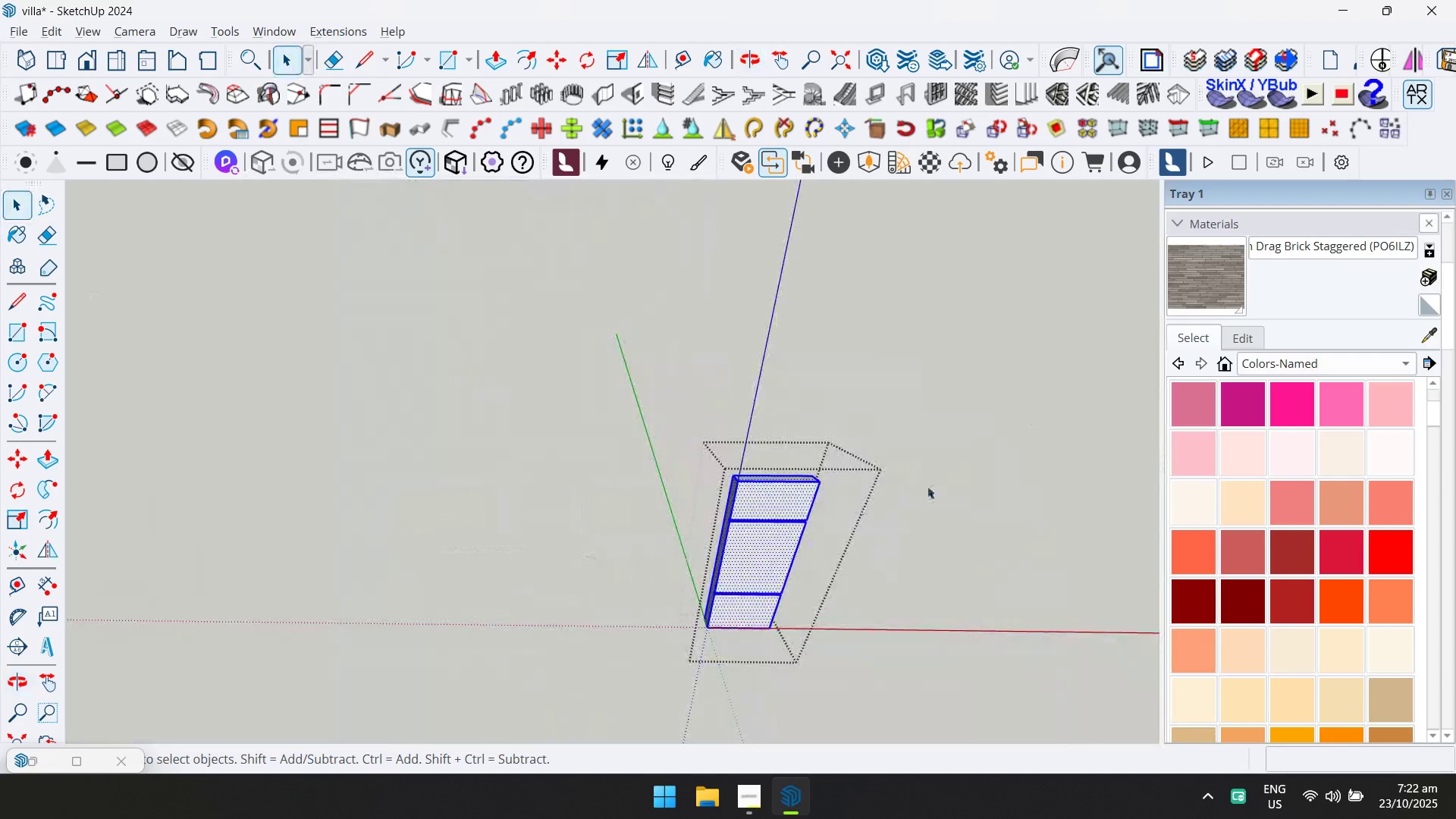 
key(Space)
 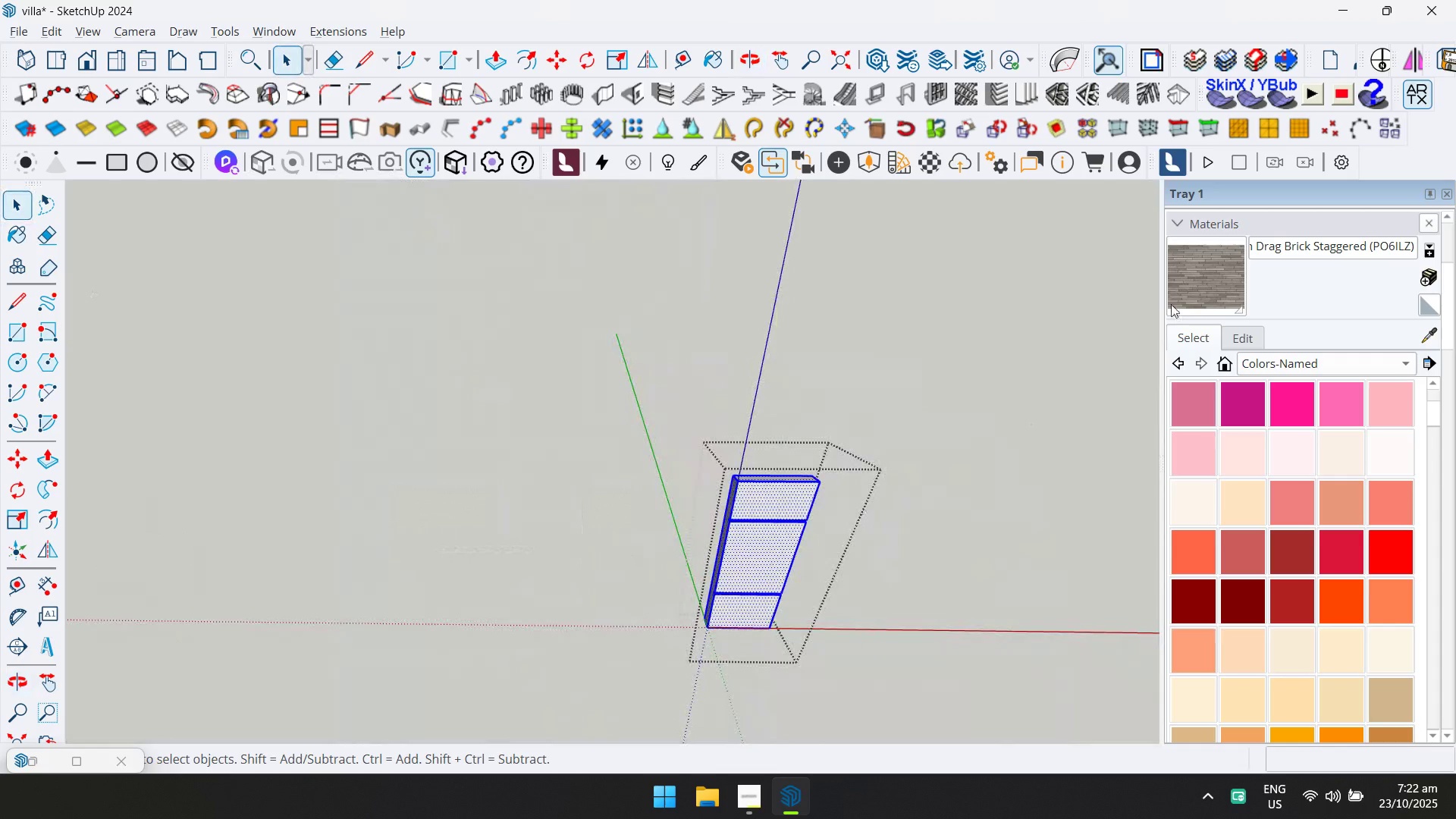 
left_click_drag(start_coordinate=[1177, 296], to_coordinate=[1179, 291])
 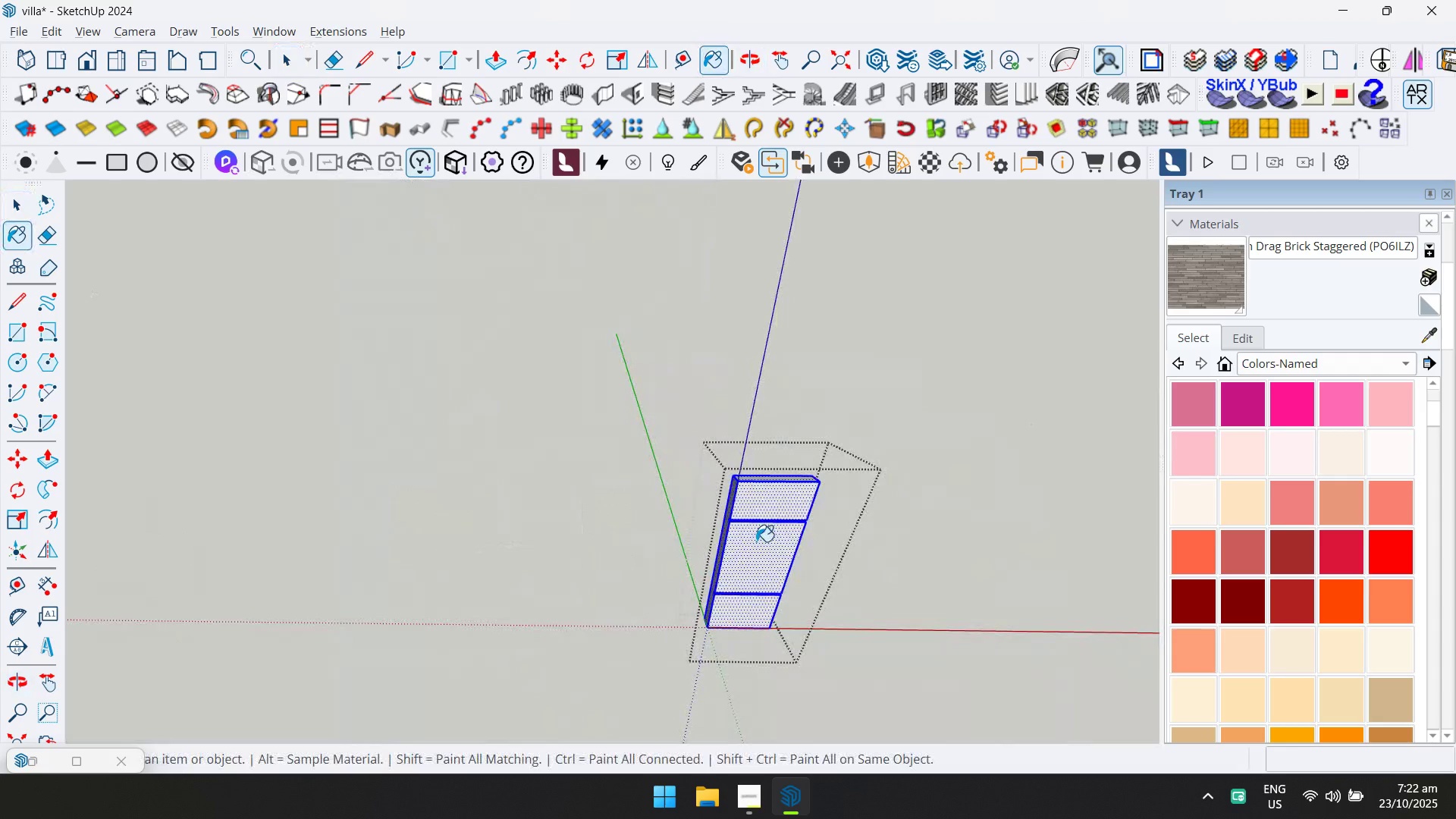 
double_click([756, 541])
 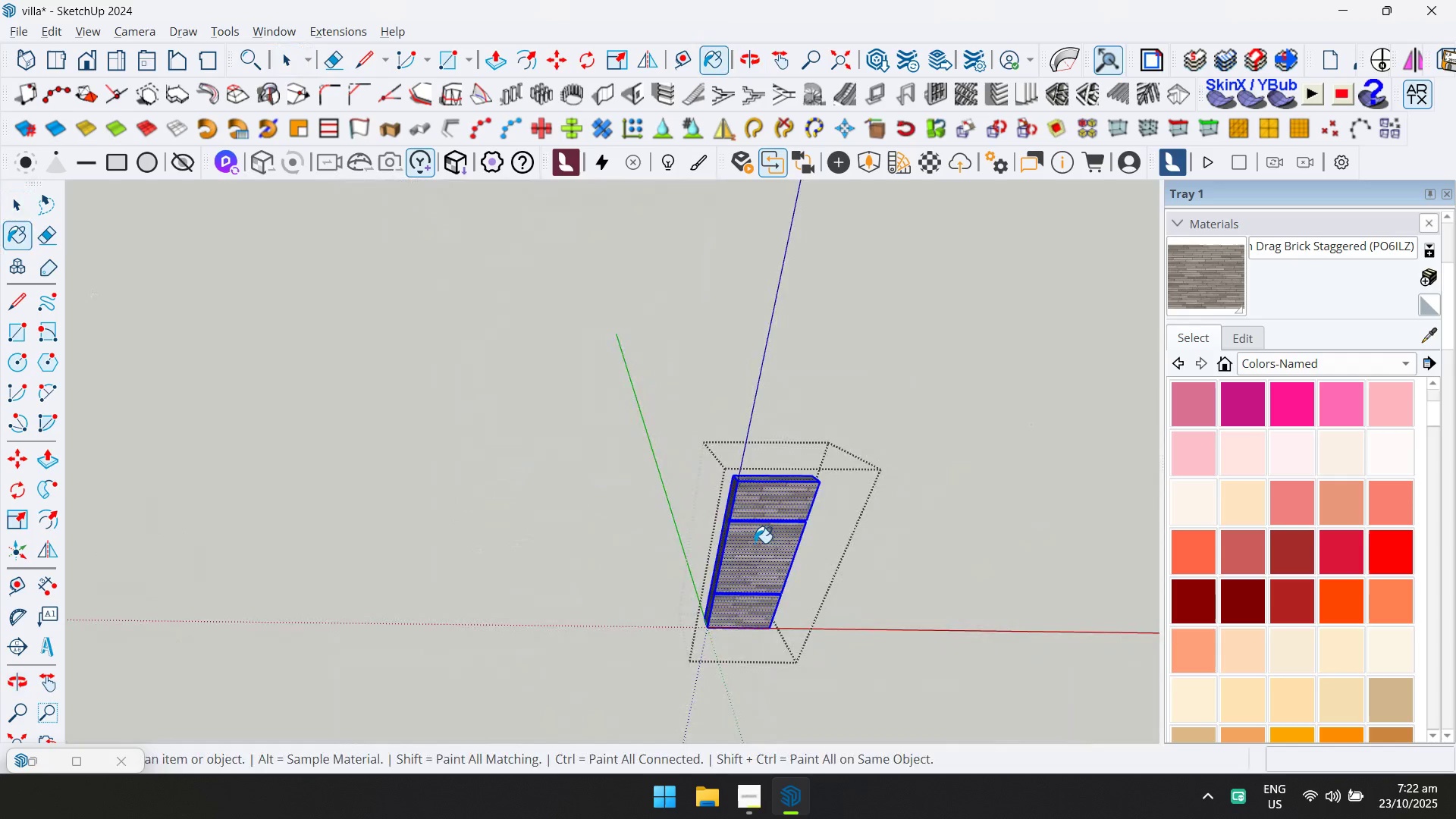 
key(Escape)
 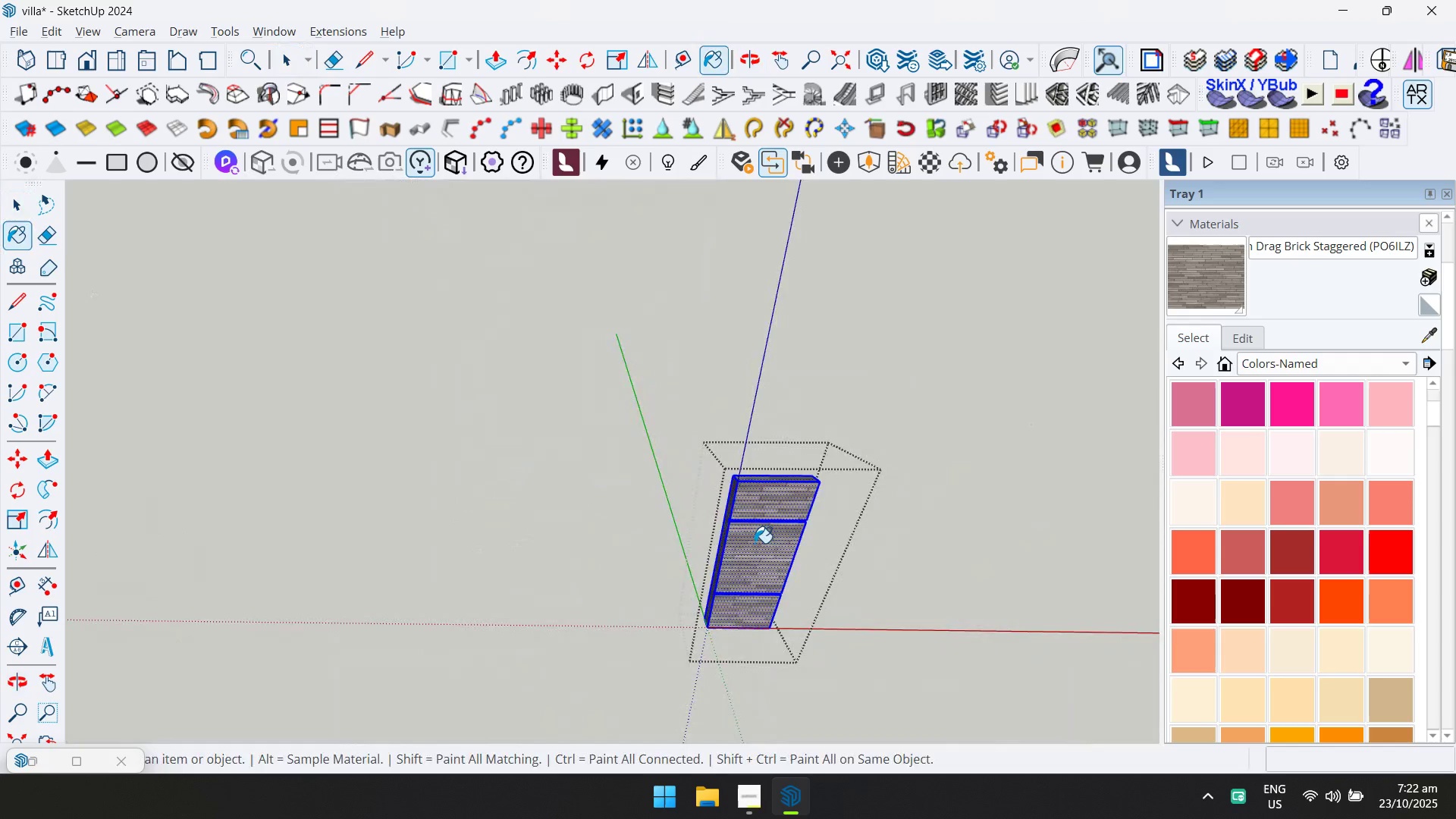 
key(Space)
 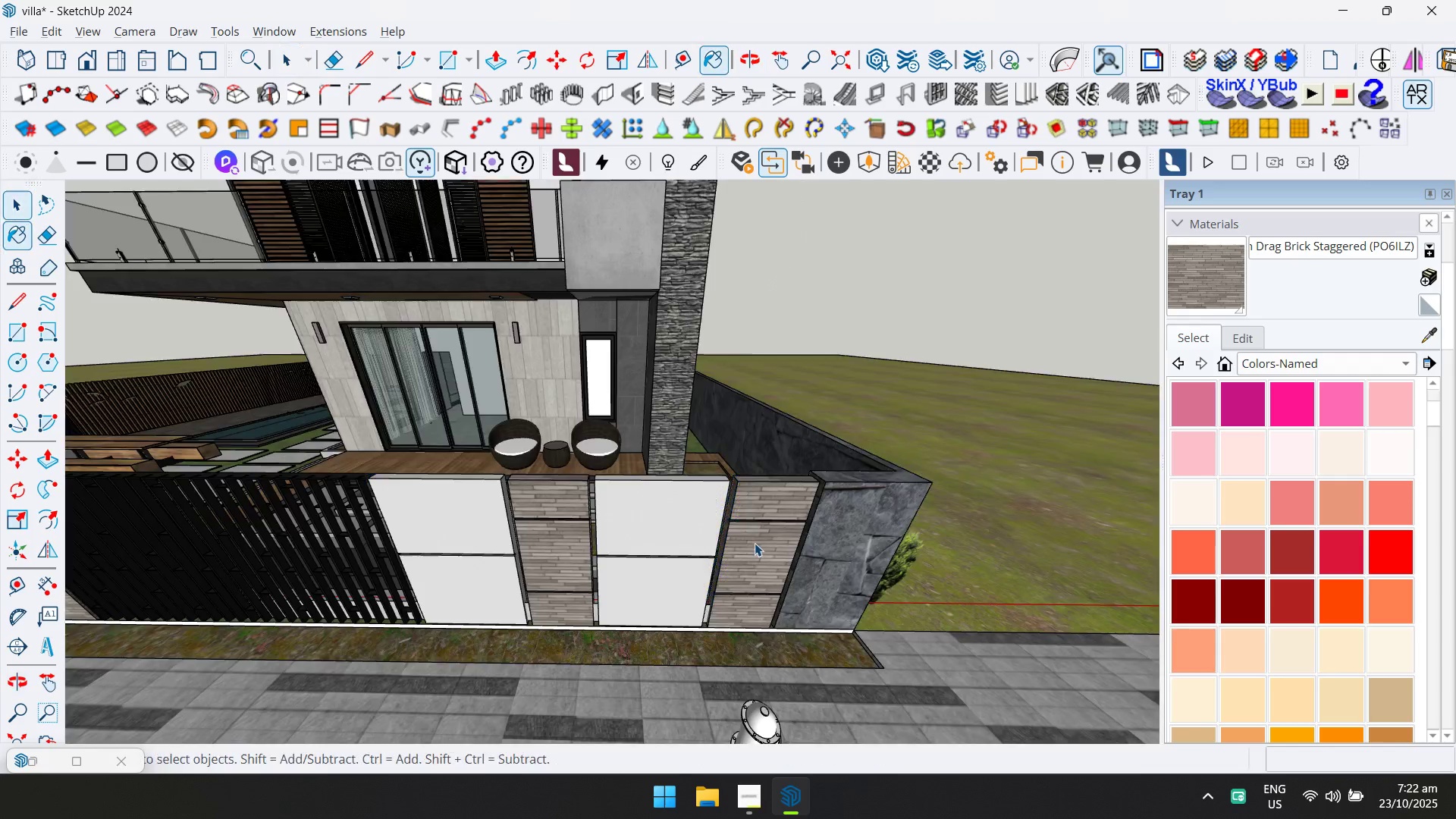 
key(Escape)
 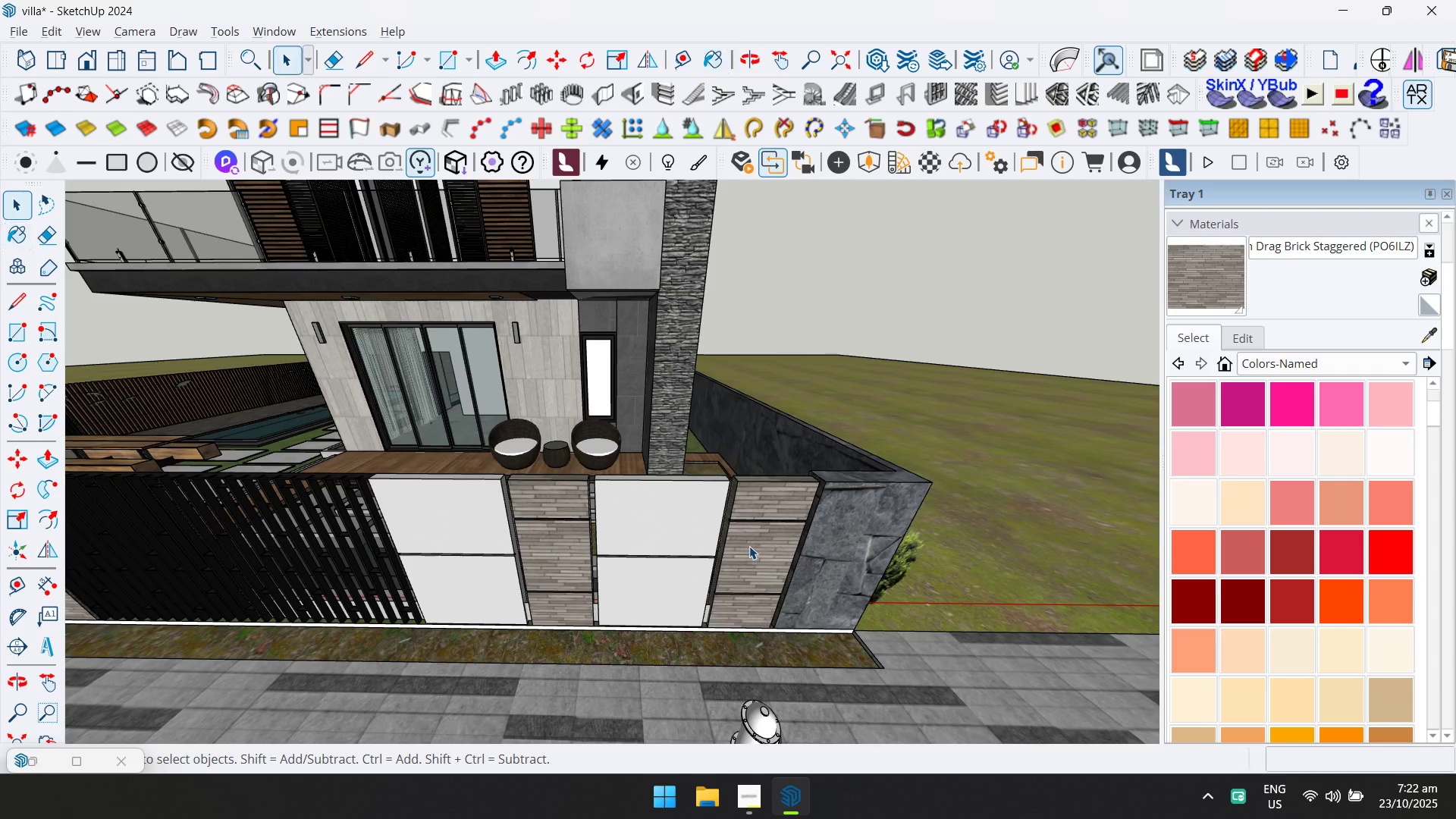 
scroll: coordinate [741, 551], scroll_direction: down, amount: 5.0
 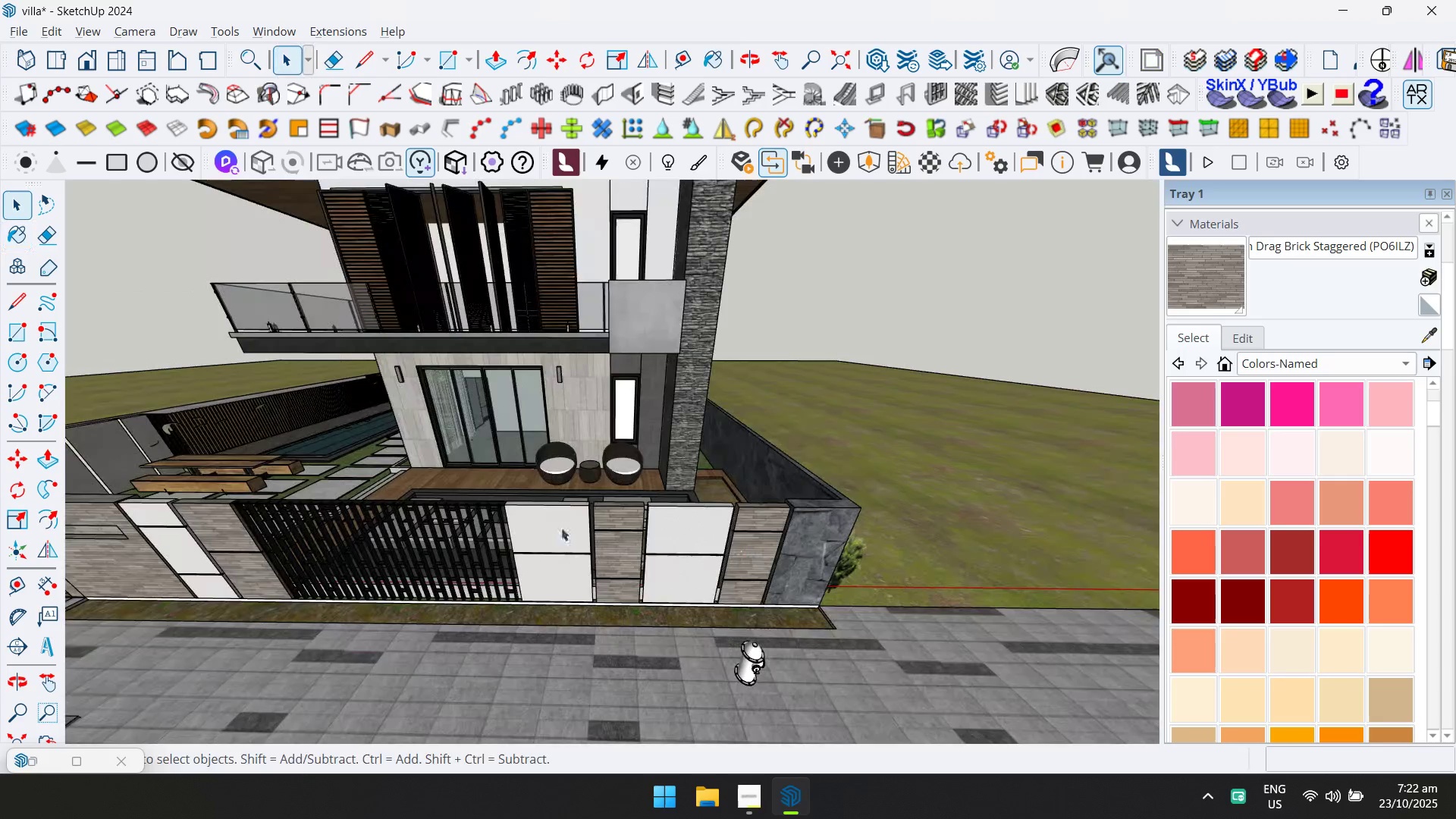 
key(Shift+ShiftLeft)
 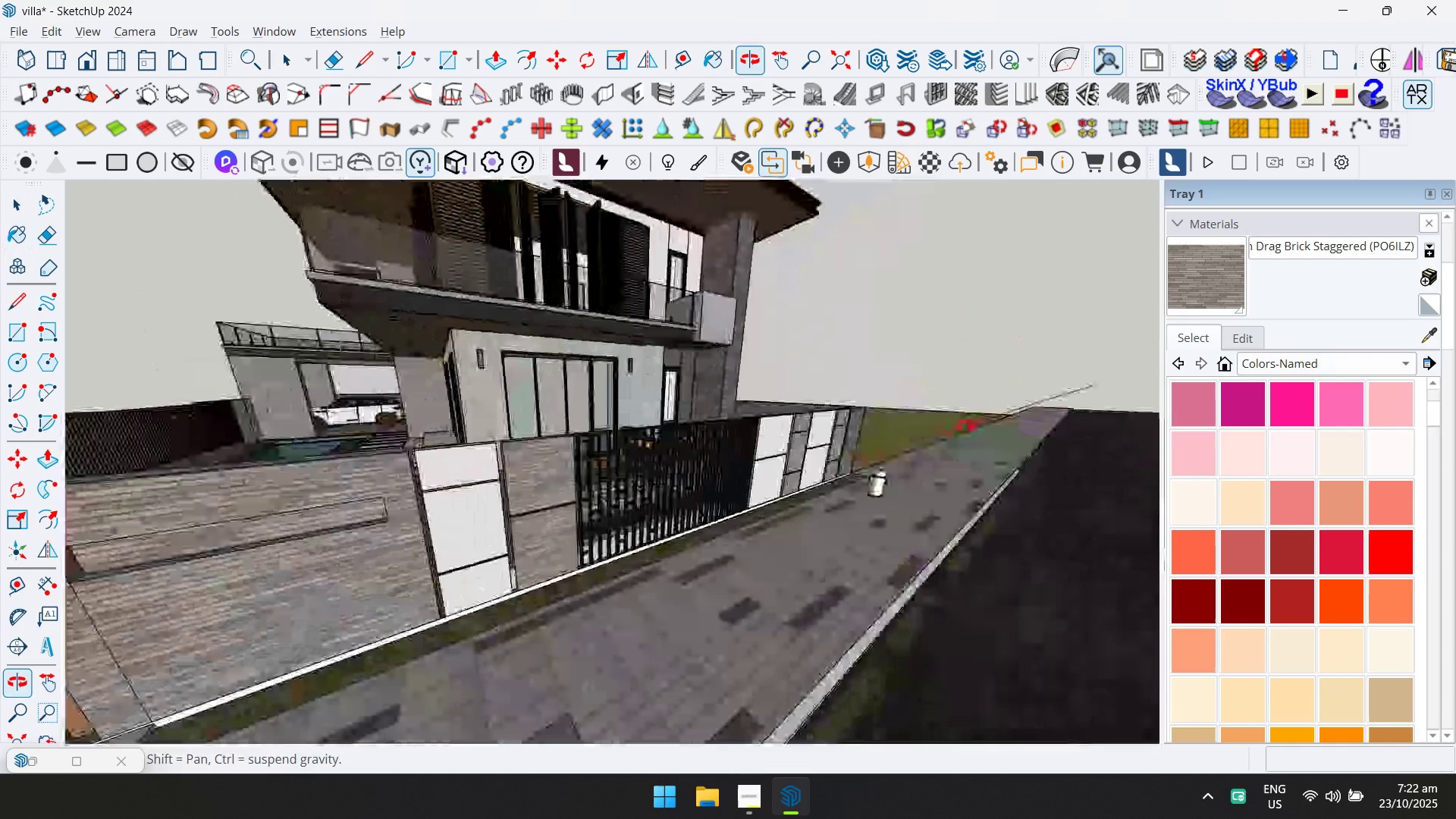 
scroll: coordinate [882, 522], scroll_direction: up, amount: 3.0
 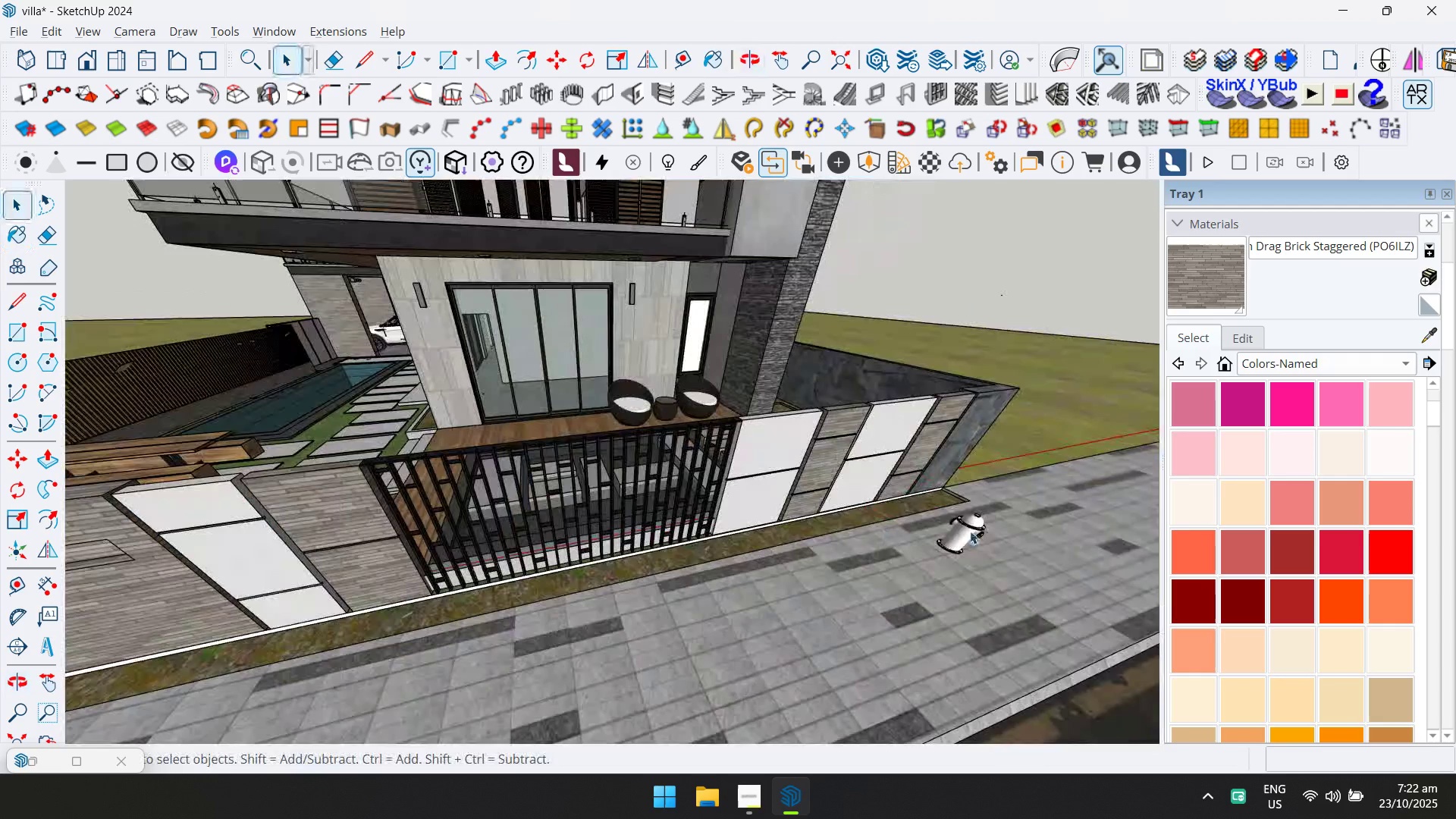 
left_click([971, 531])
 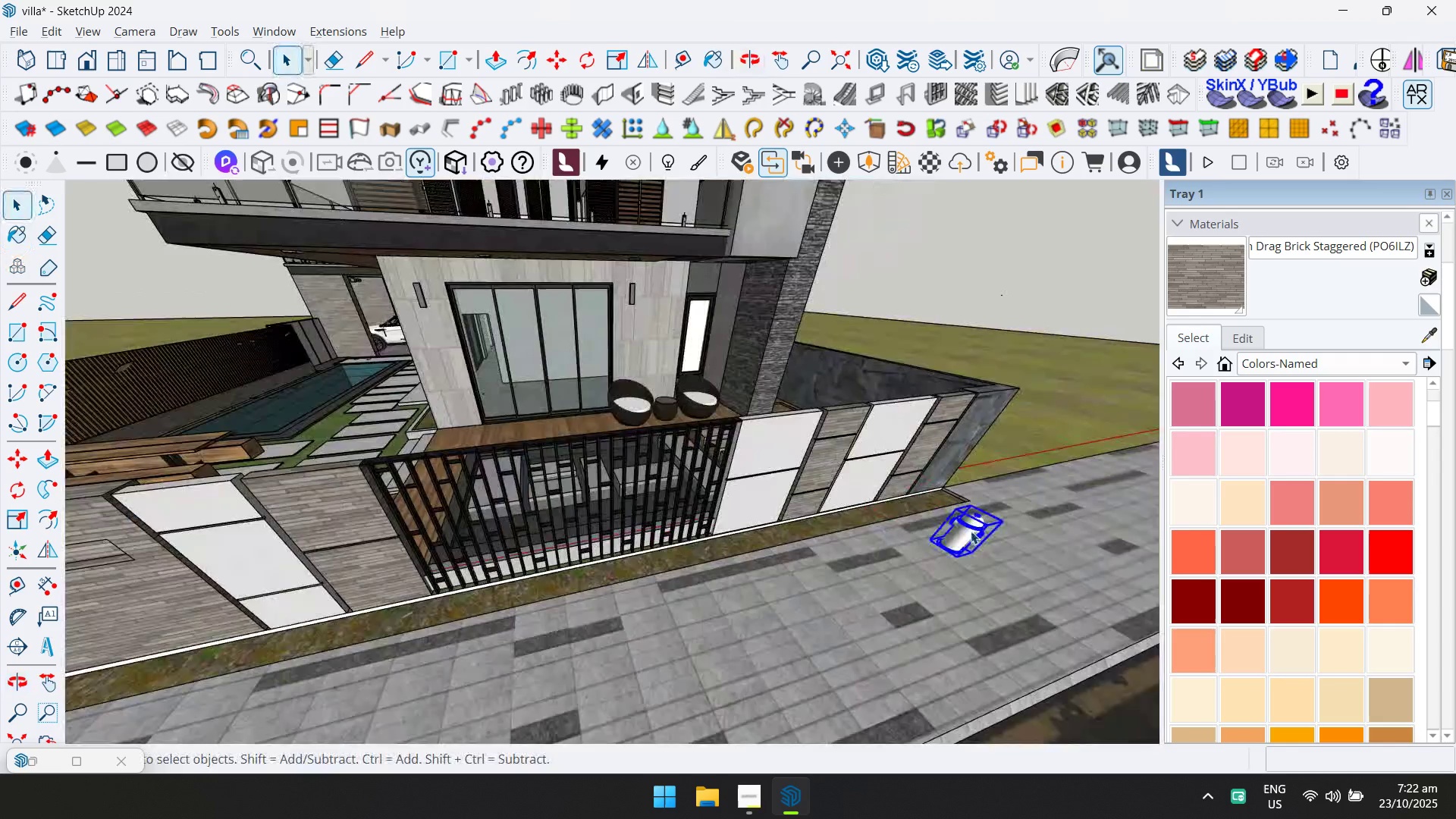 
scroll: coordinate [971, 531], scroll_direction: up, amount: 8.0
 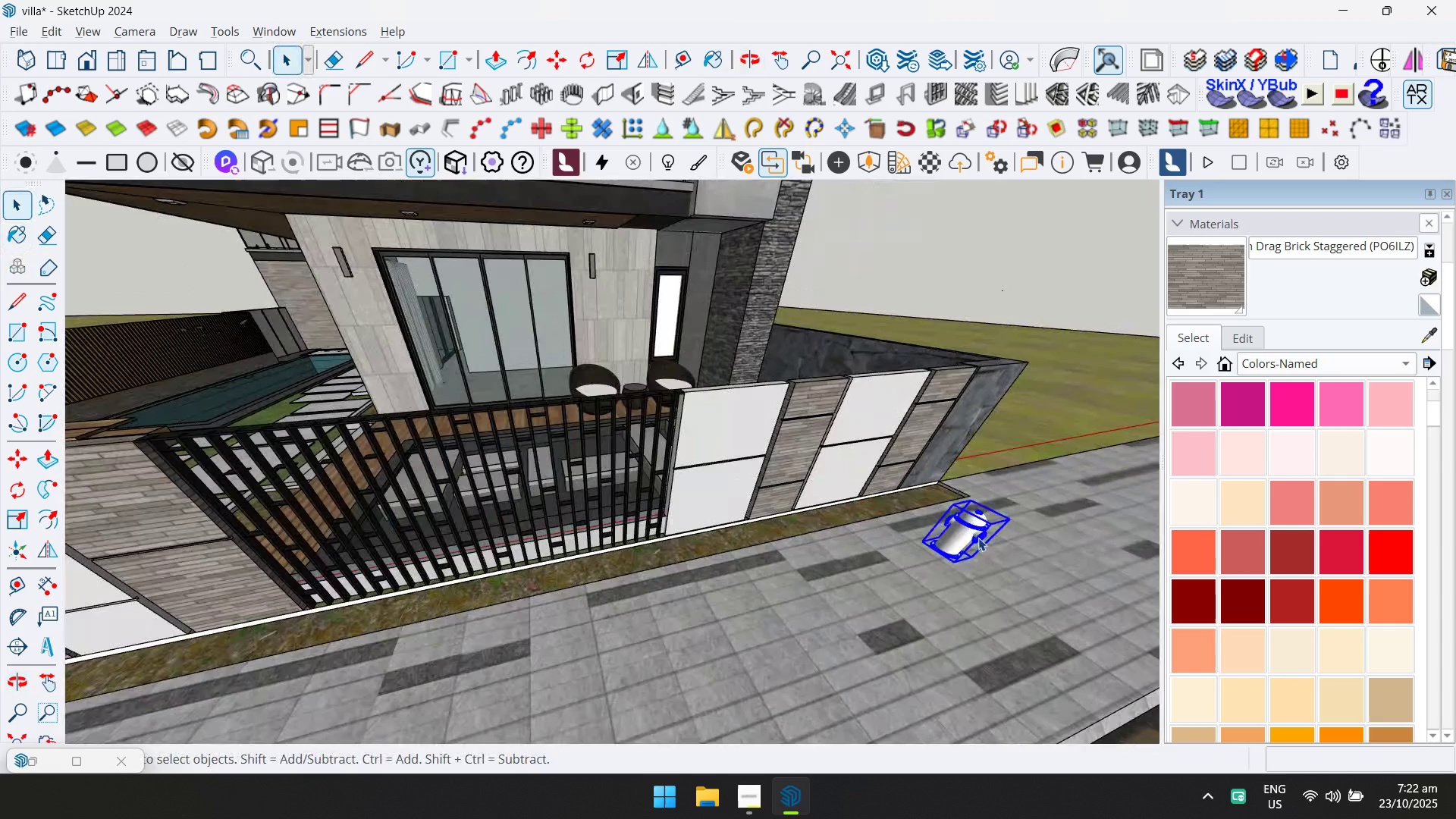 
key(Delete)
 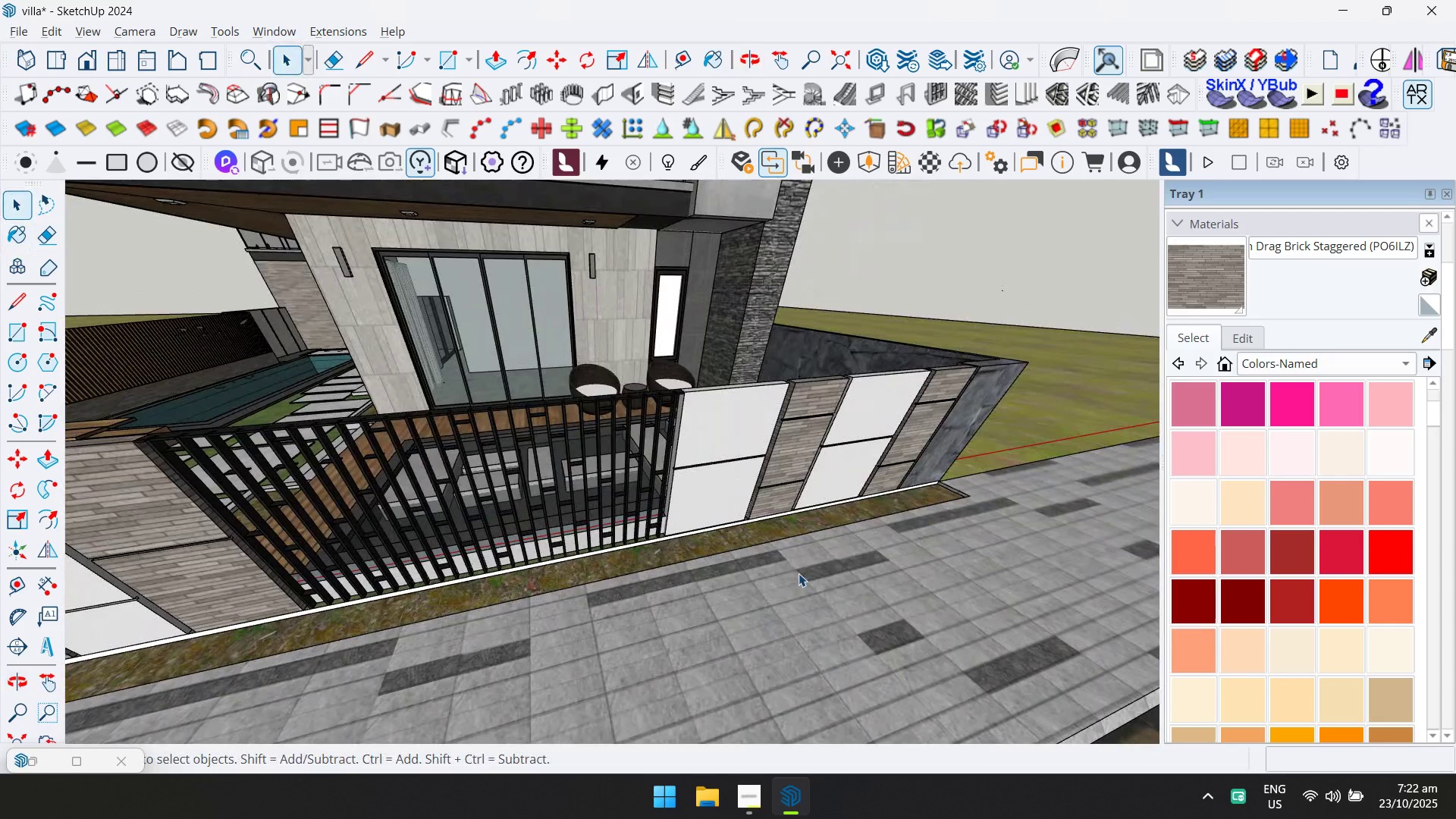 
hold_key(key=ShiftLeft, duration=0.88)
 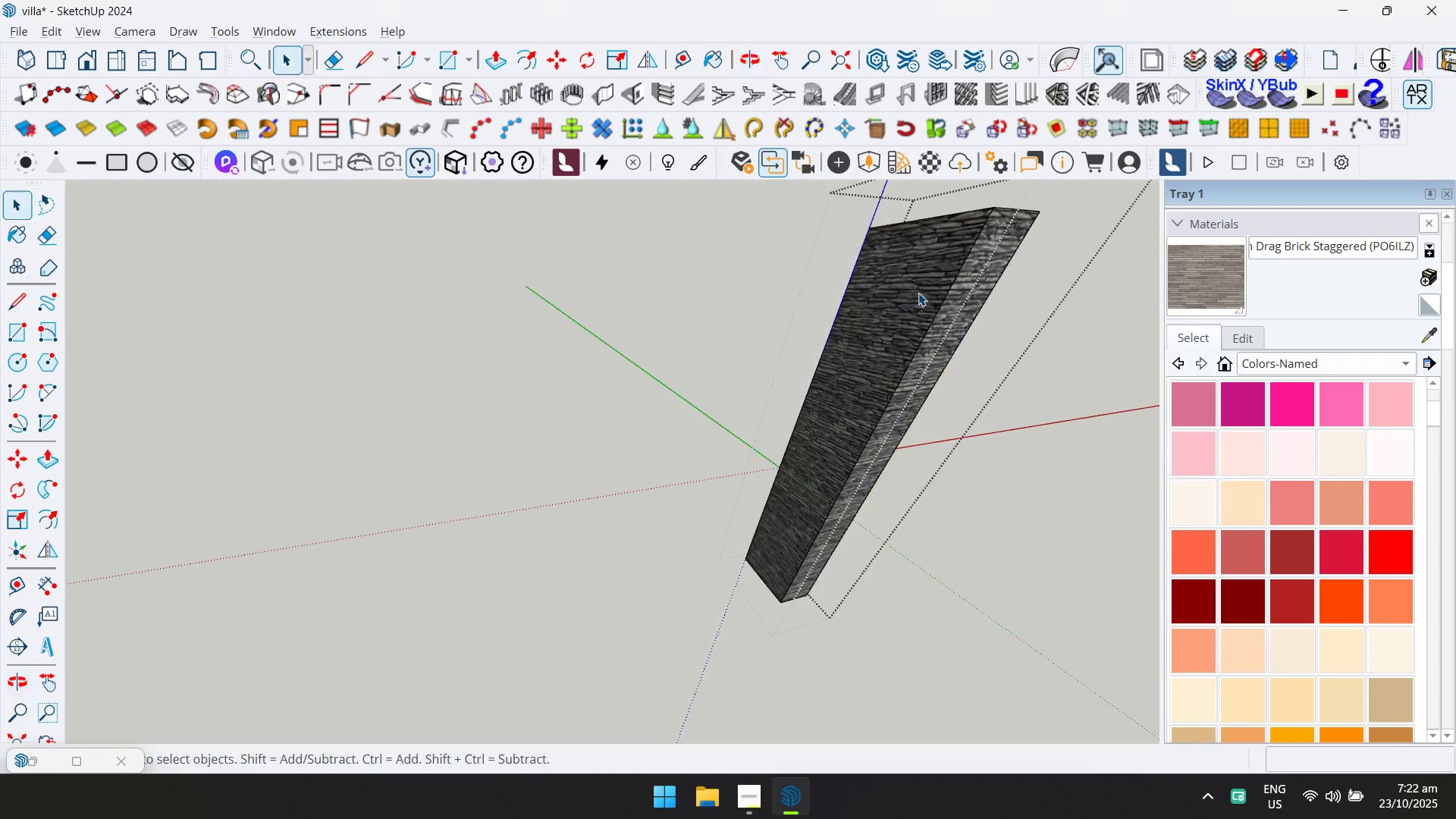 
double_click([918, 293])
 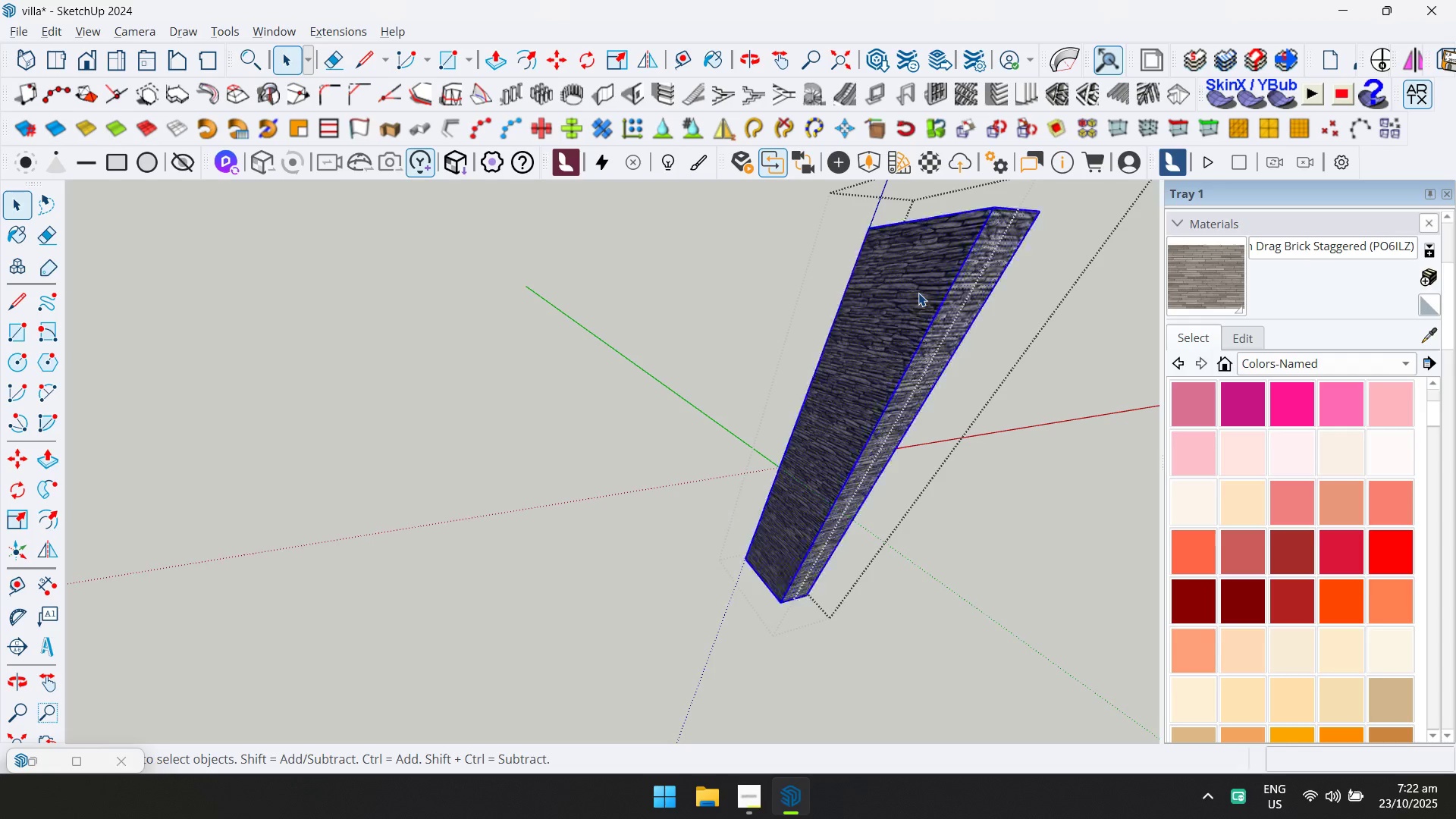 
triple_click([918, 293])
 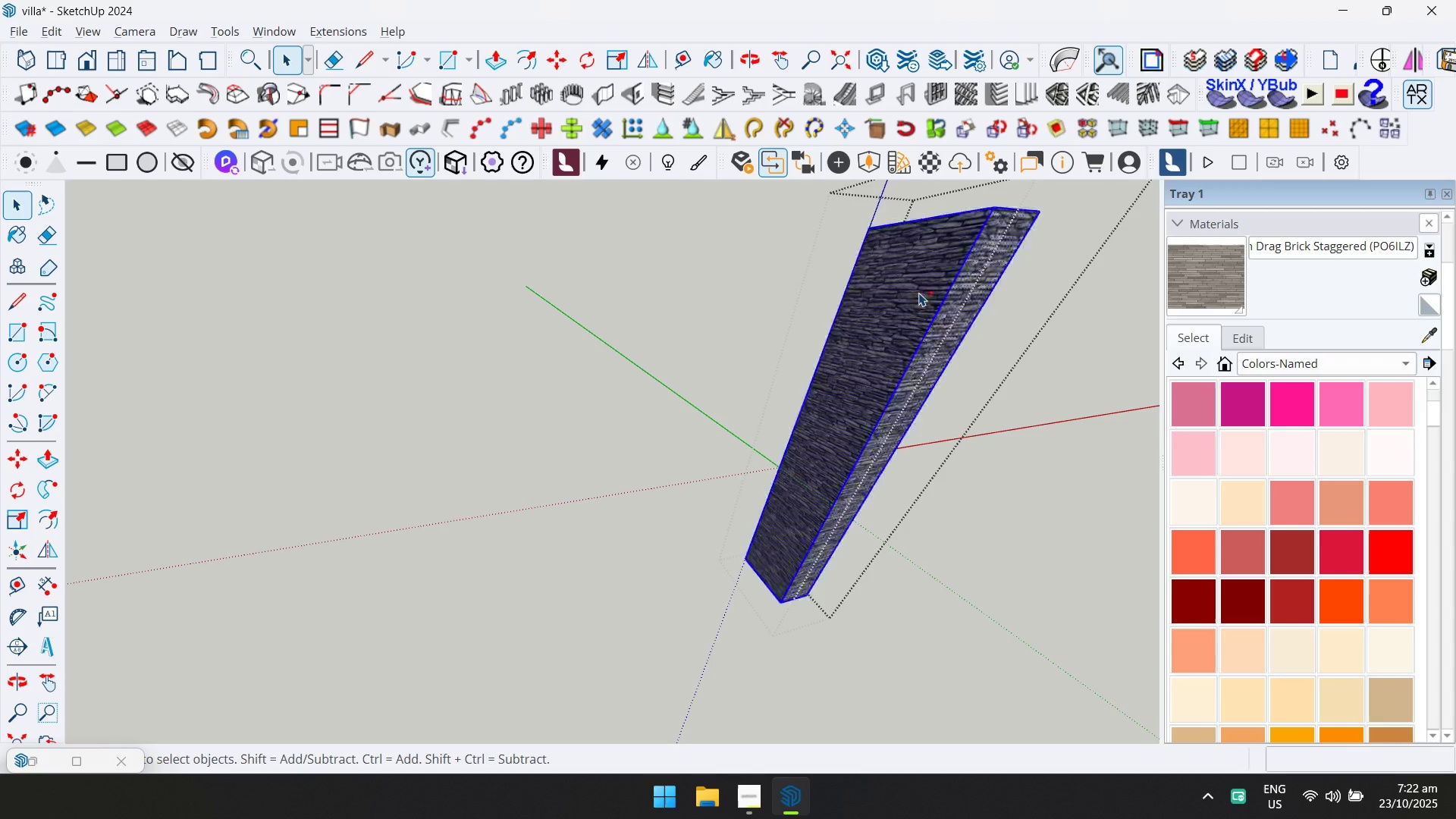 
key(Control+ControlLeft)
 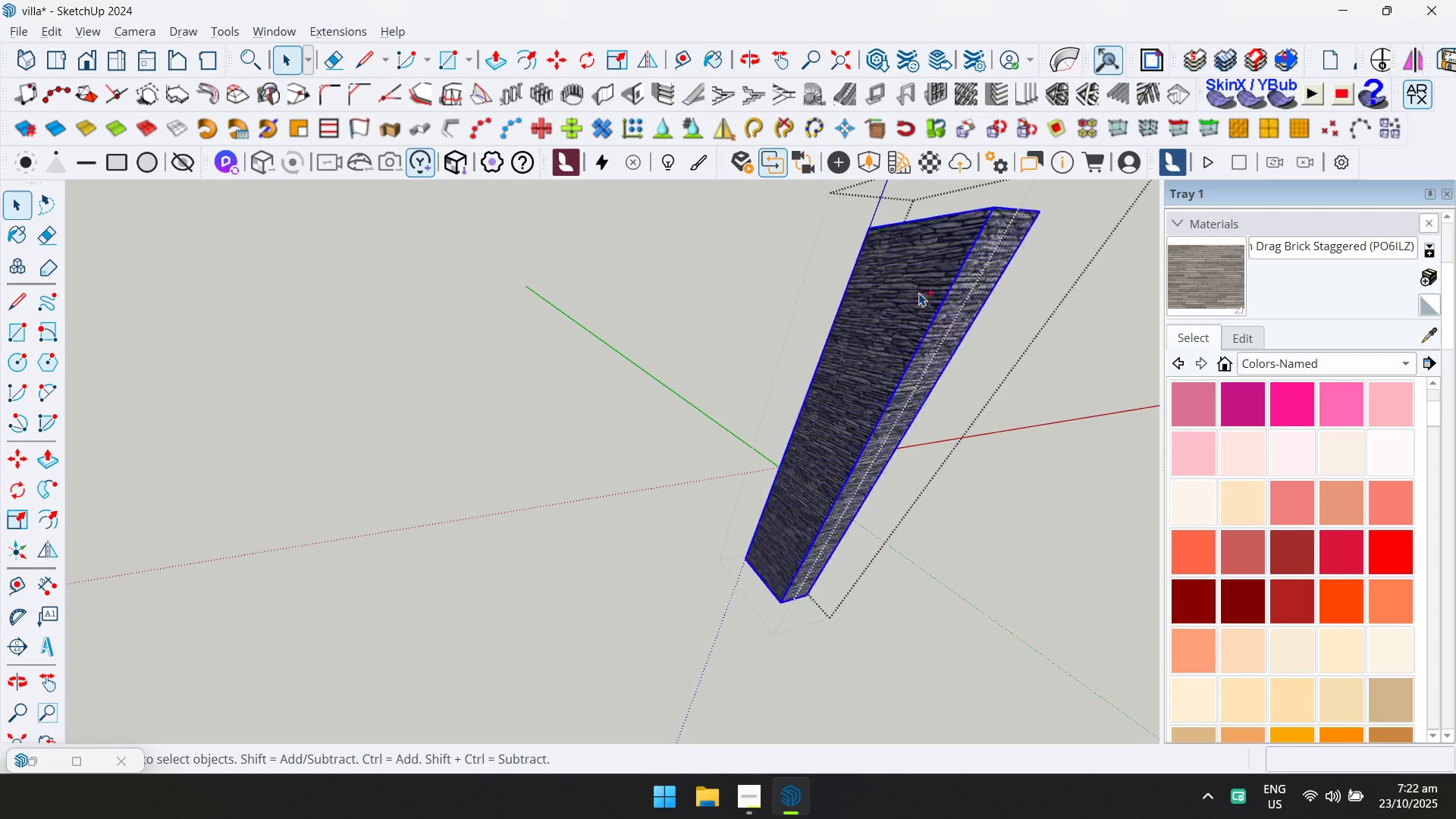 
key(Control+A)
 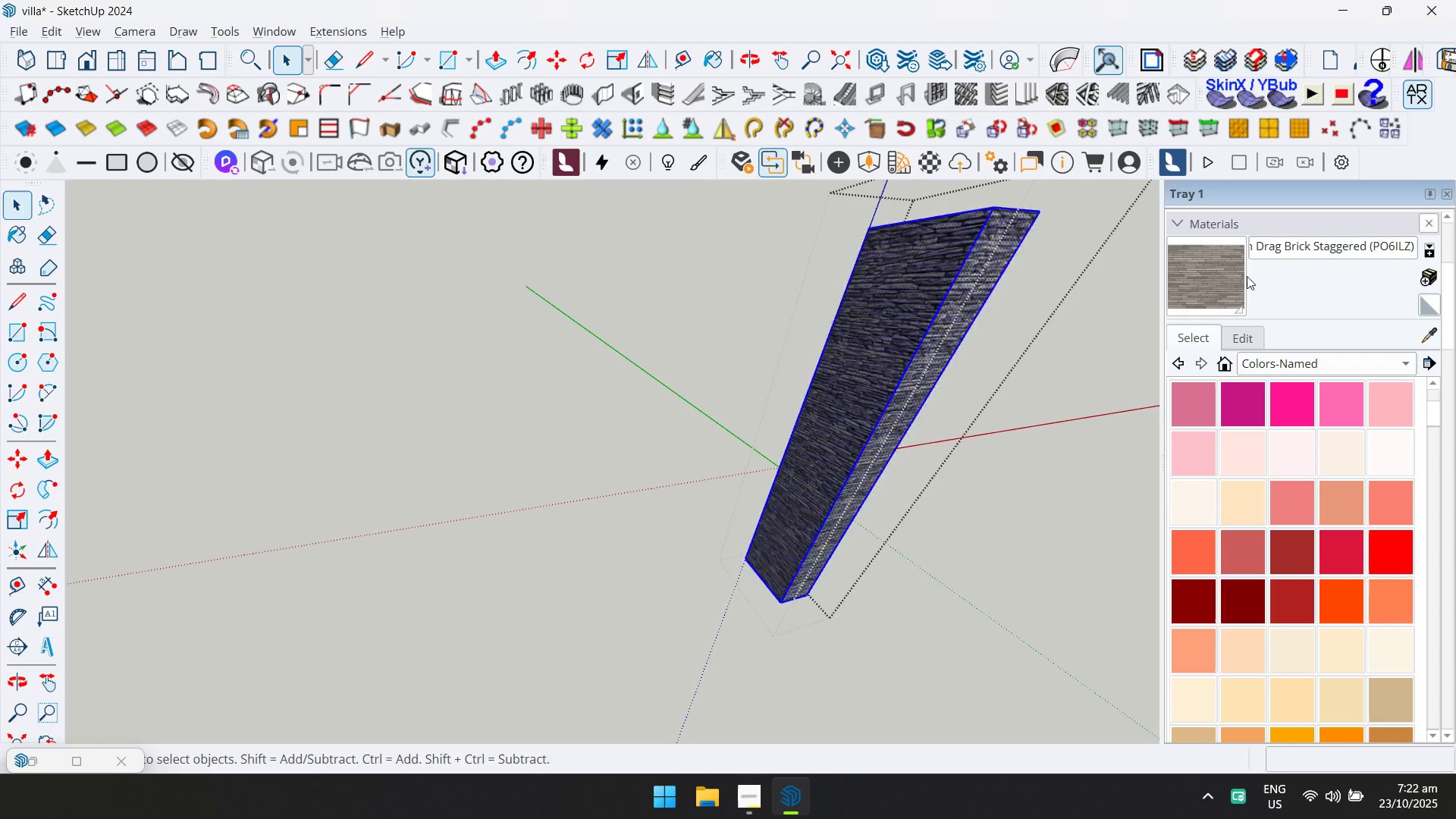 
left_click_drag(start_coordinate=[1235, 287], to_coordinate=[1229, 287])
 